 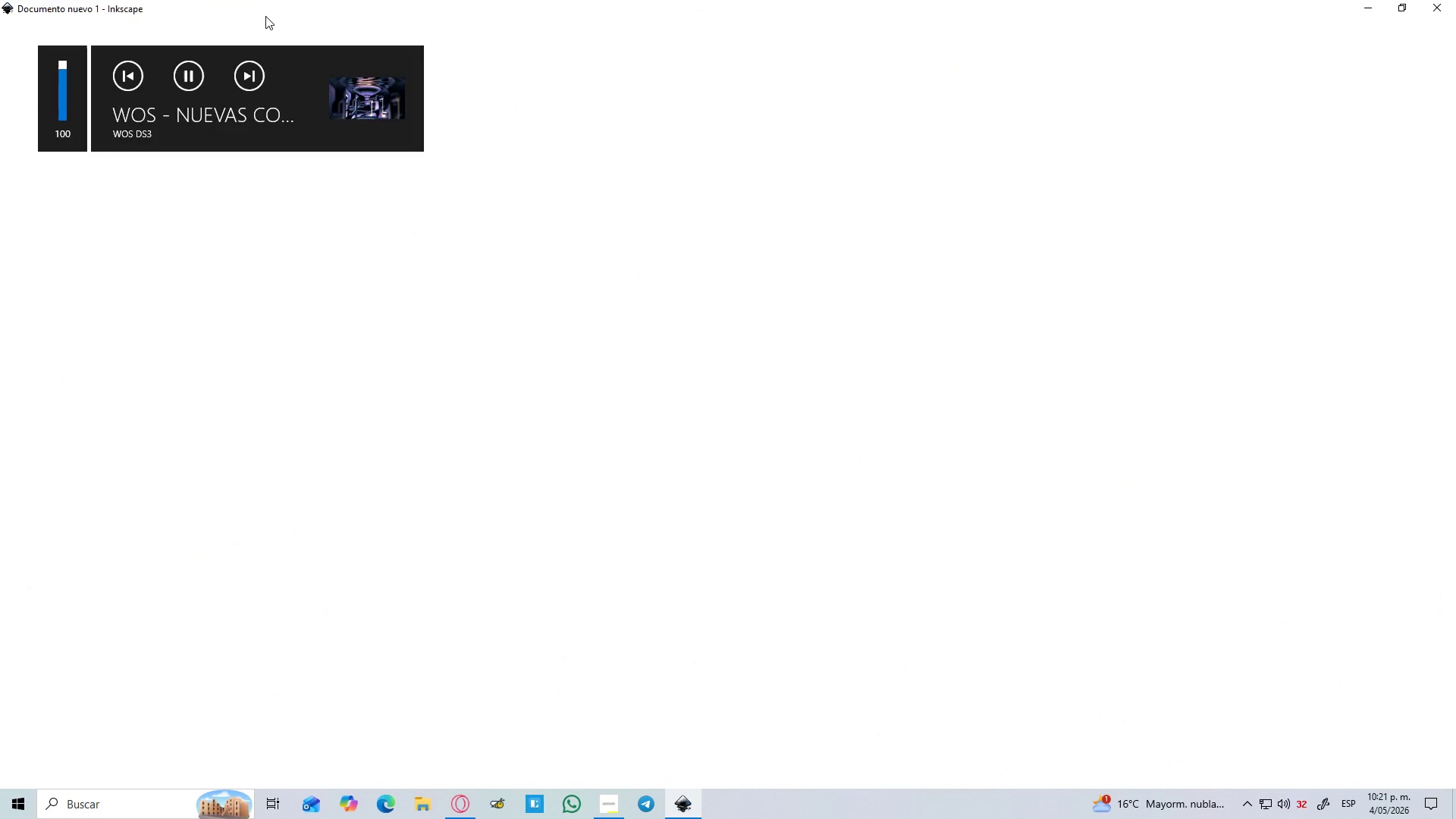 
key(VolumeUp)
 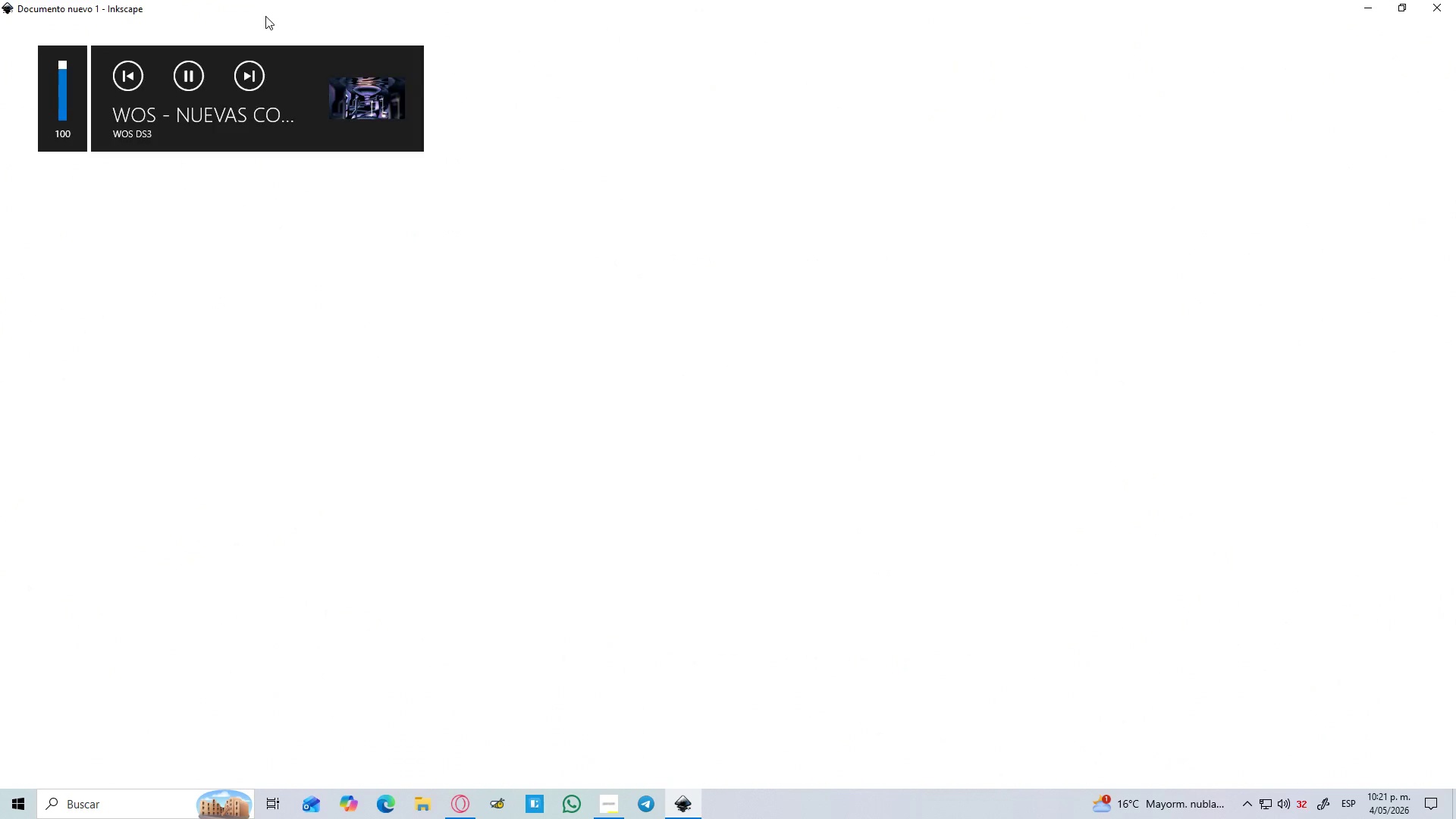 
key(VolumeUp)
 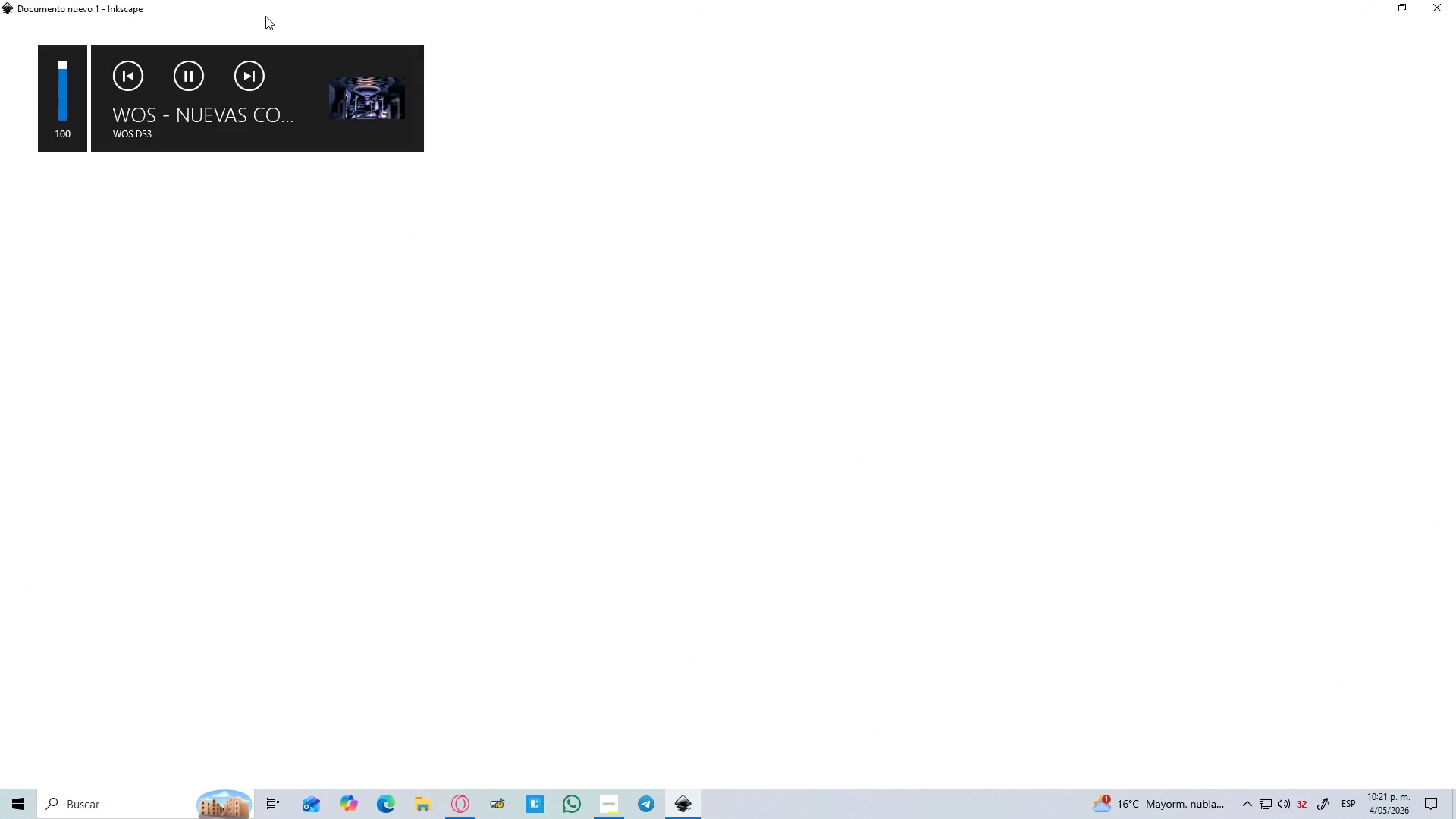 
key(VolumeUp)
 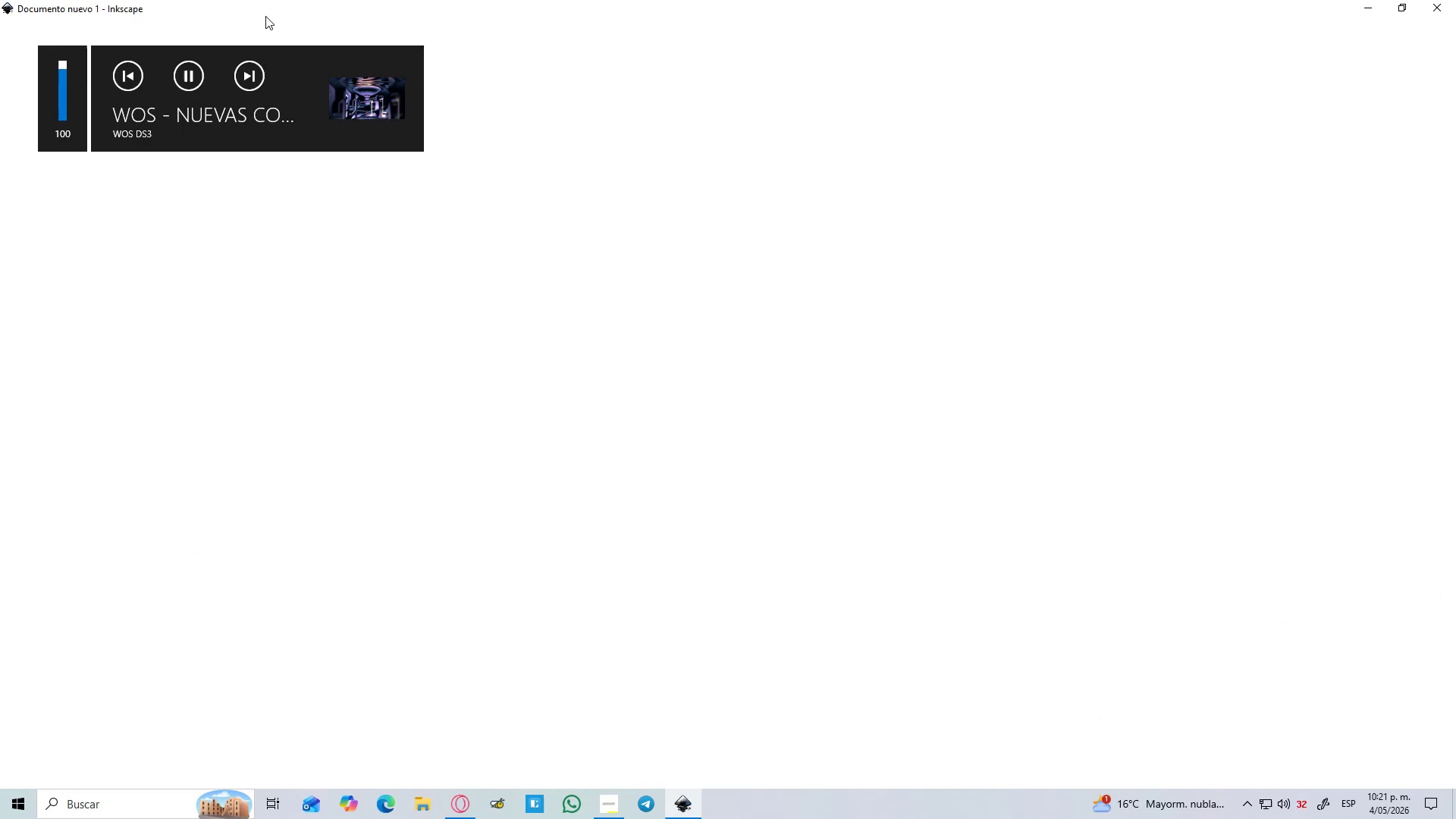 
key(VolumeUp)
 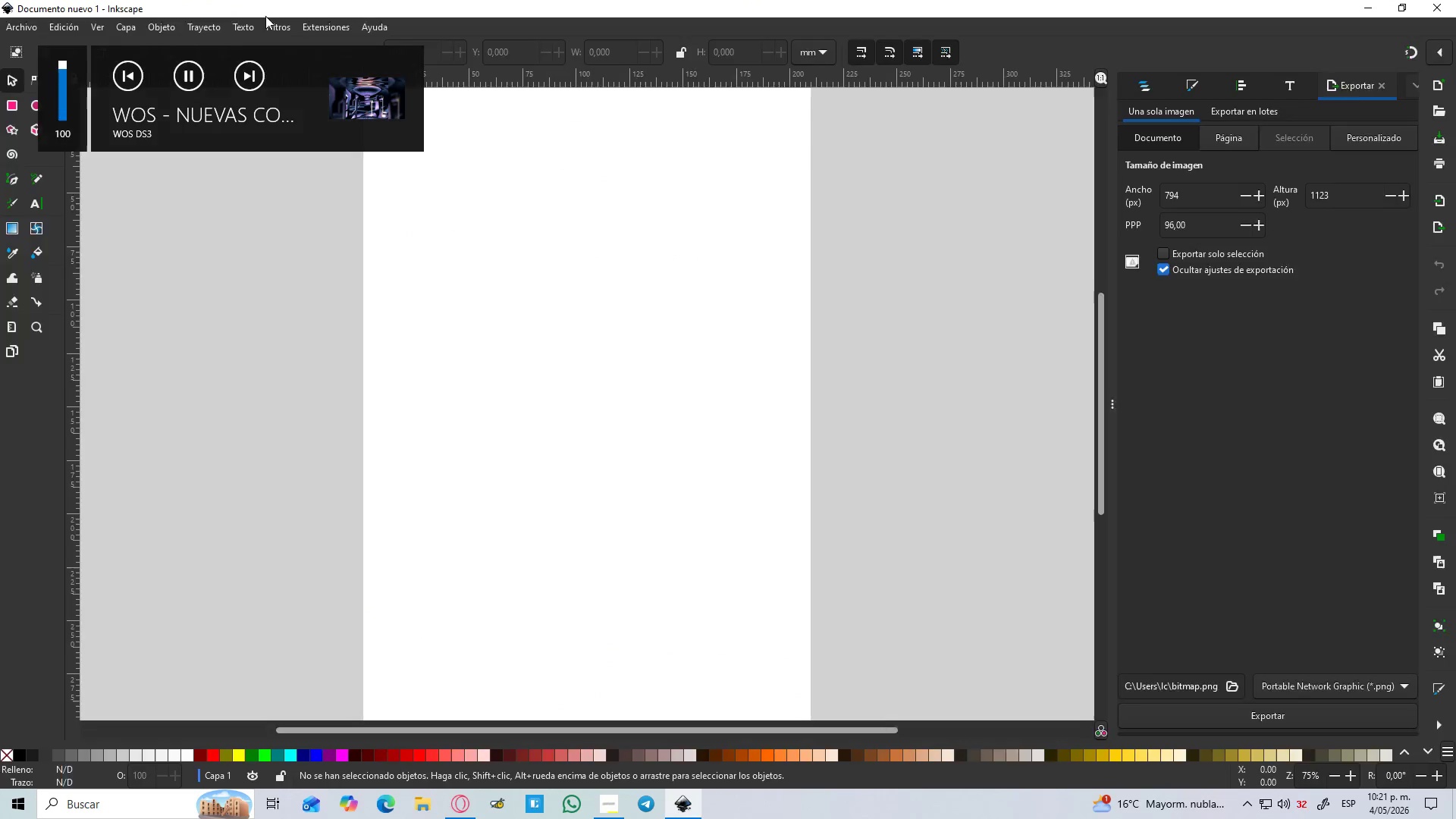 
key(VolumeUp)
 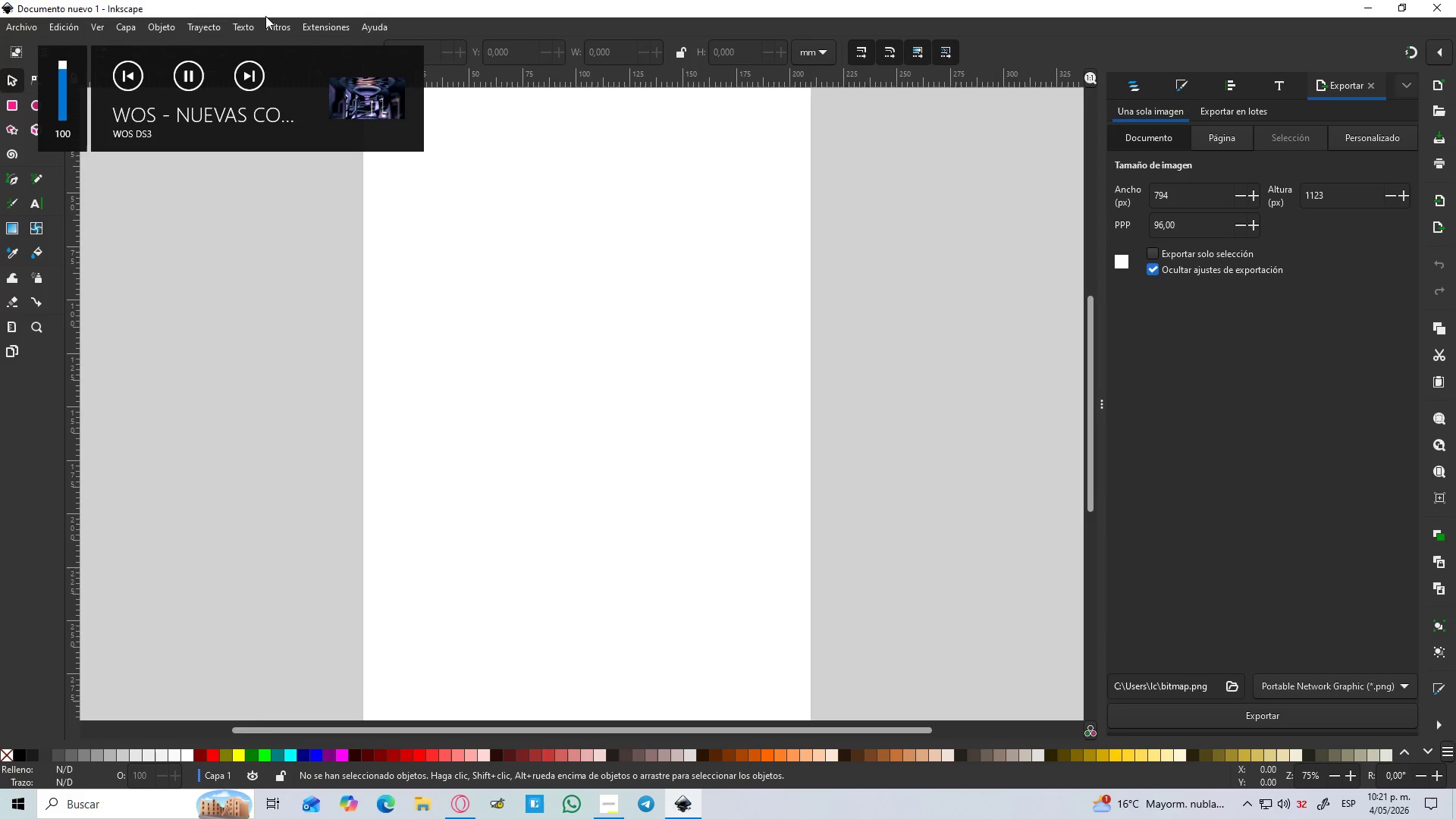 
key(VolumeUp)
 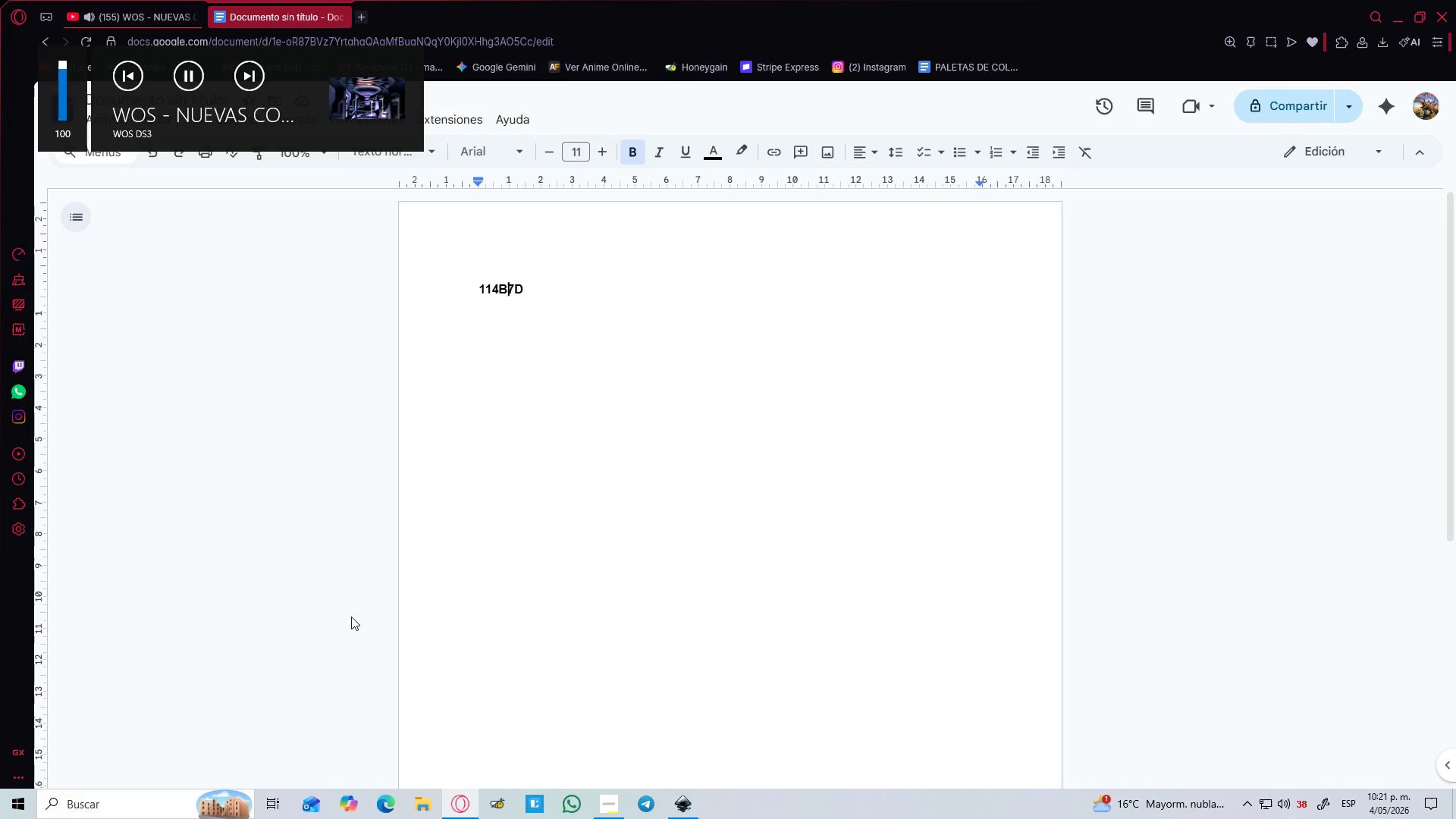 
left_click([122, 0])
 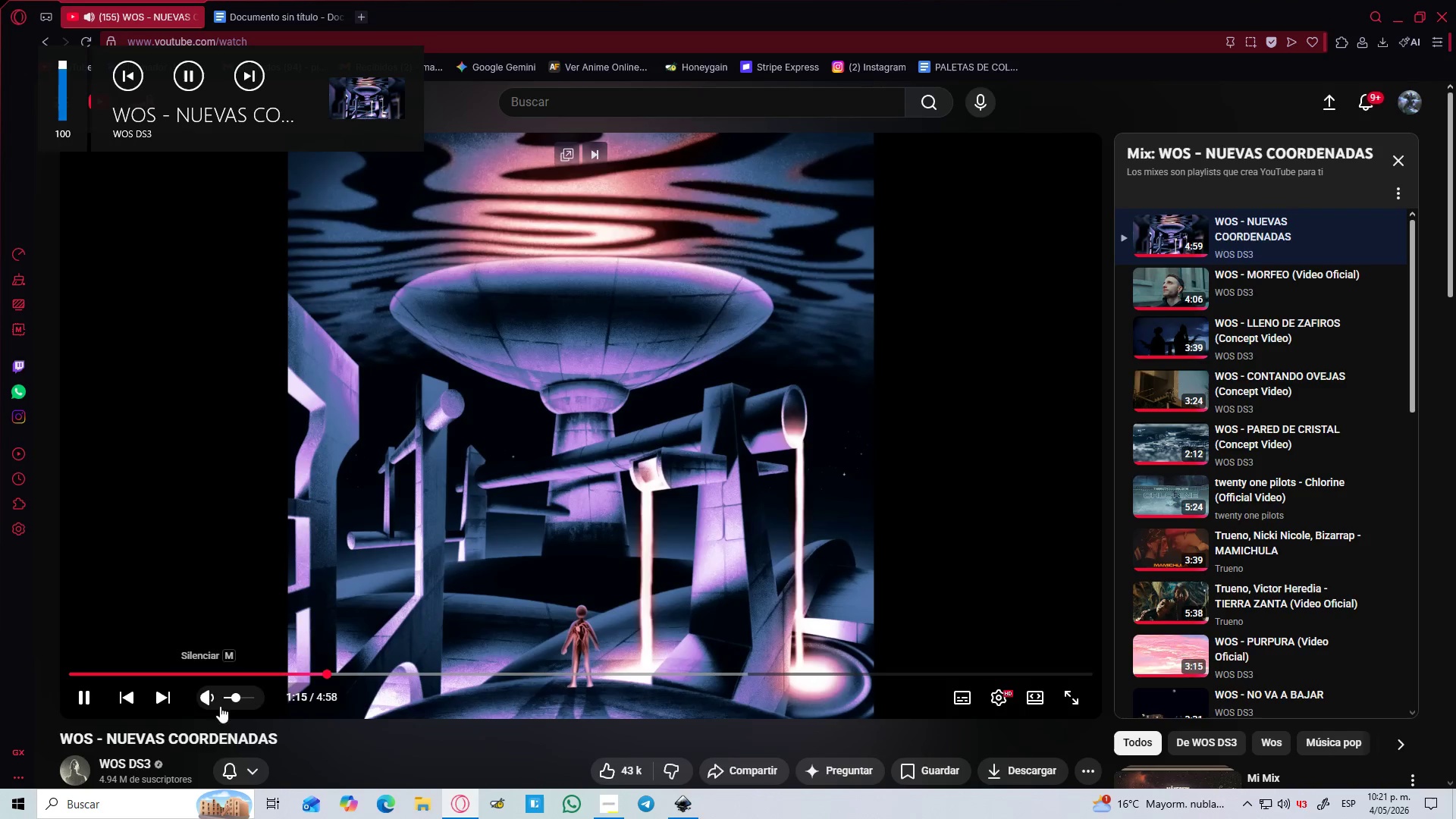 
left_click_drag(start_coordinate=[240, 701], to_coordinate=[342, 702])
 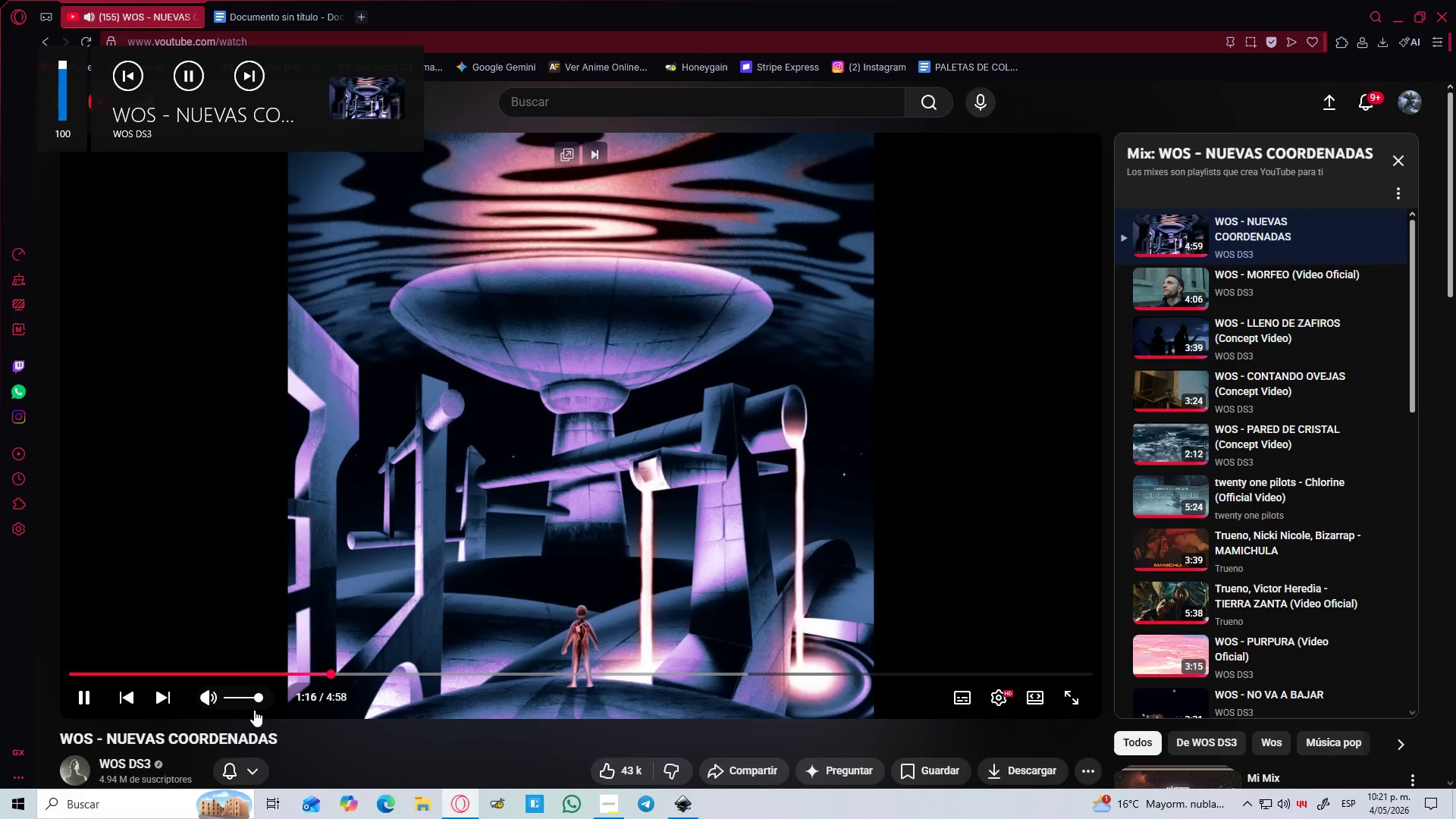 
left_click([240, 695])
 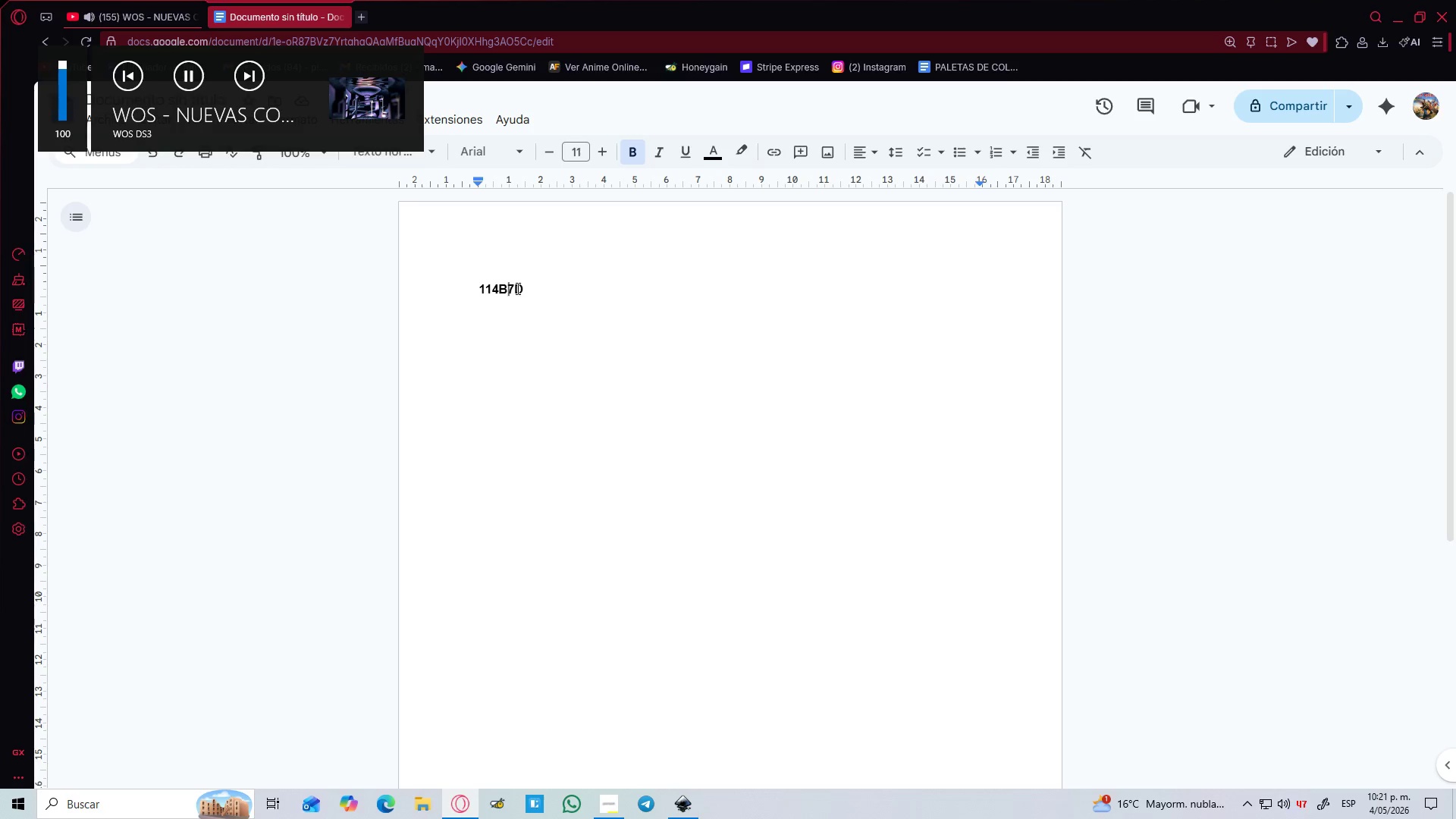 
double_click([505, 287])
 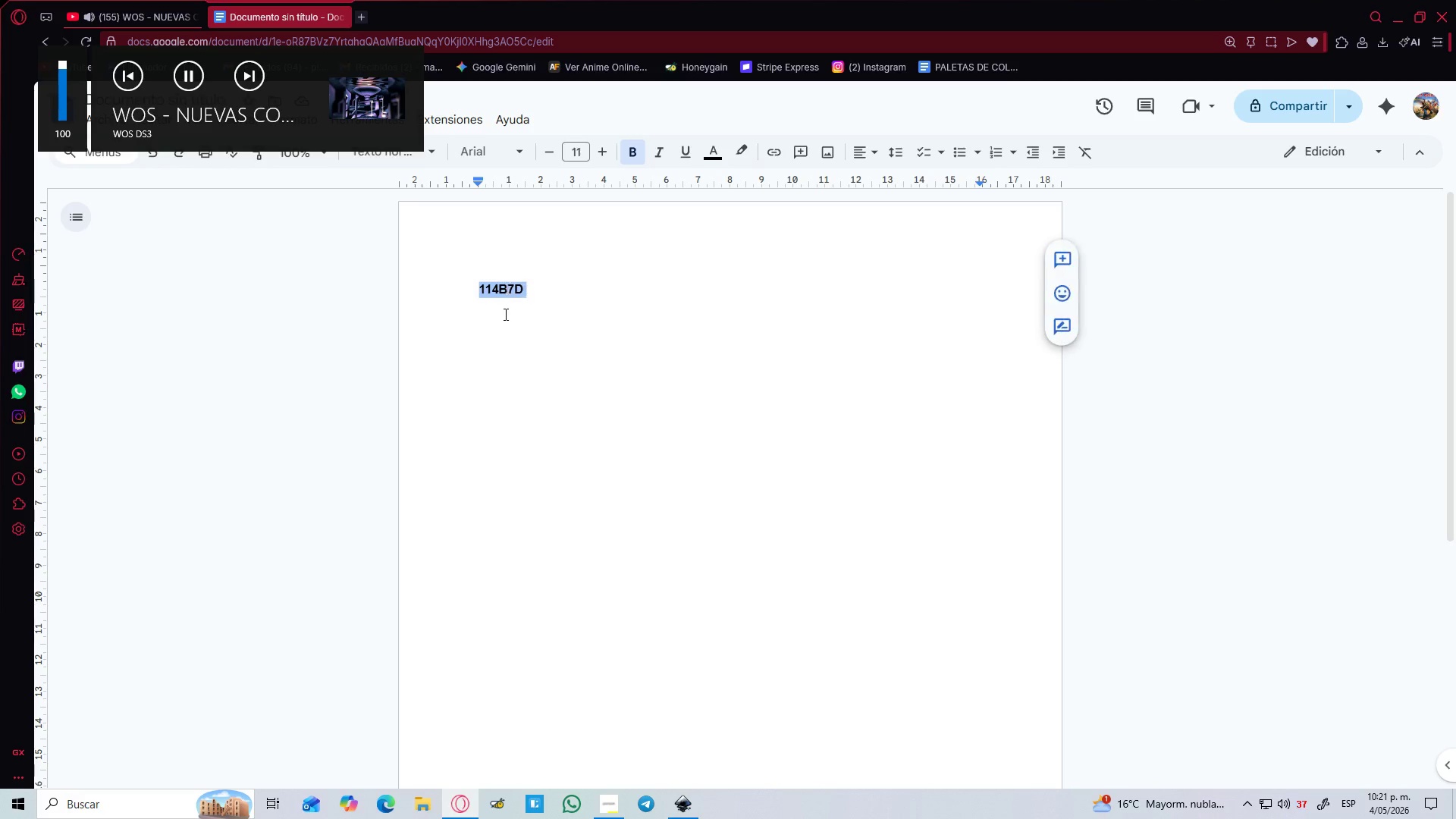 
key(Control+C)
 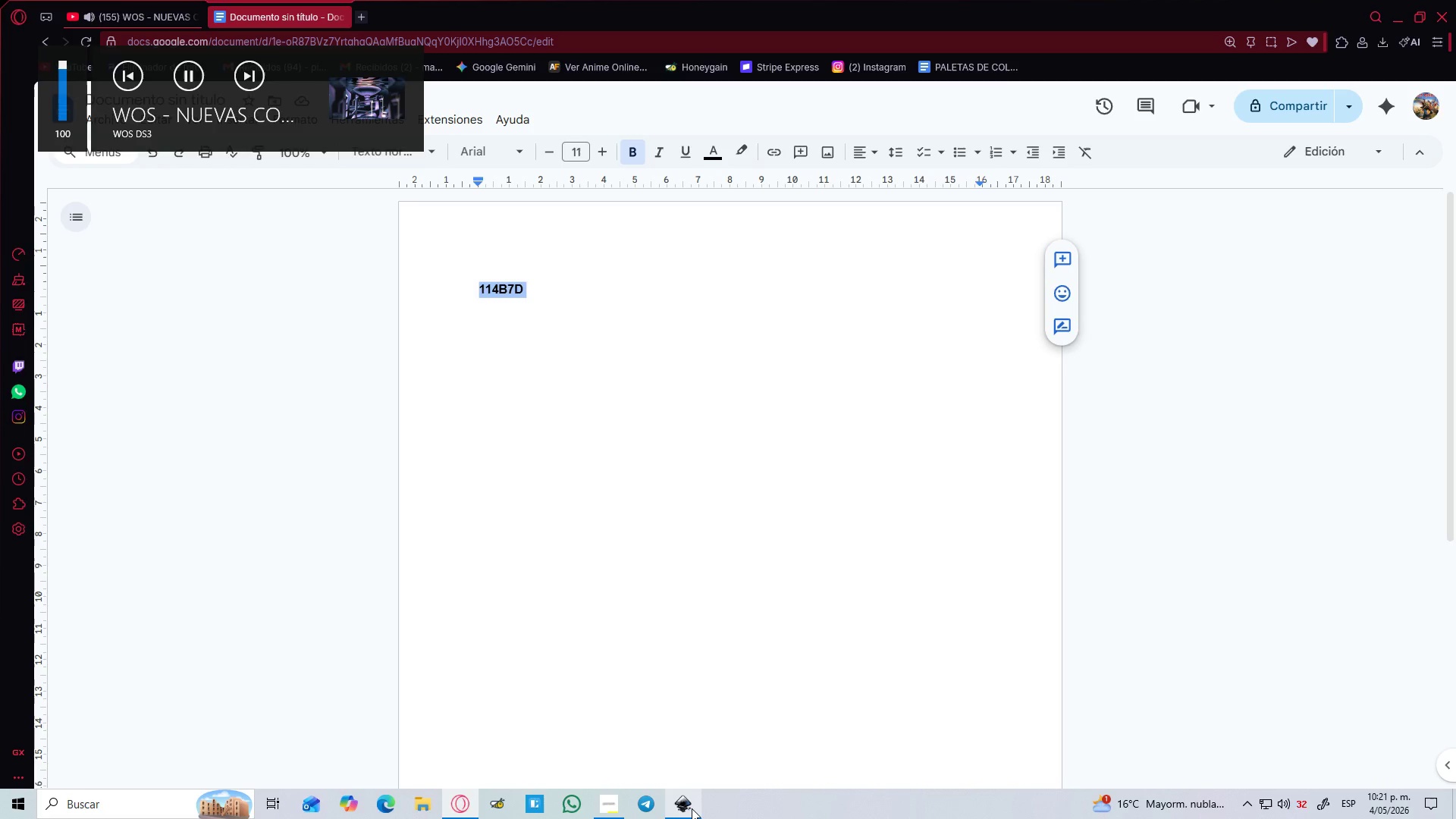 
left_click([692, 808])
 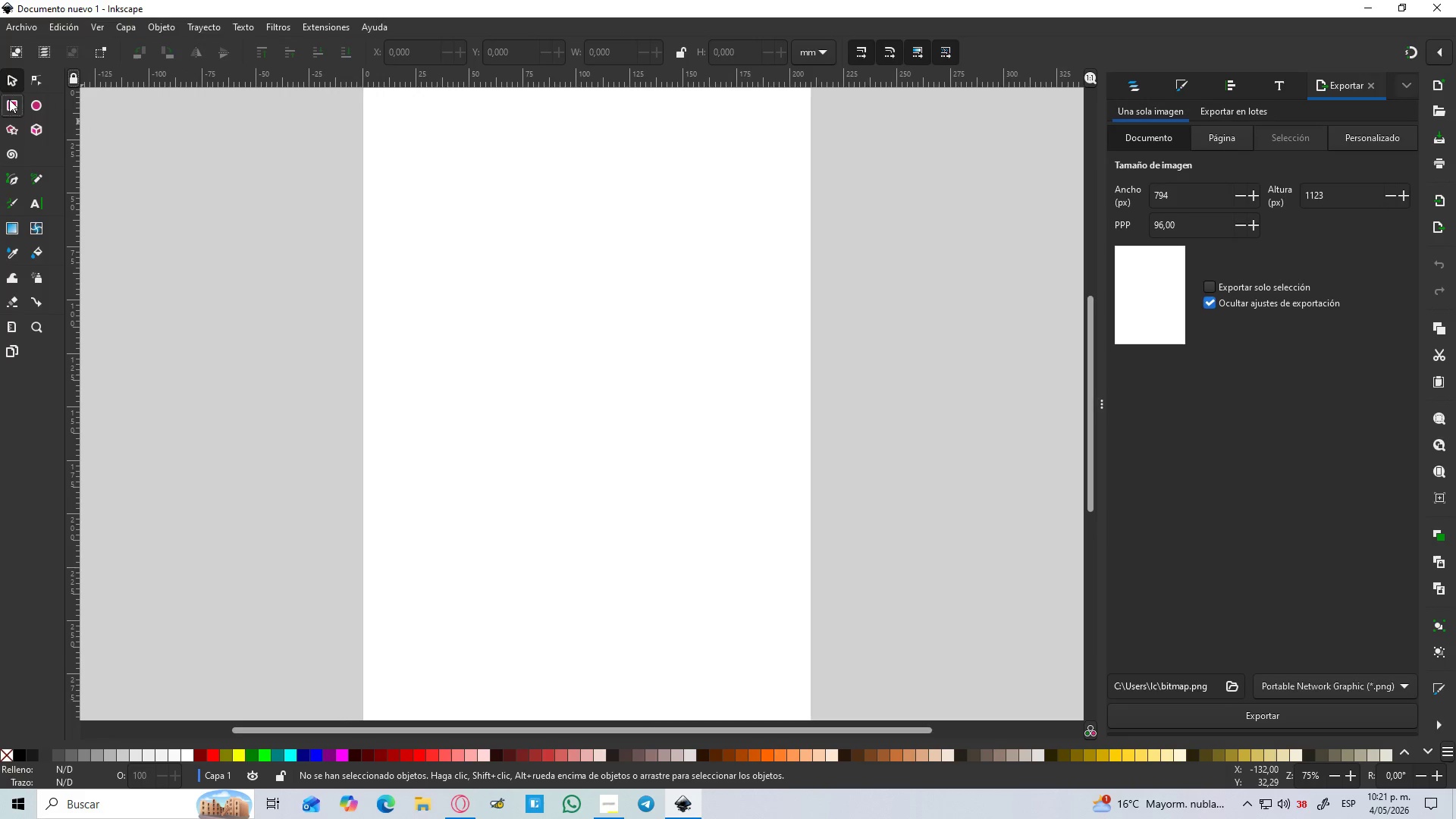 
left_click_drag(start_coordinate=[199, 171], to_coordinate=[252, 227])
 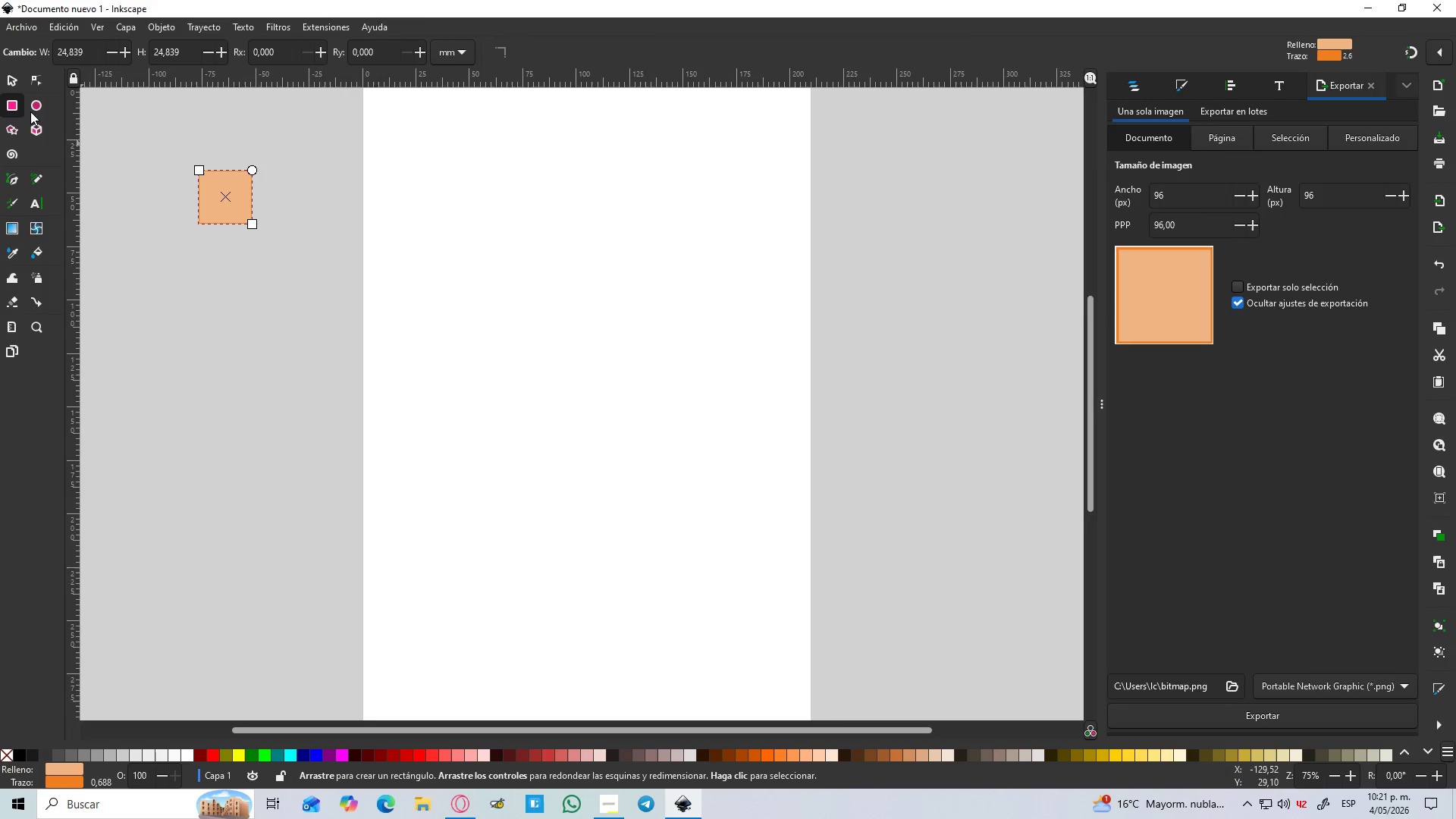 
hold_key(key=ControlLeft, duration=0.78)
 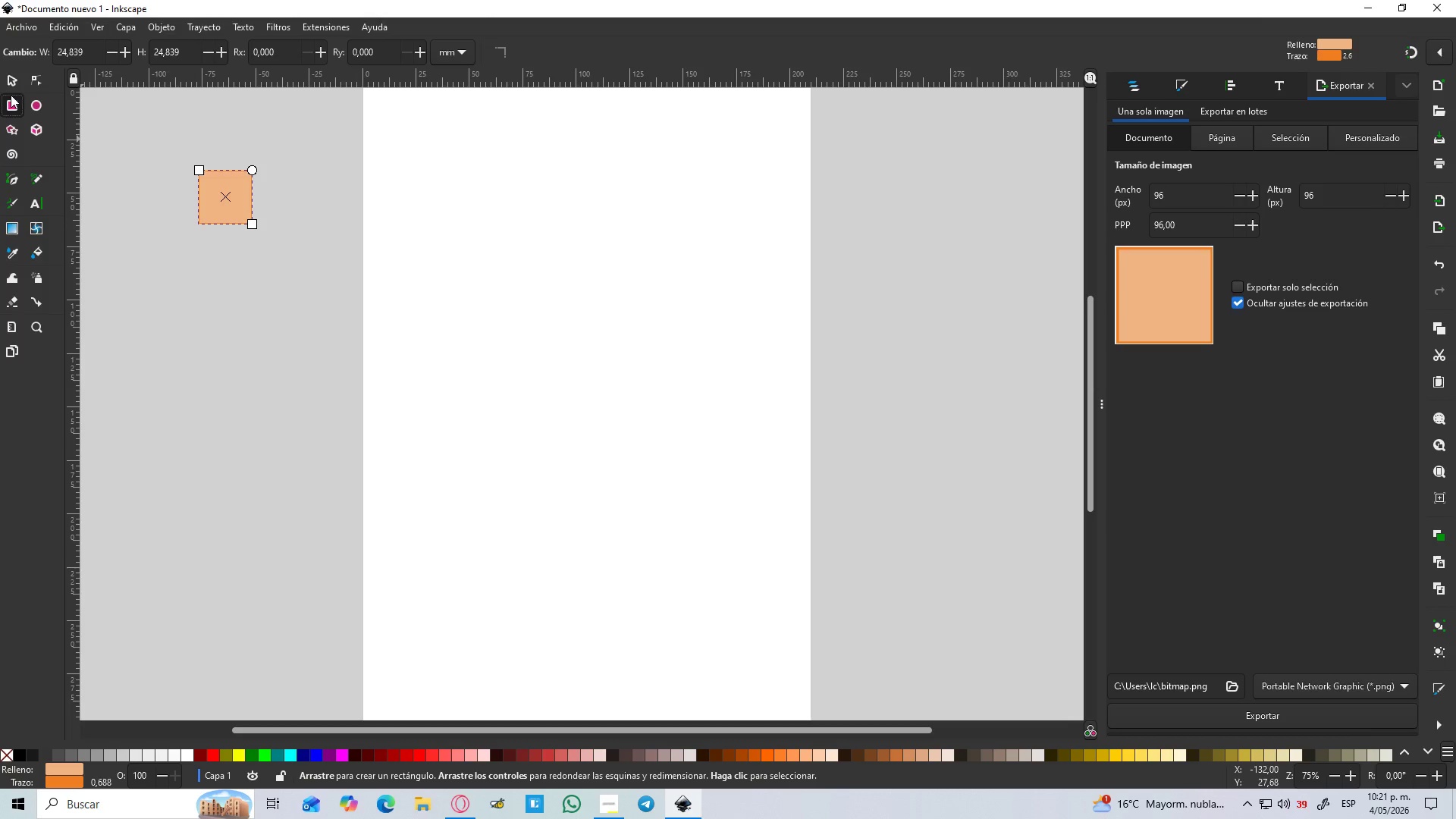 
double_click([11, 80])
 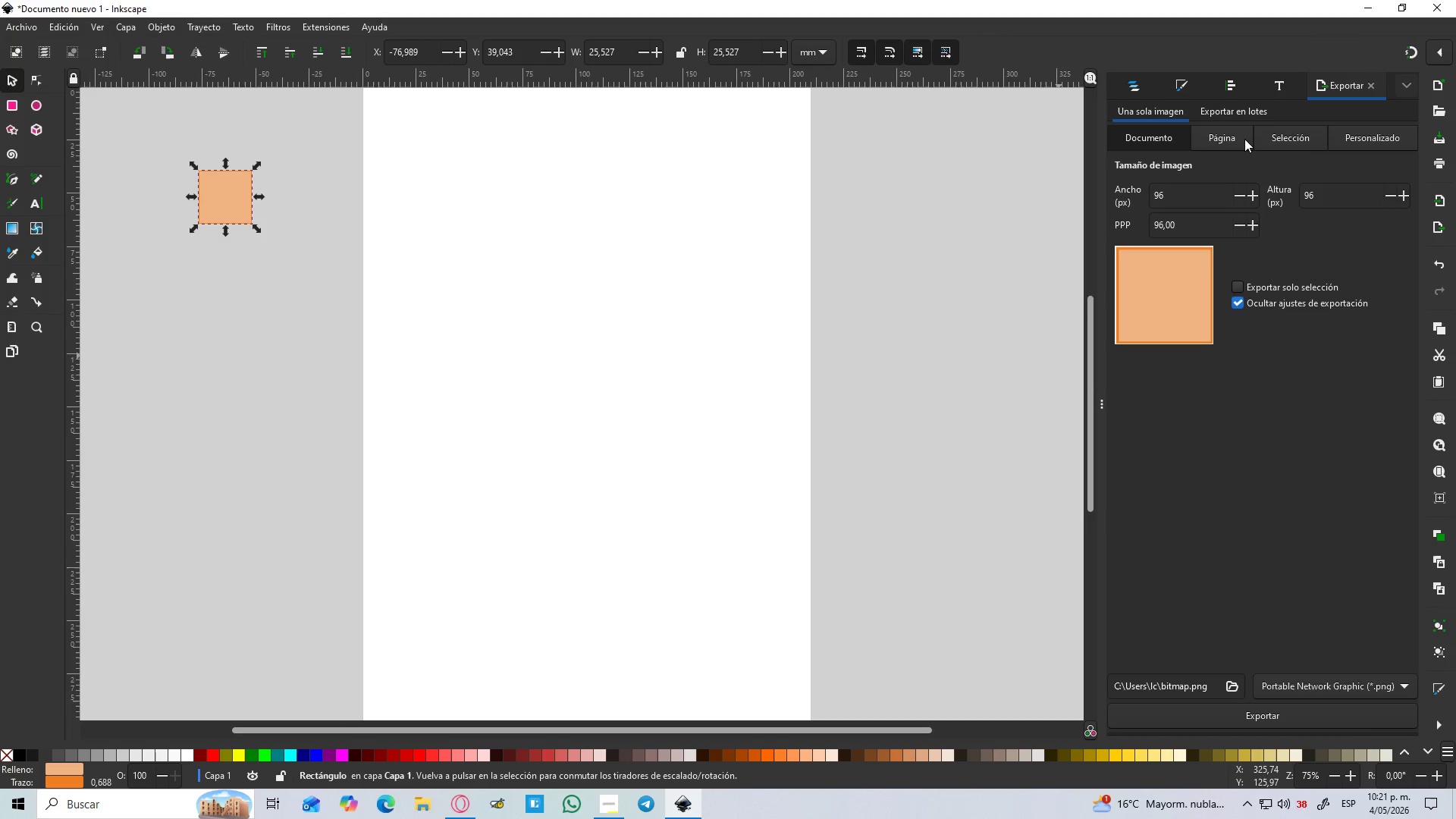 
left_click([1196, 93])
 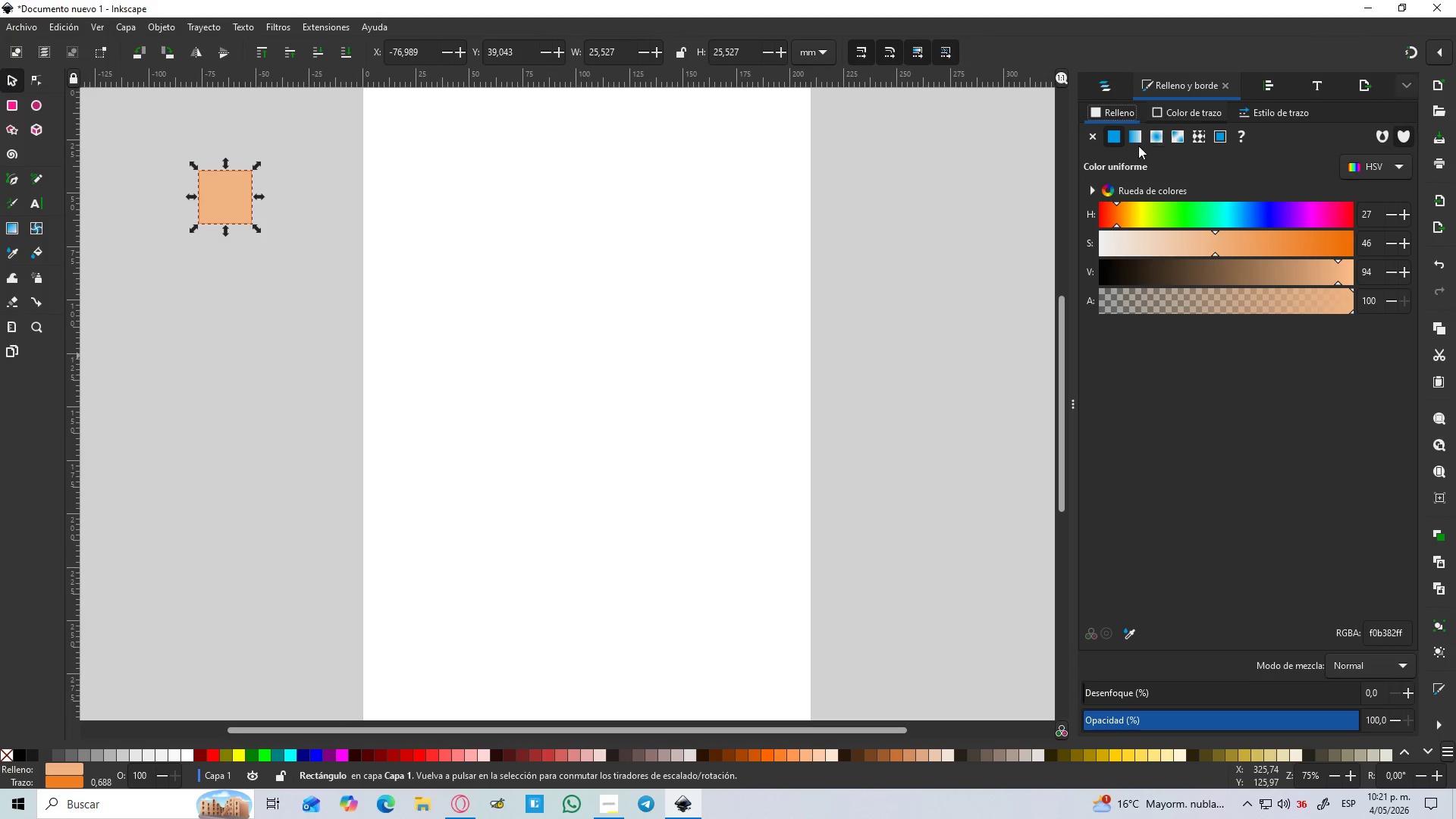 
left_click([1087, 129])
 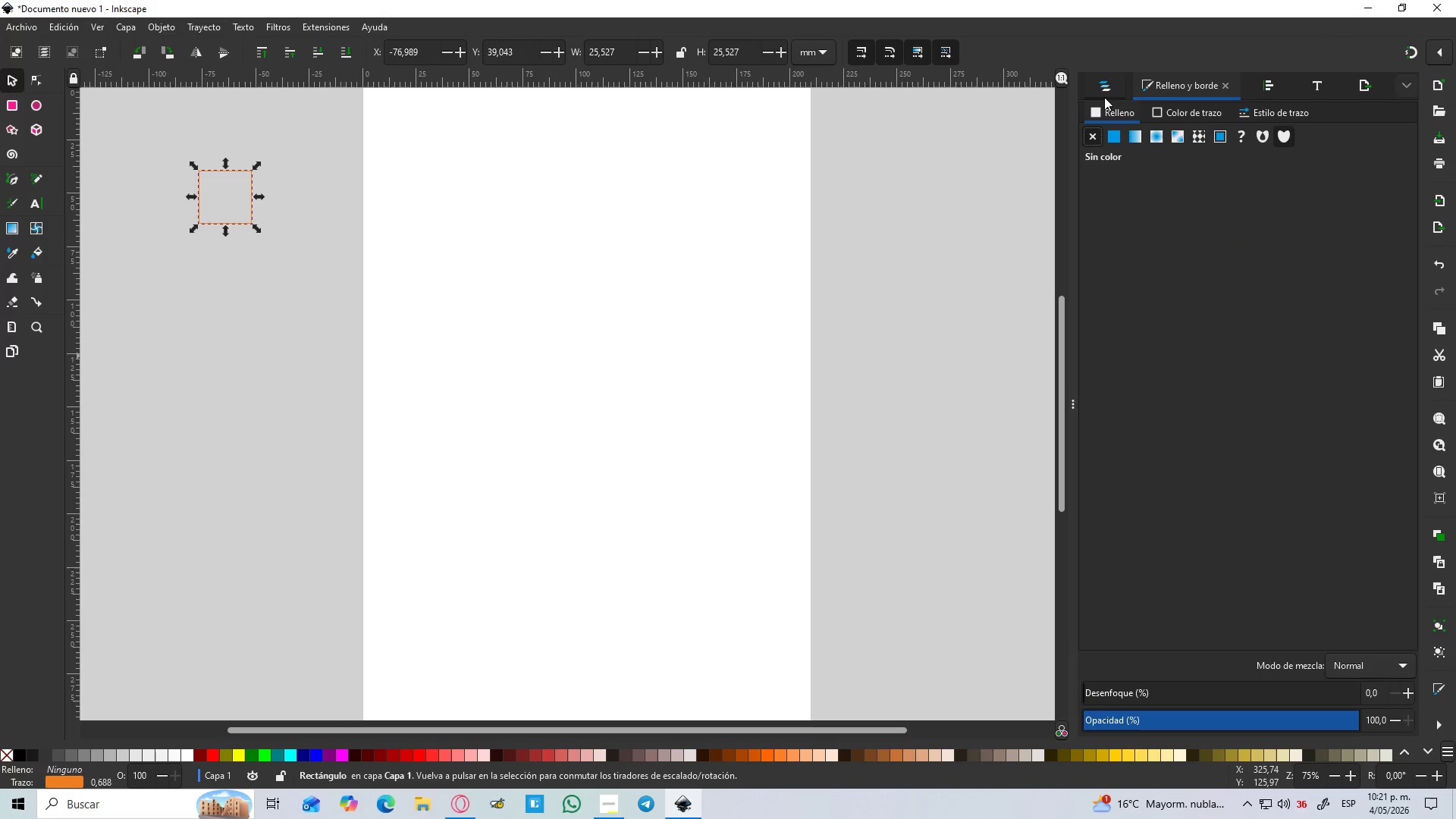 
left_click([1102, 92])
 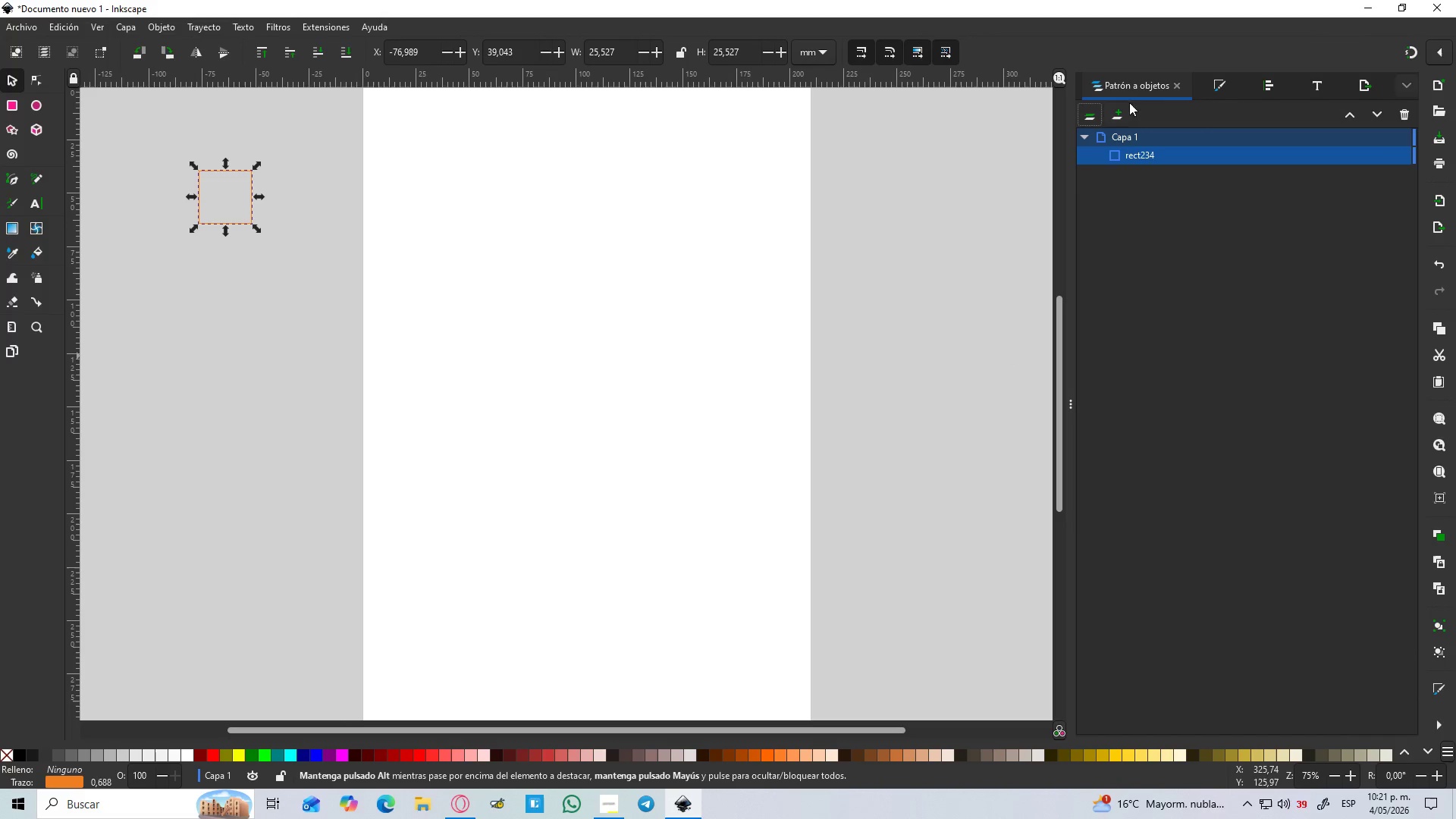 
left_click([1207, 83])
 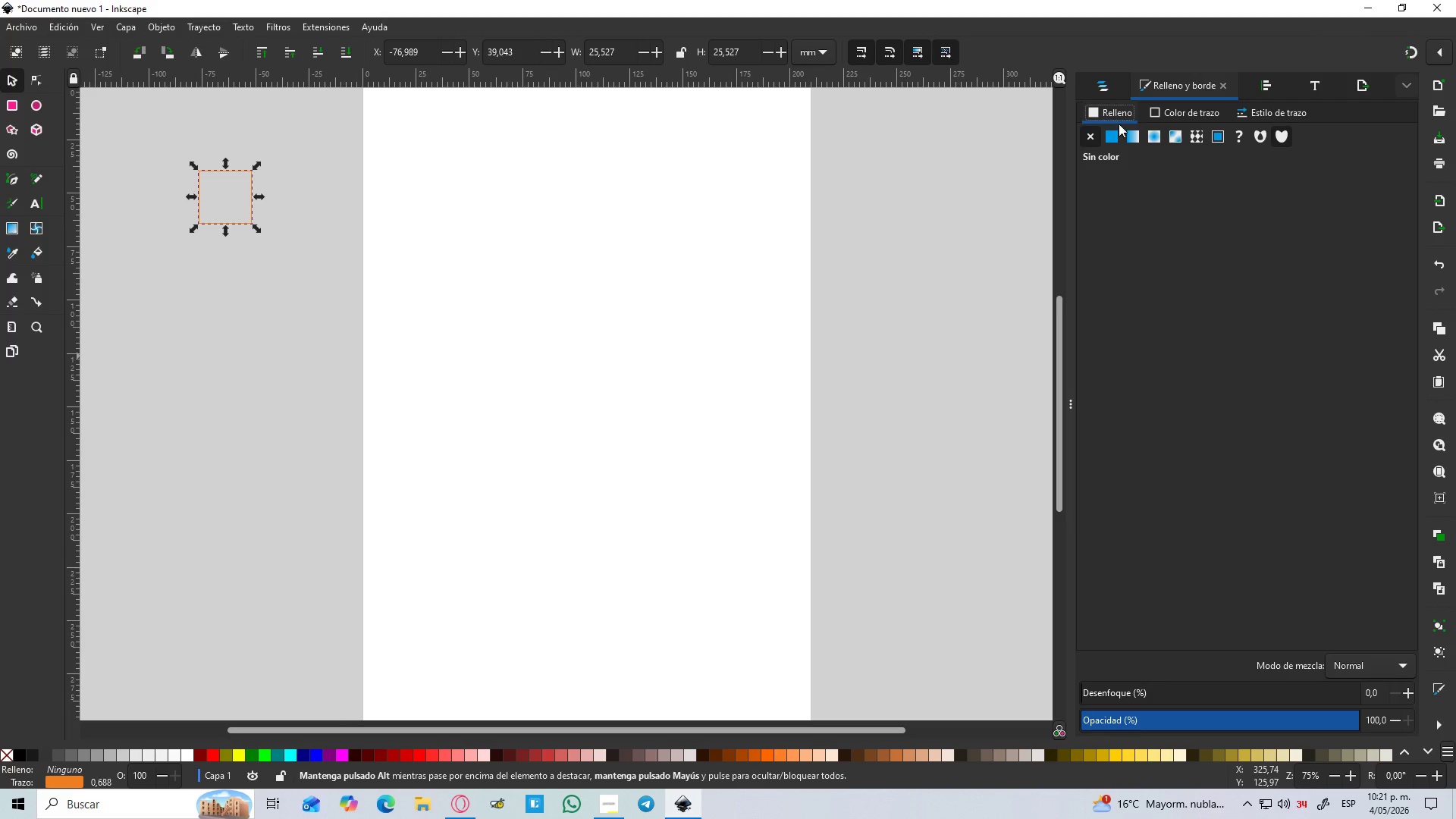 
left_click([1114, 139])
 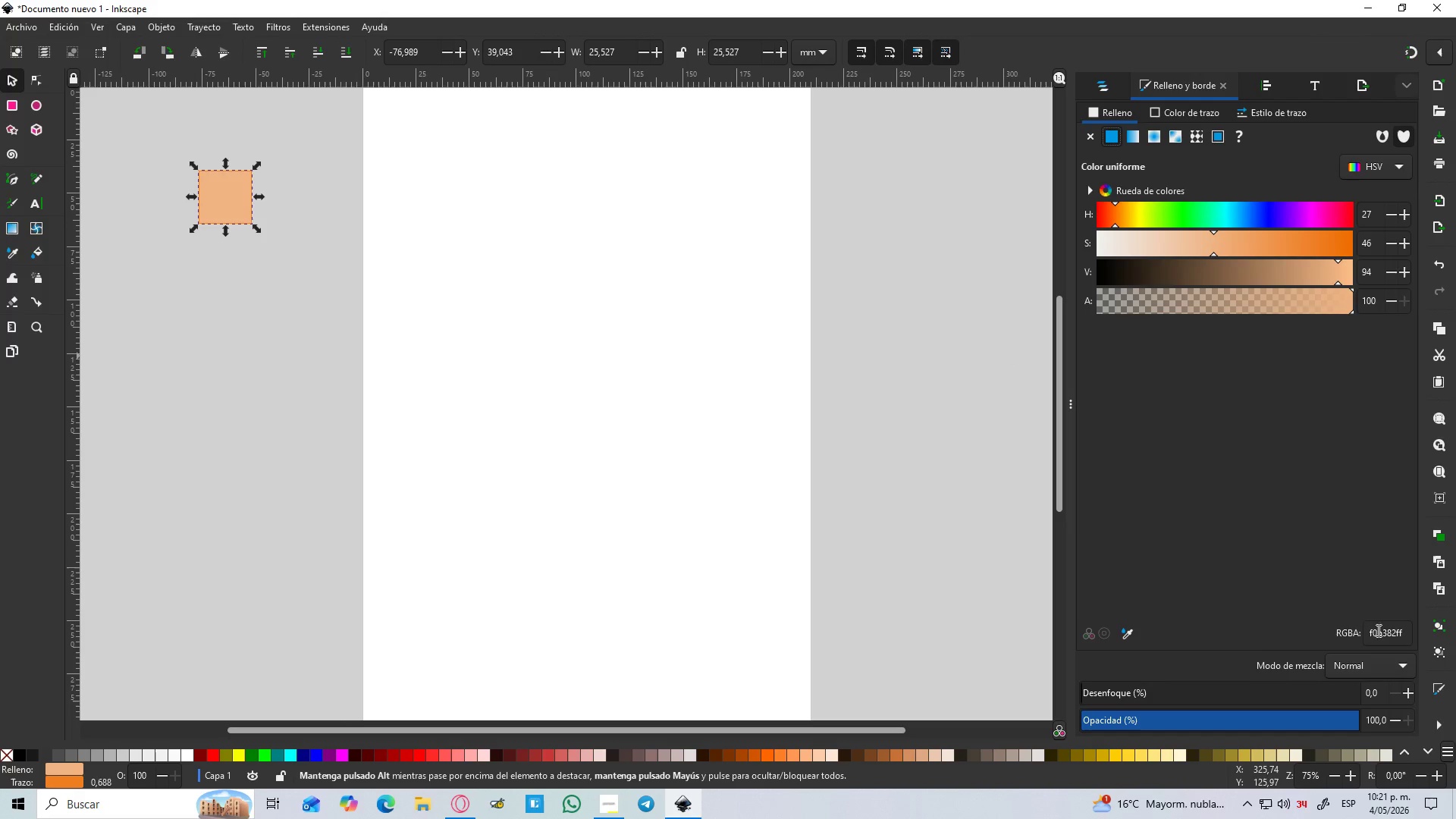 
double_click([1371, 630])
 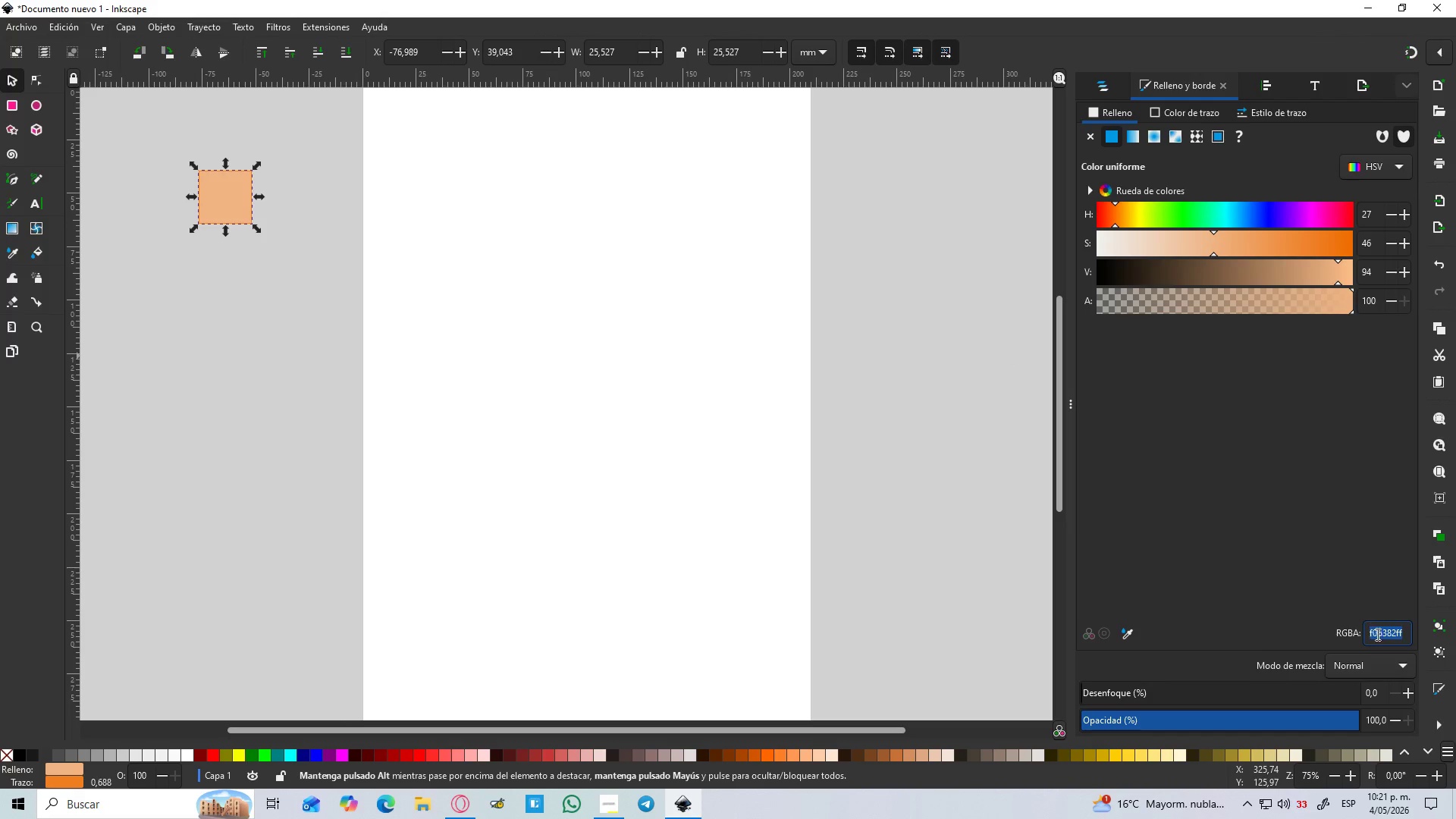 
key(Control+V)
 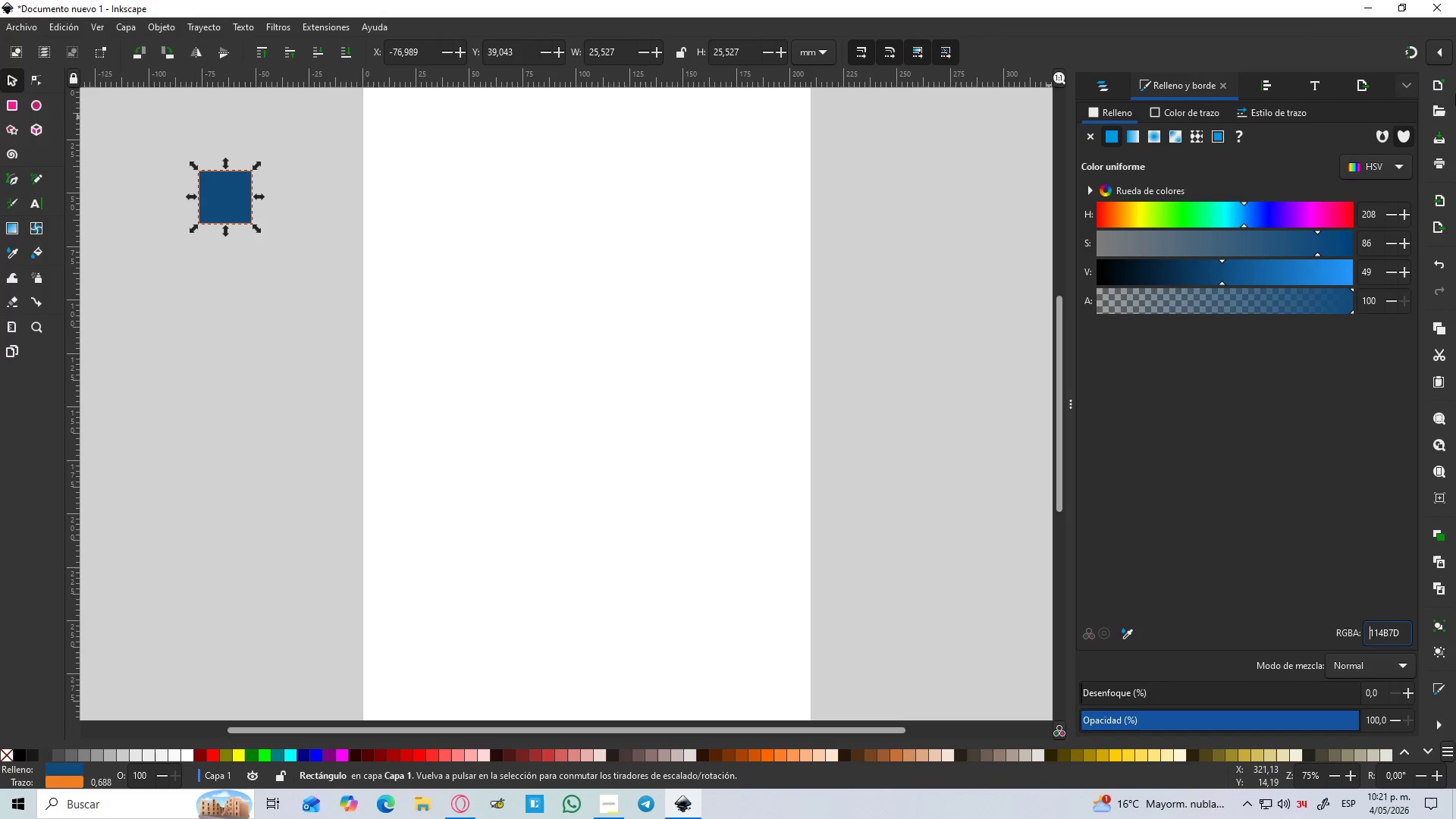 
left_click([1200, 105])
 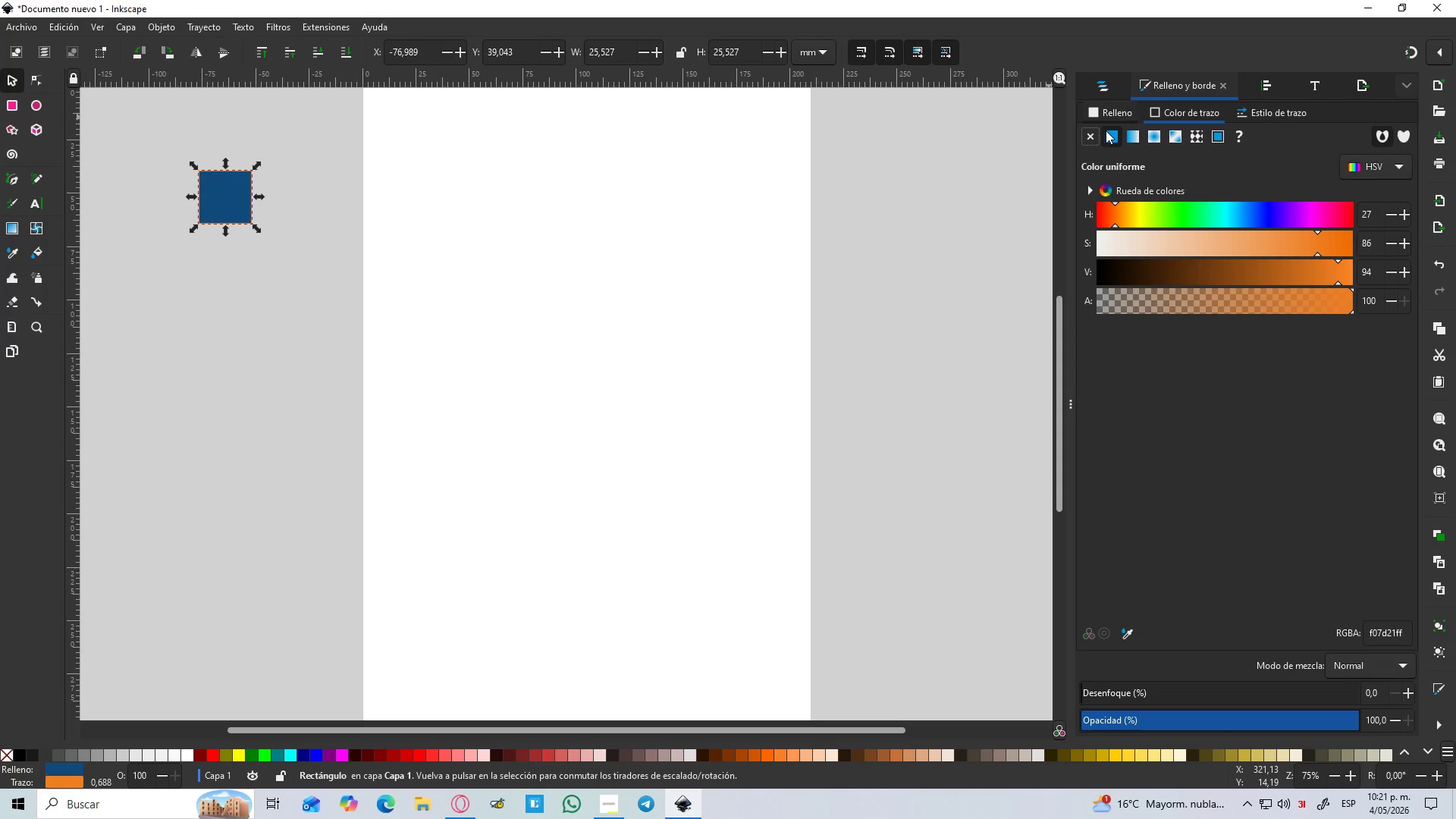 
left_click_drag(start_coordinate=[1078, 143], to_coordinate=[1087, 143])
 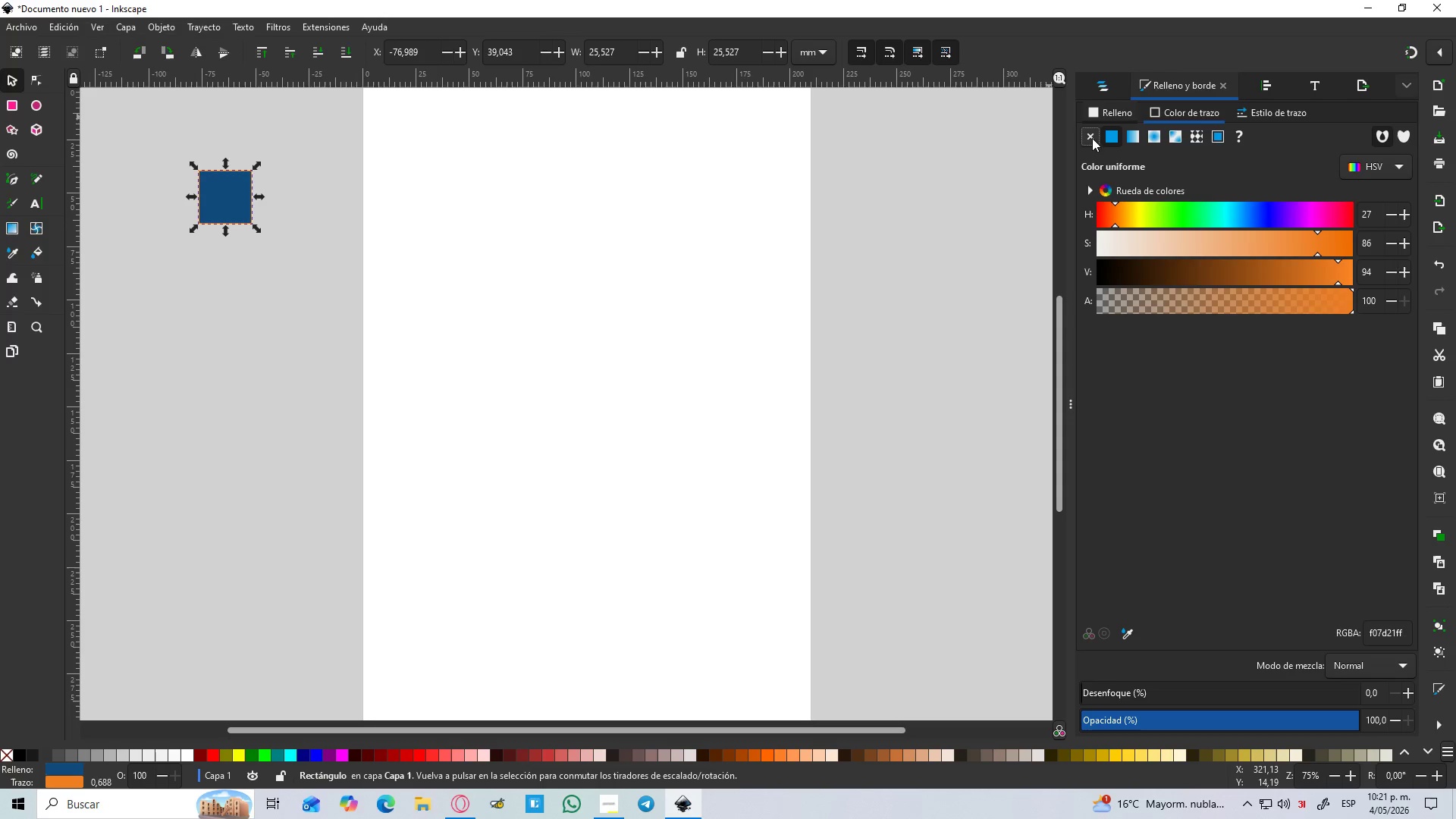 
double_click([1092, 138])
 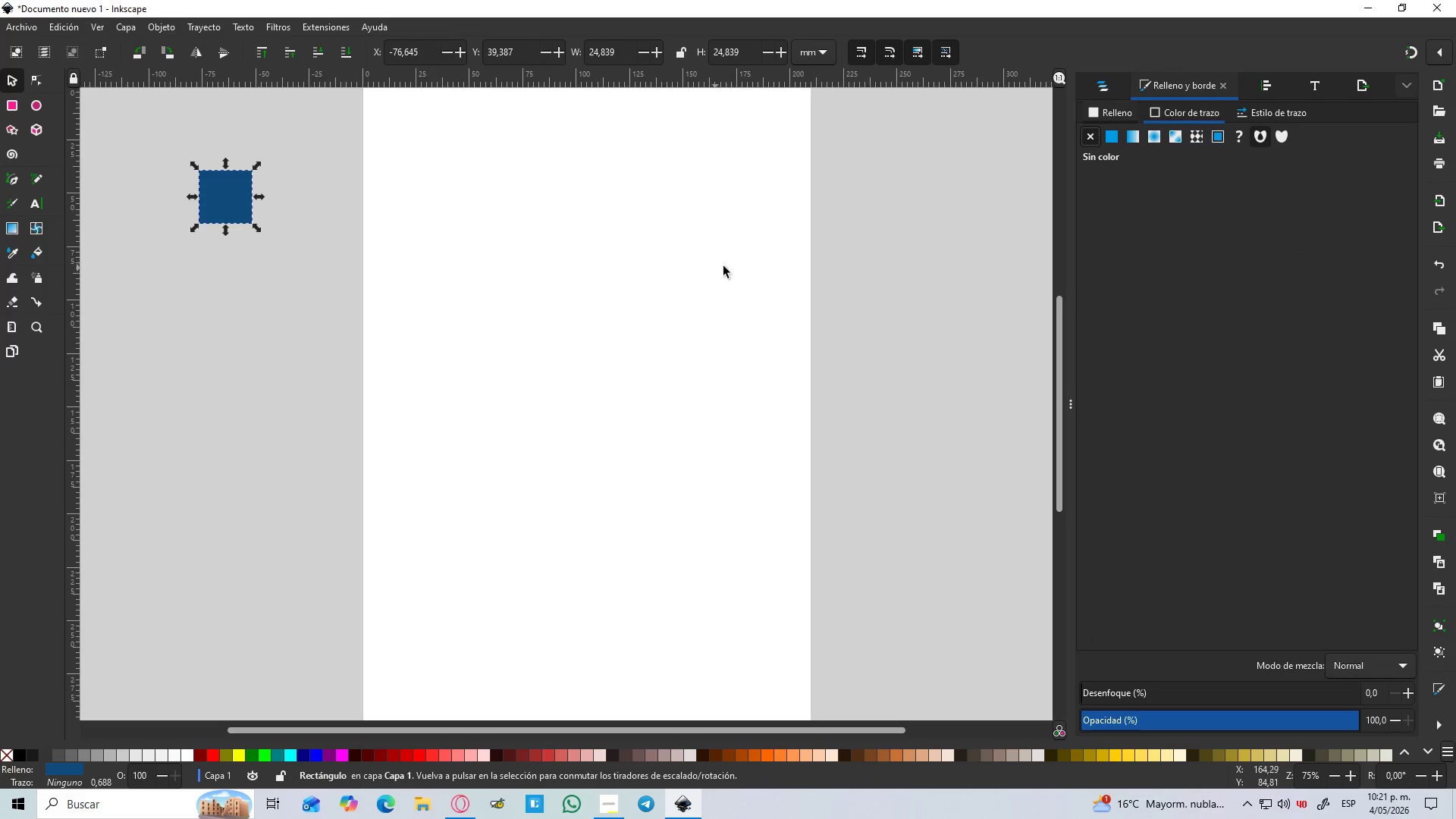 
left_click([843, 260])
 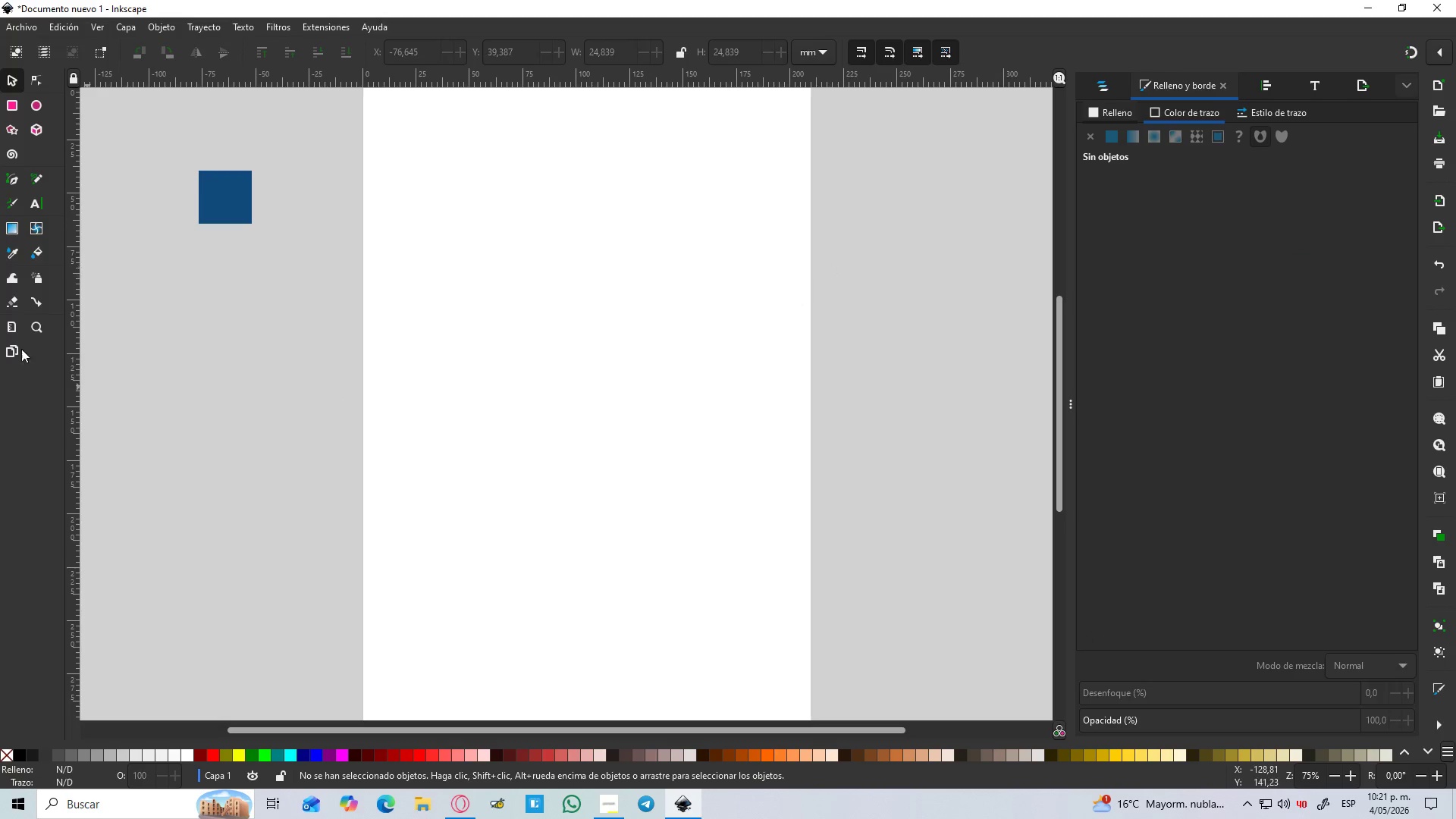 
hold_key(key=ControlLeft, duration=1.23)
scroll: coordinate [265, 309], scroll_direction: down, amount: 2.0
 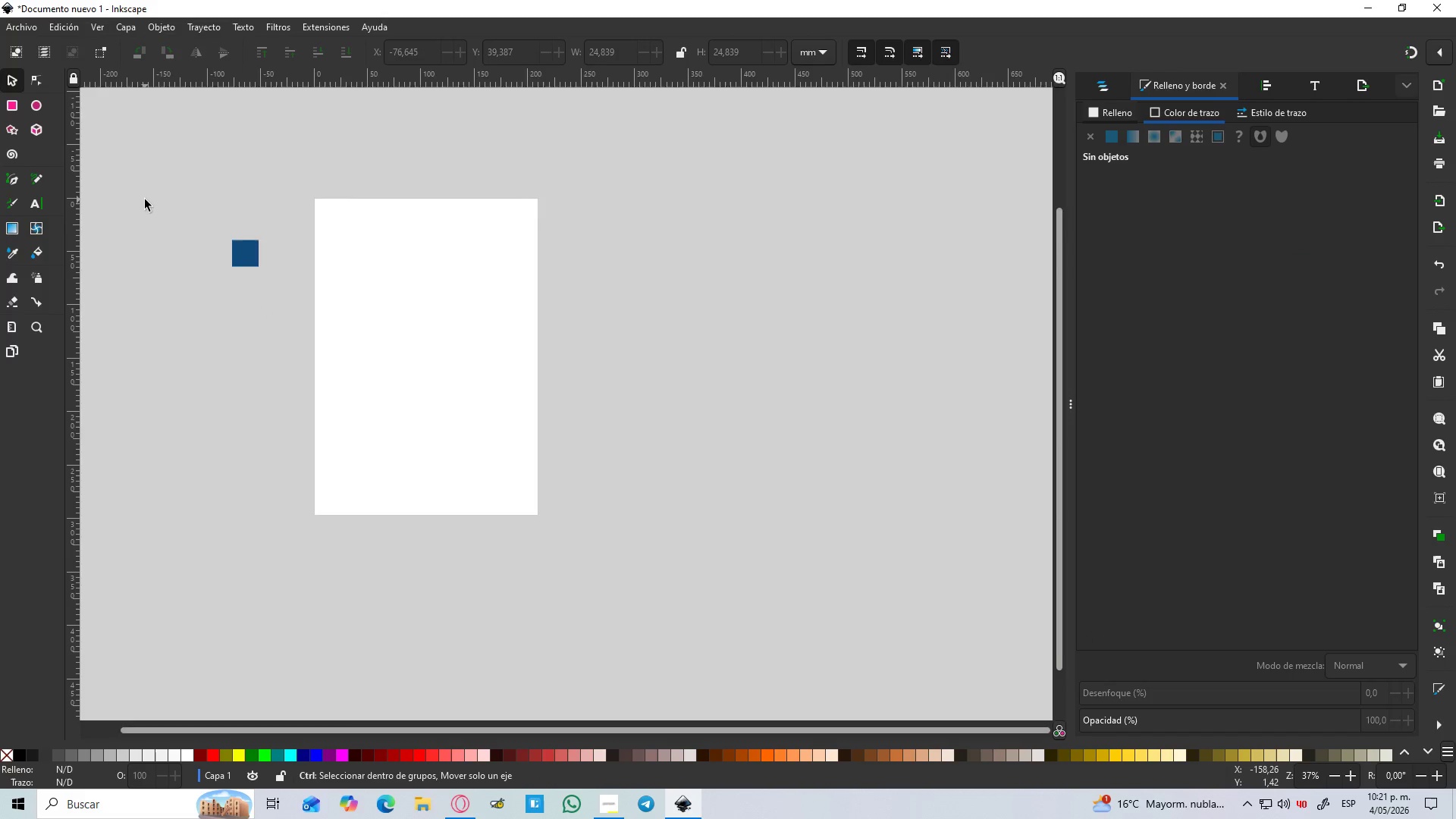 
scroll: coordinate [145, 199], scroll_direction: up, amount: 1.0
 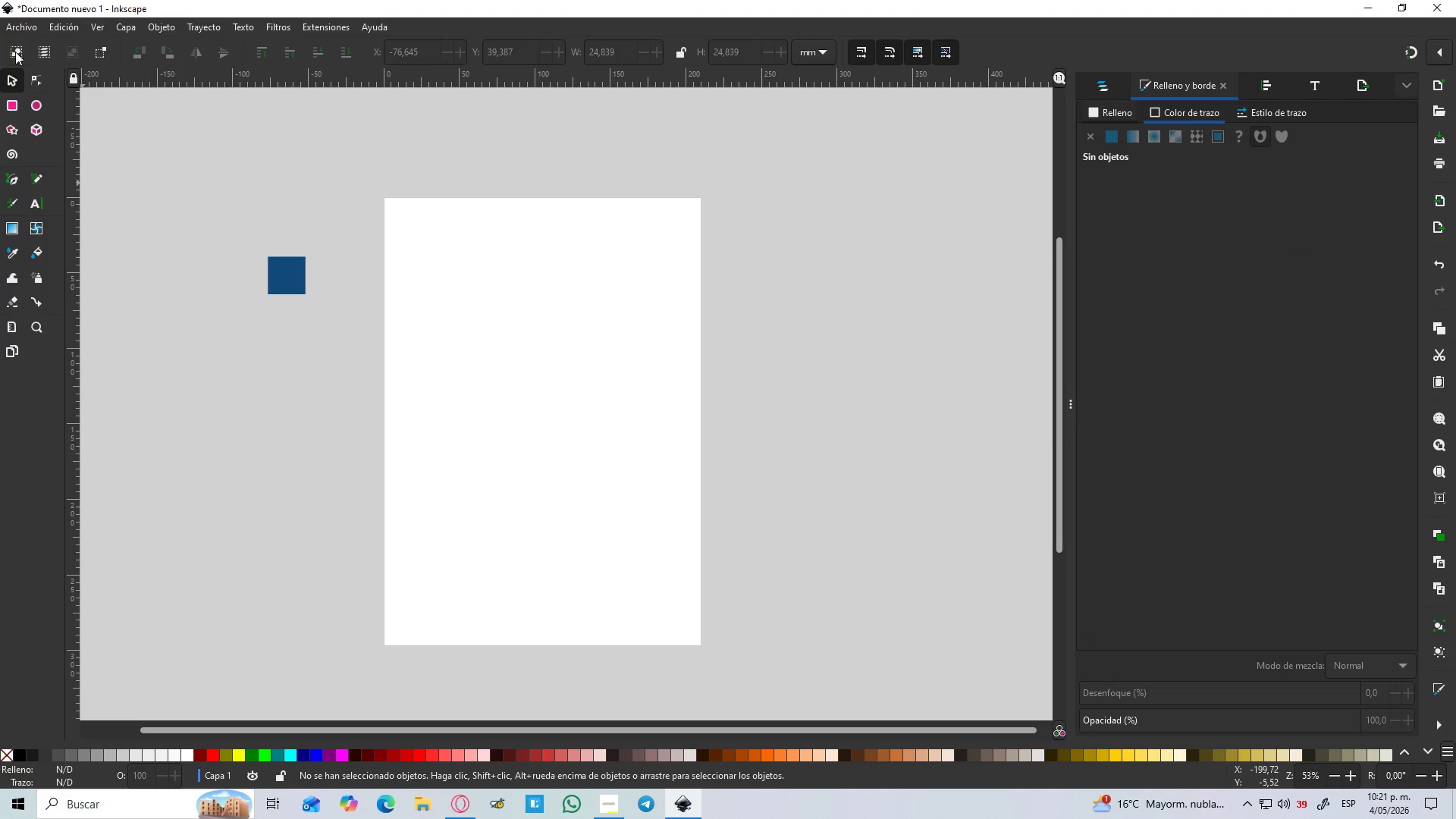 
left_click([24, 23])
 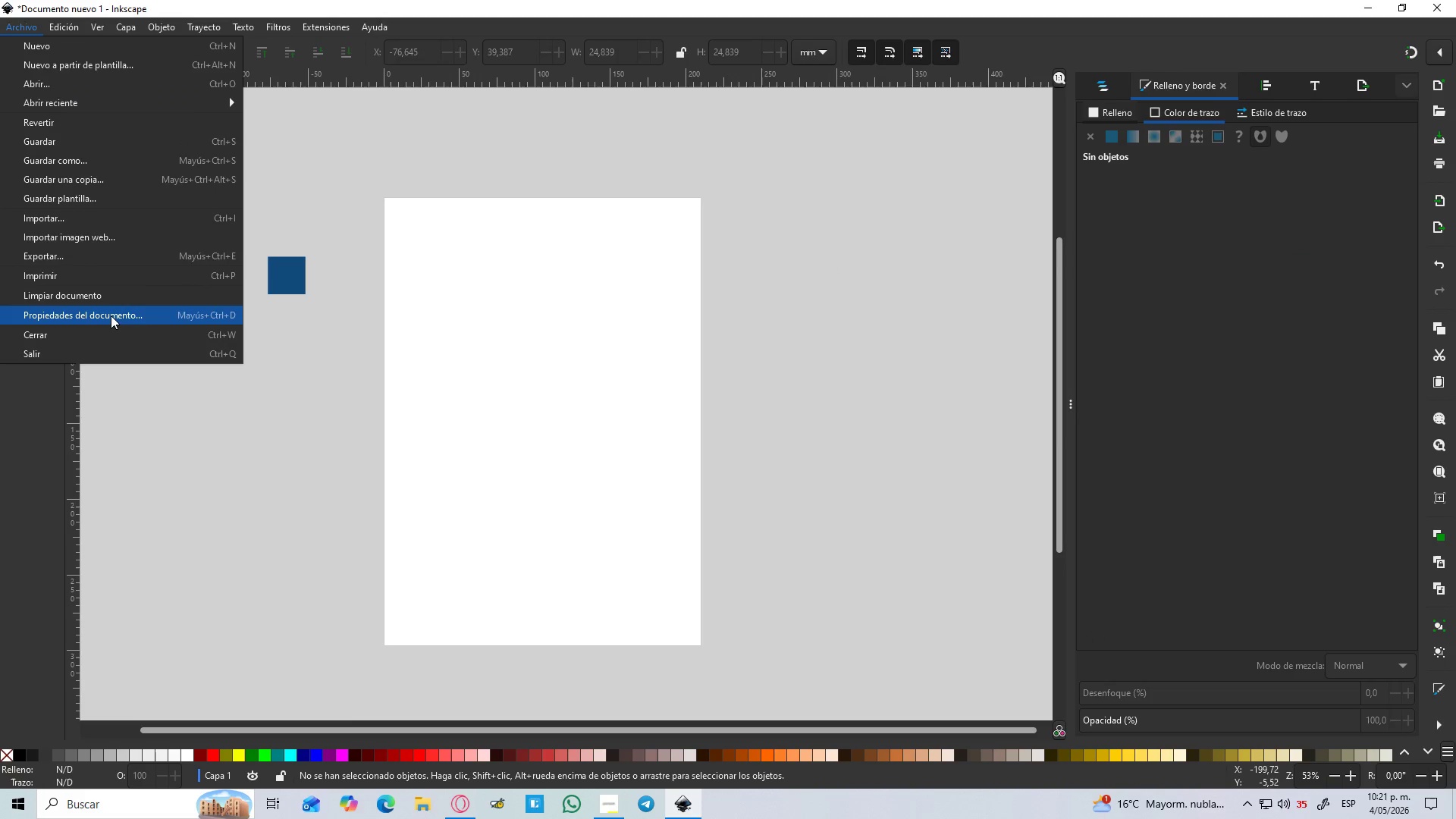 
left_click([112, 323])
 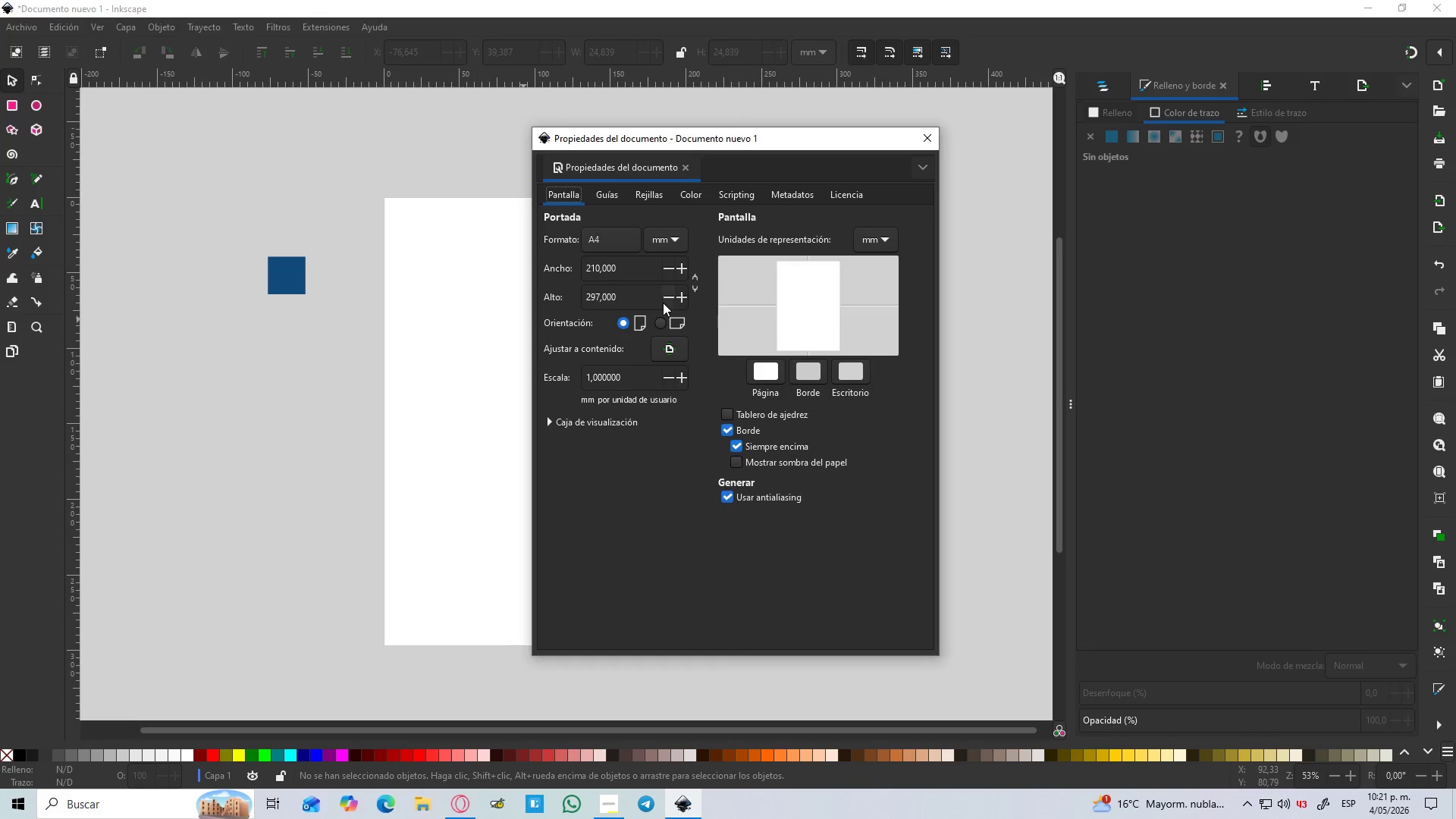 
left_click_drag(start_coordinate=[641, 264], to_coordinate=[441, 268])
 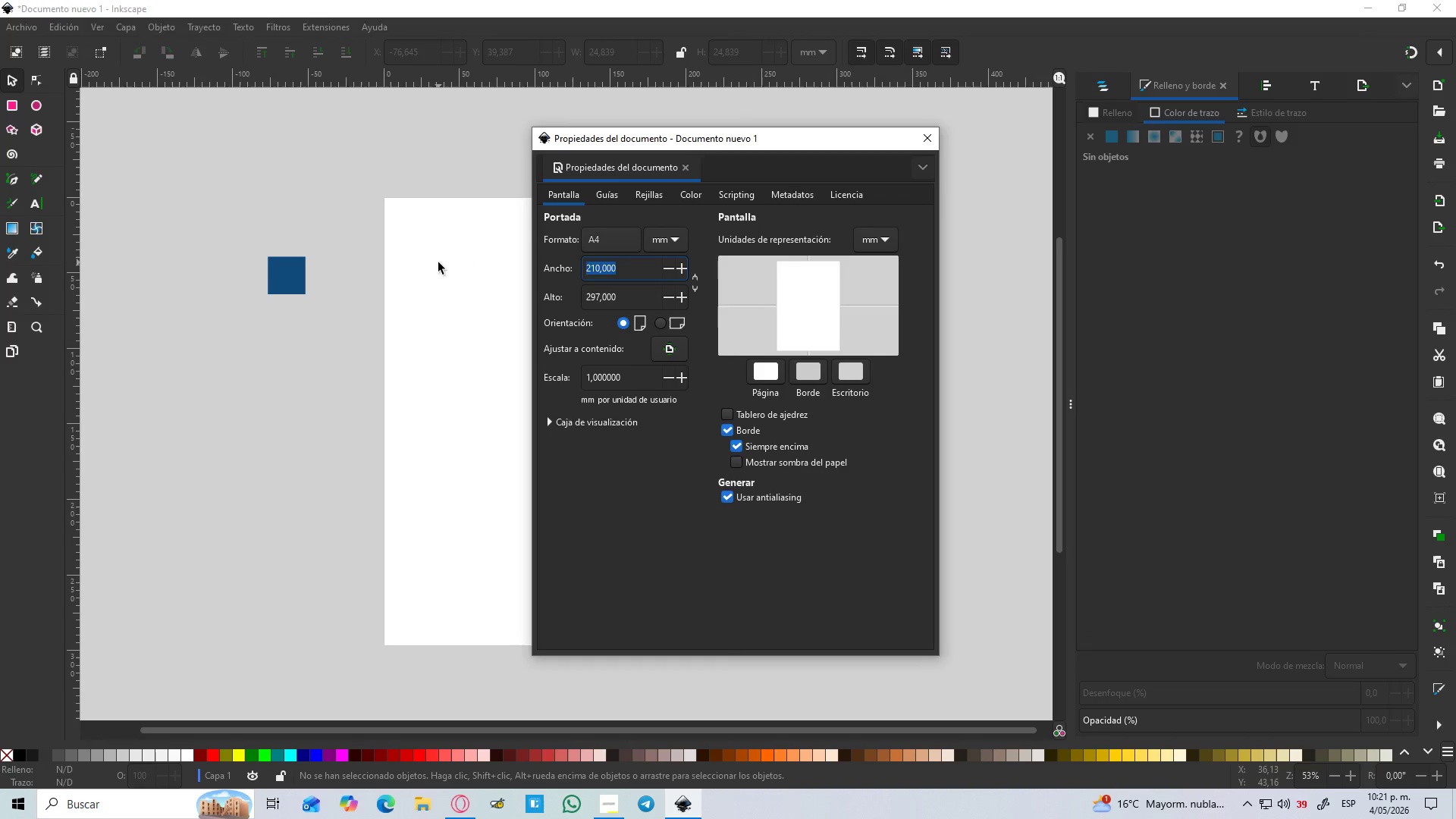 
key(Numpad1)
 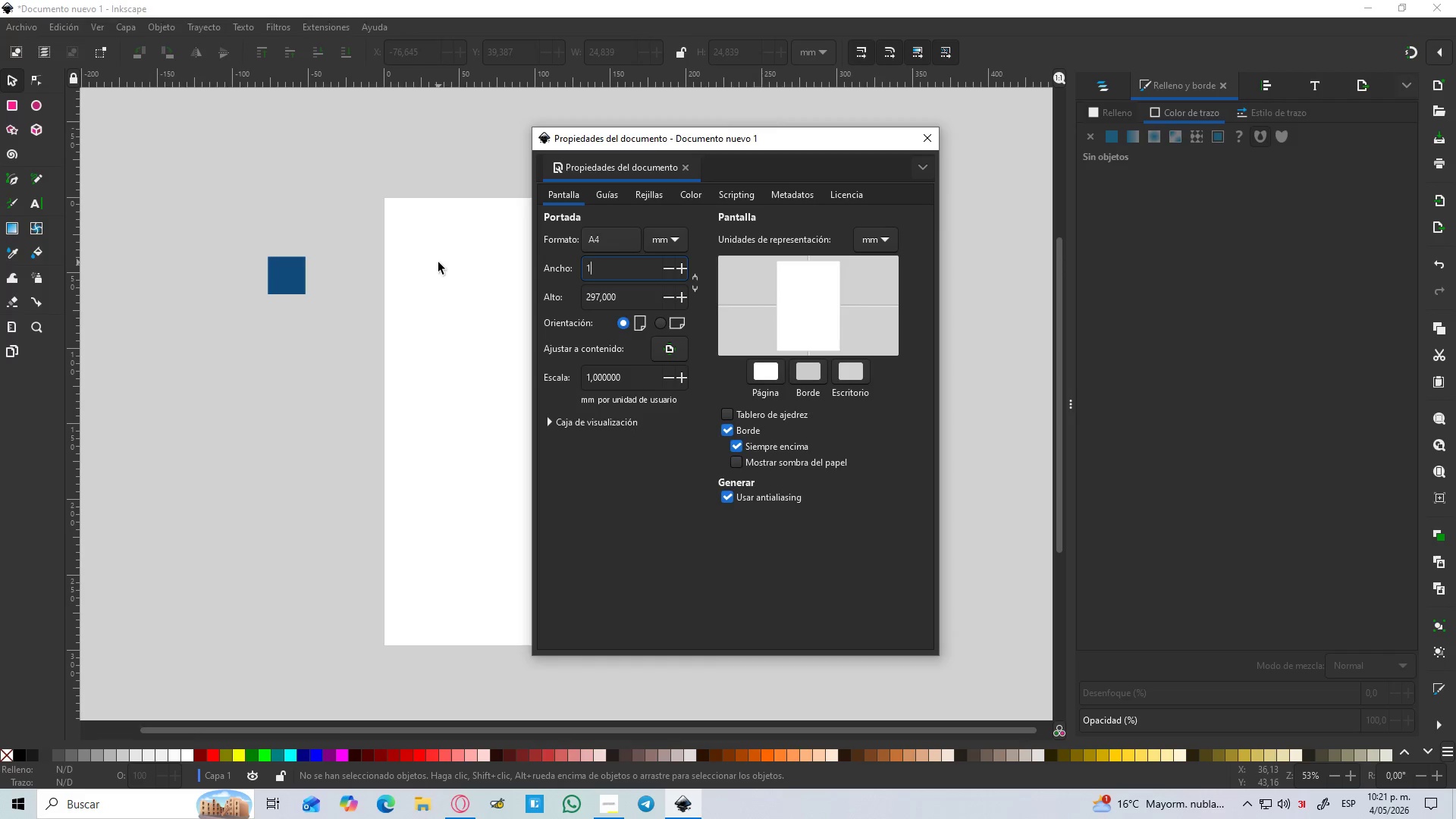 
key(Numpad8)
 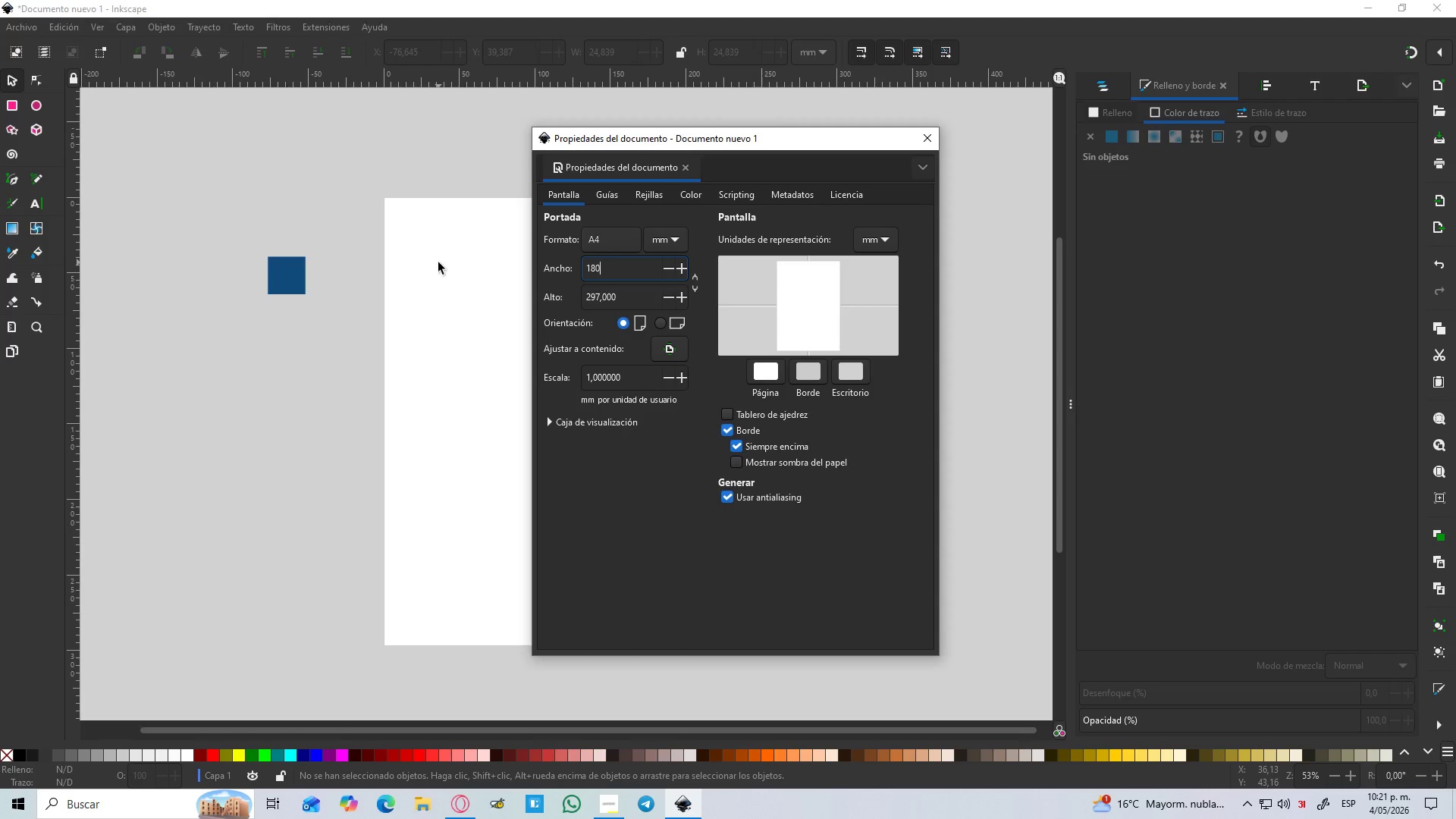 
key(Numpad0)
 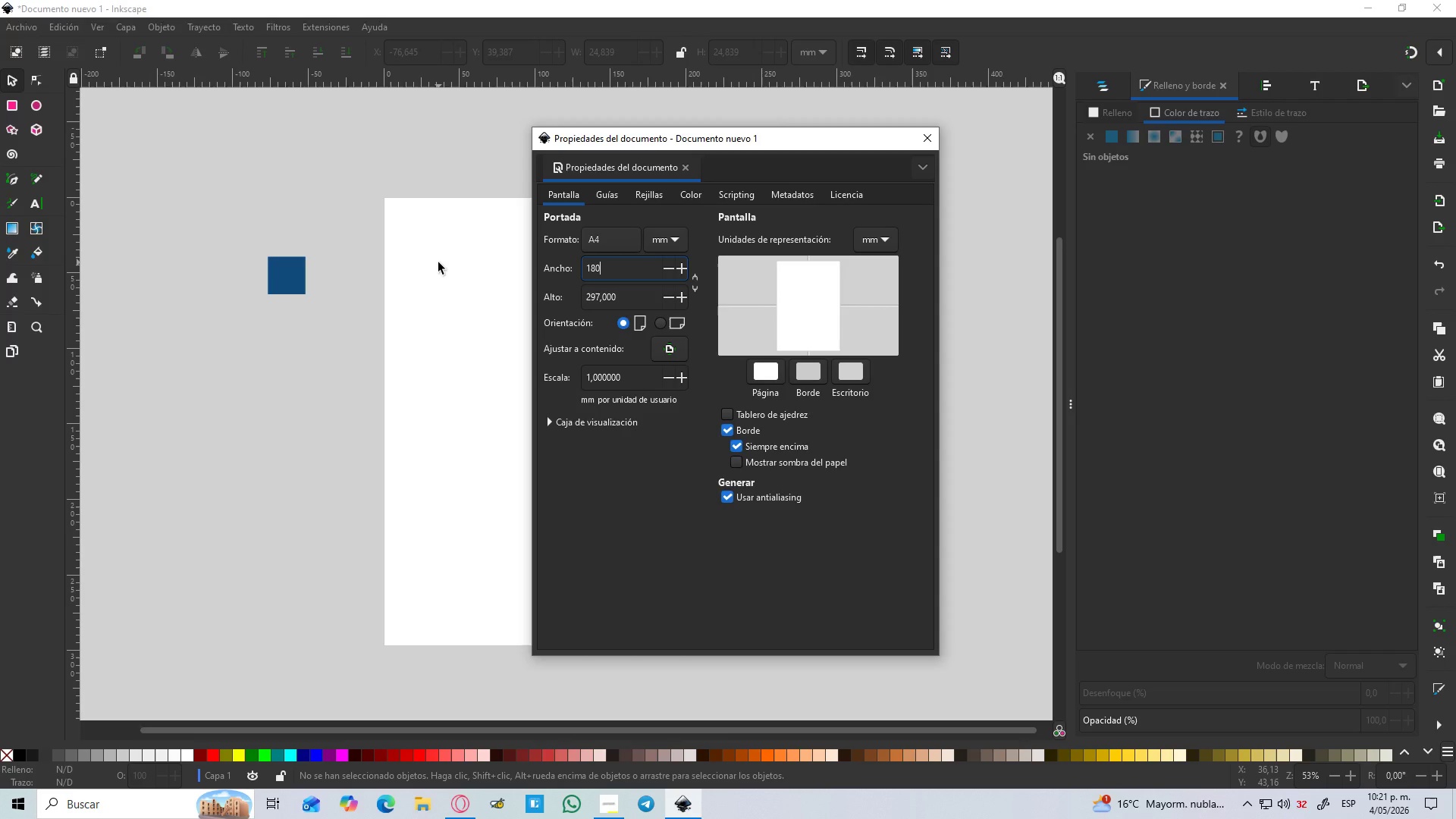 
key(Backspace)
 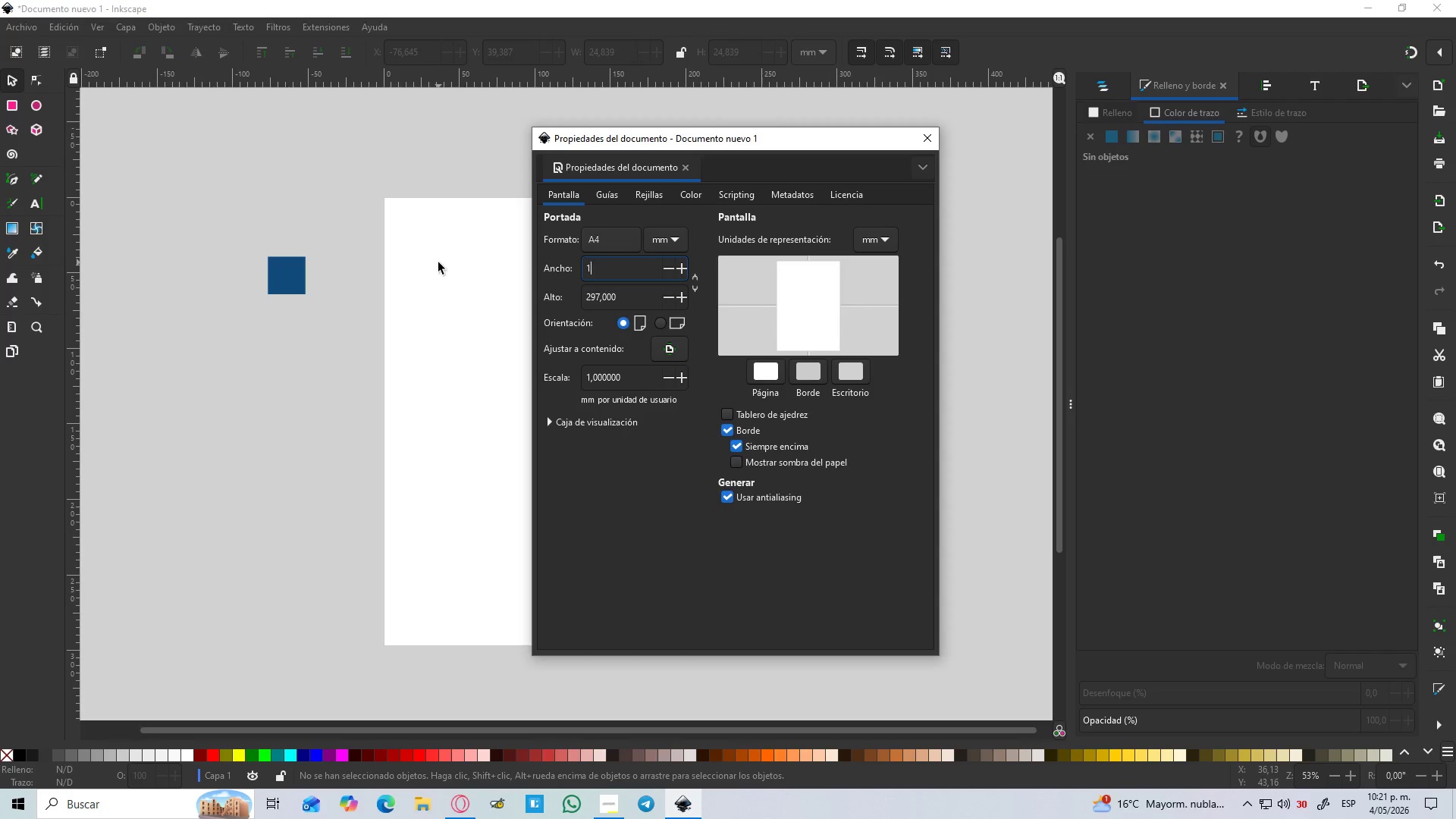 
key(Backspace)
 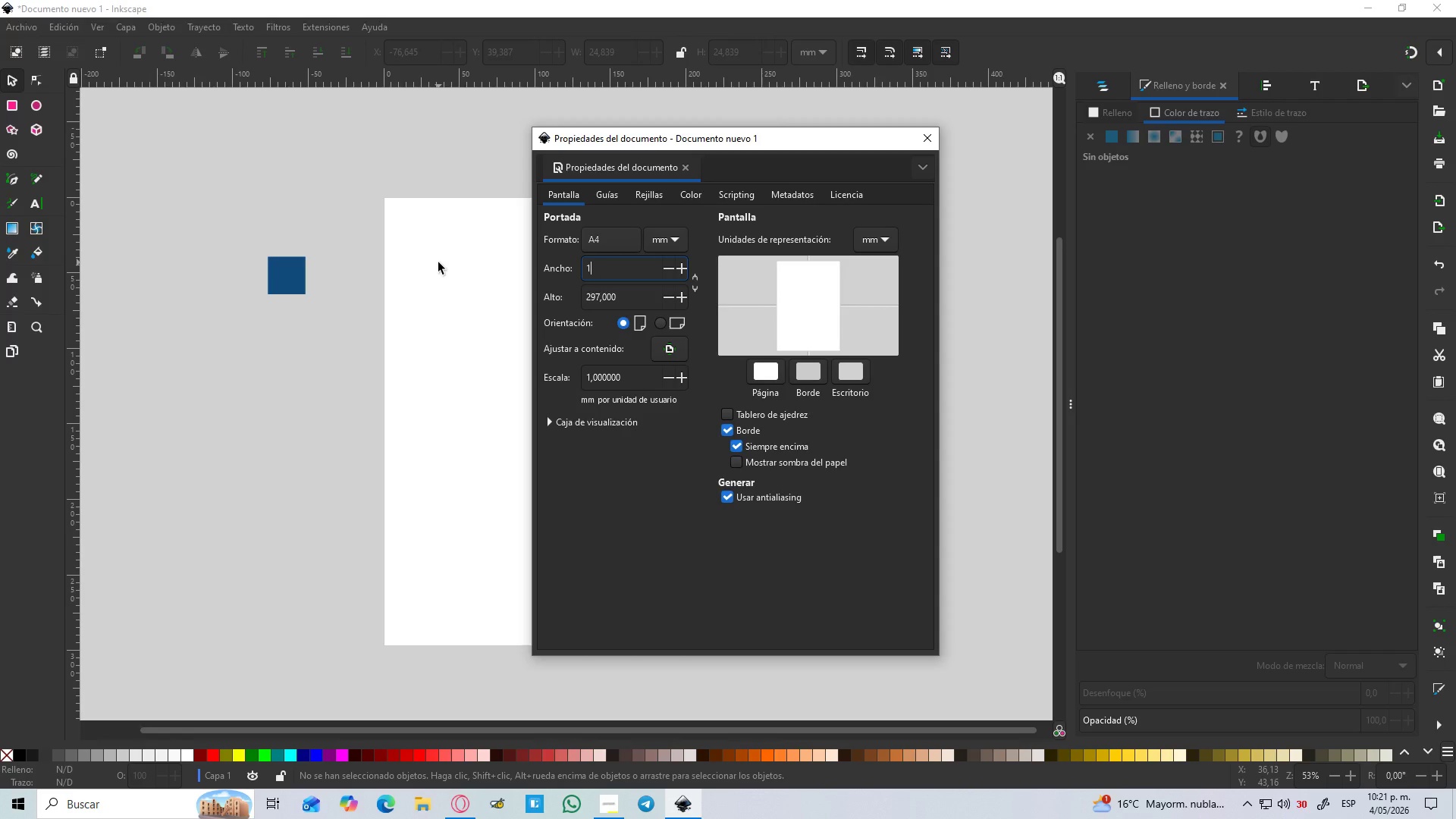 
key(Numpad0)
 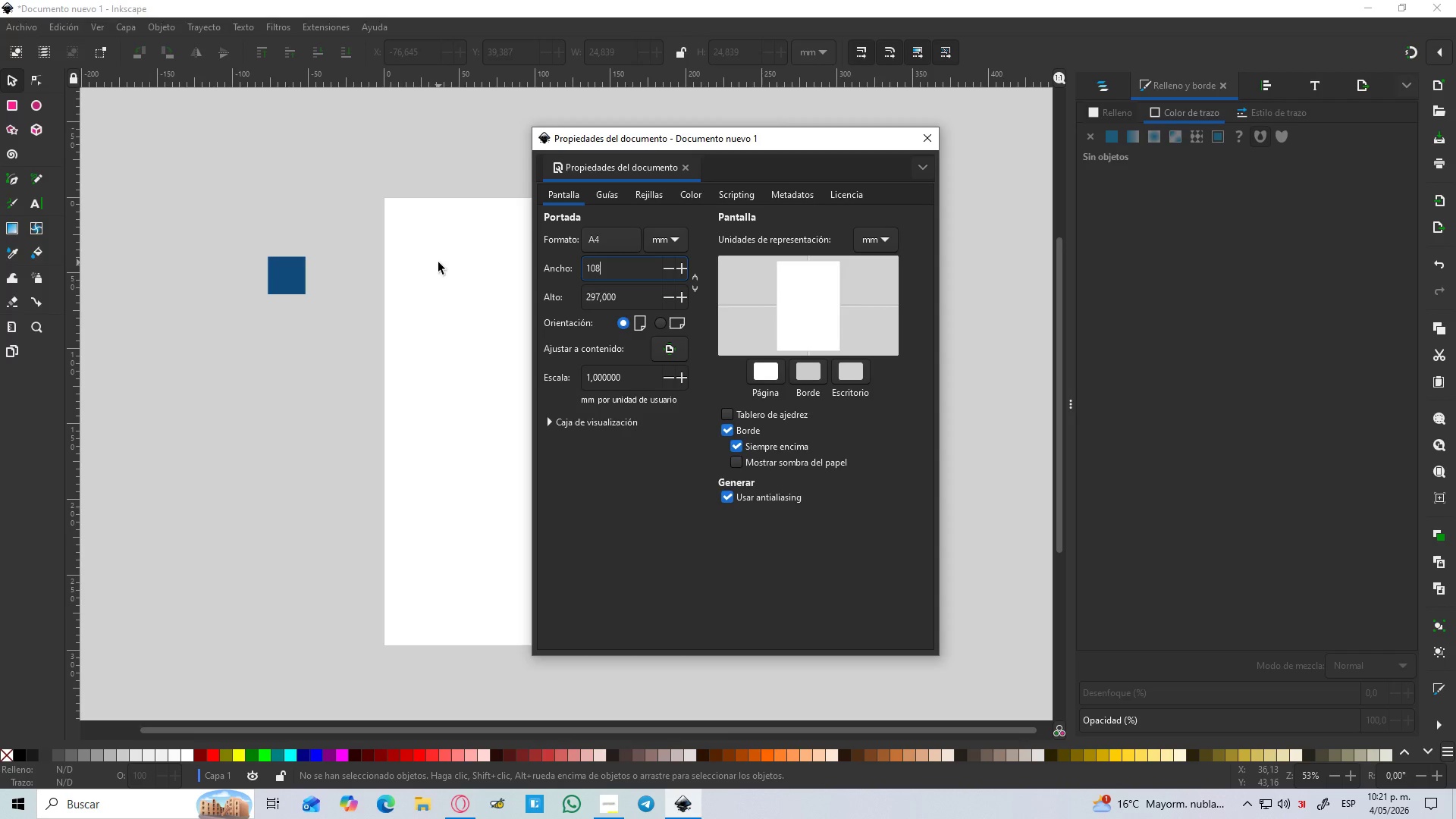 
key(Numpad8)
 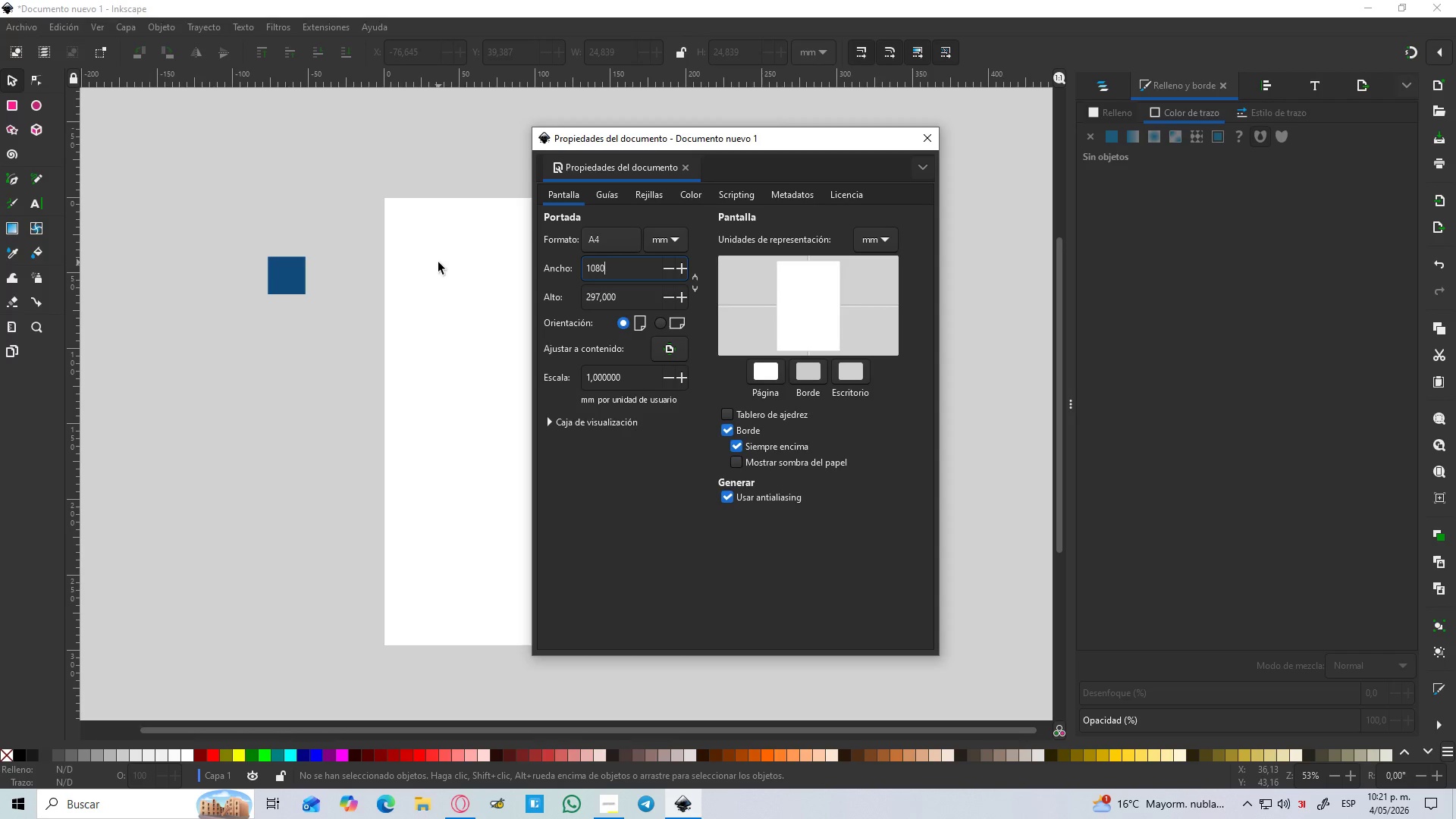 
key(Numpad0)
 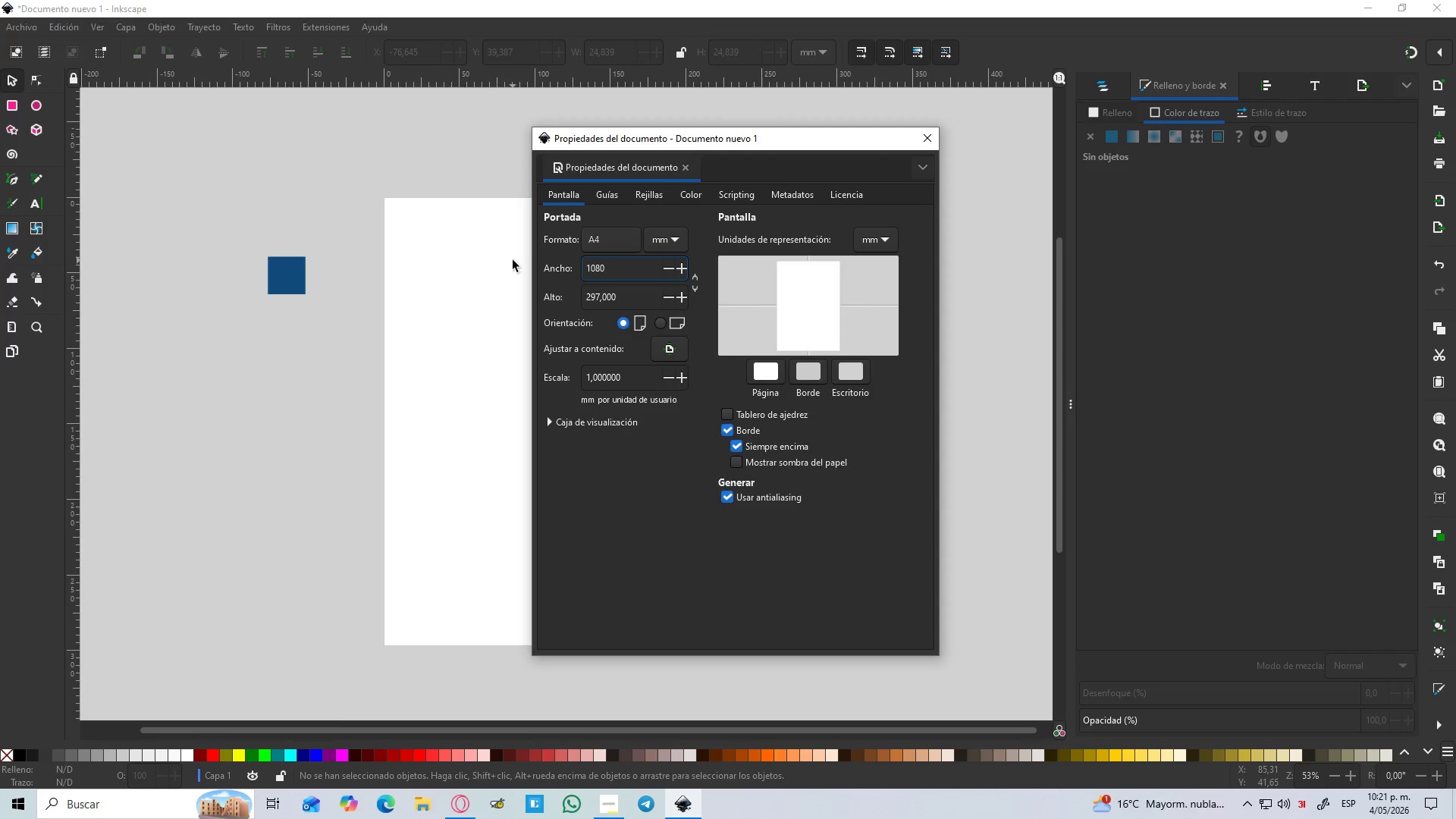 
key(Enter)
 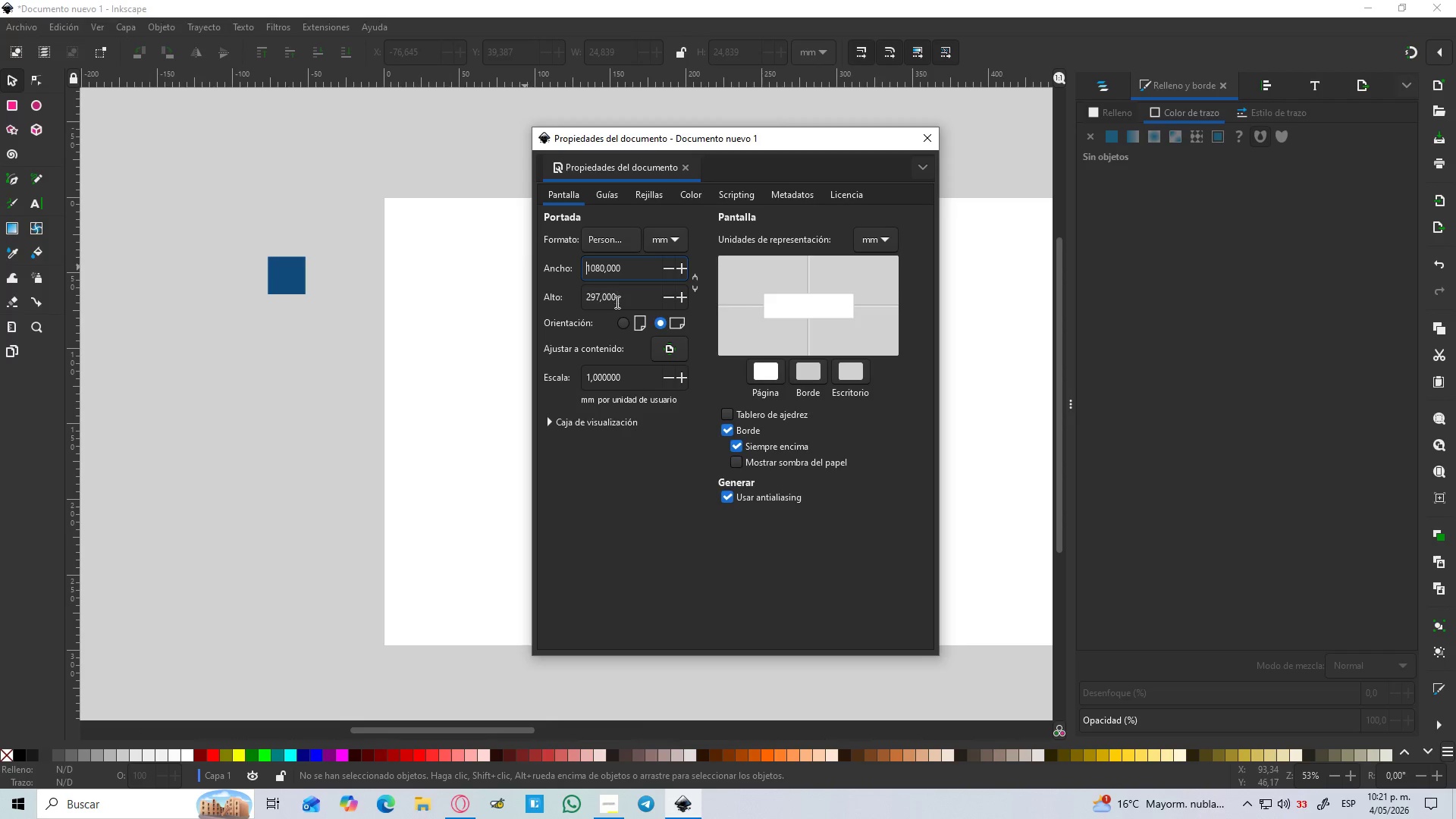 
left_click([621, 299])
 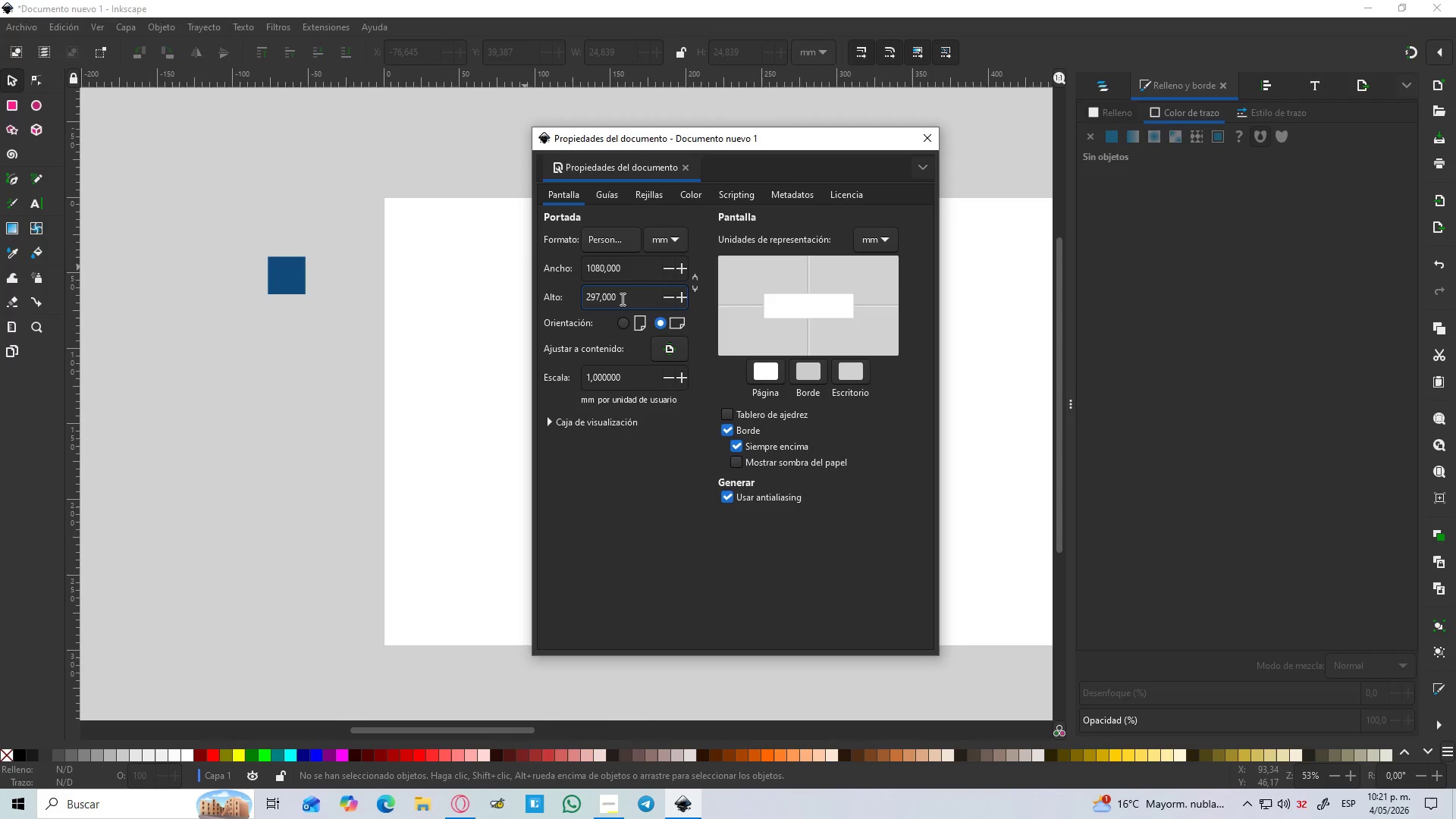 
hold_key(key=Backspace, duration=0.89)
 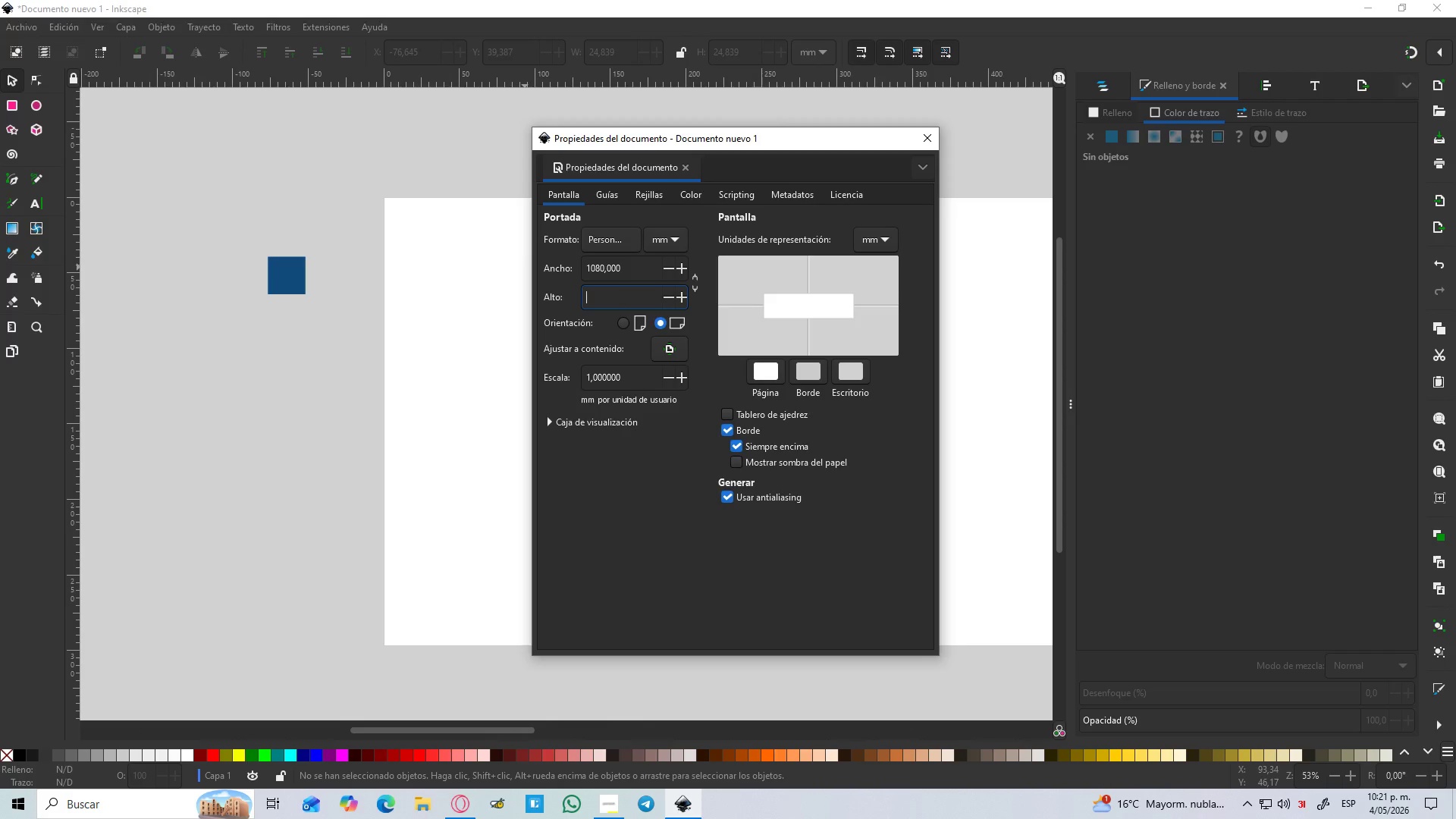 
key(Numpad1)
 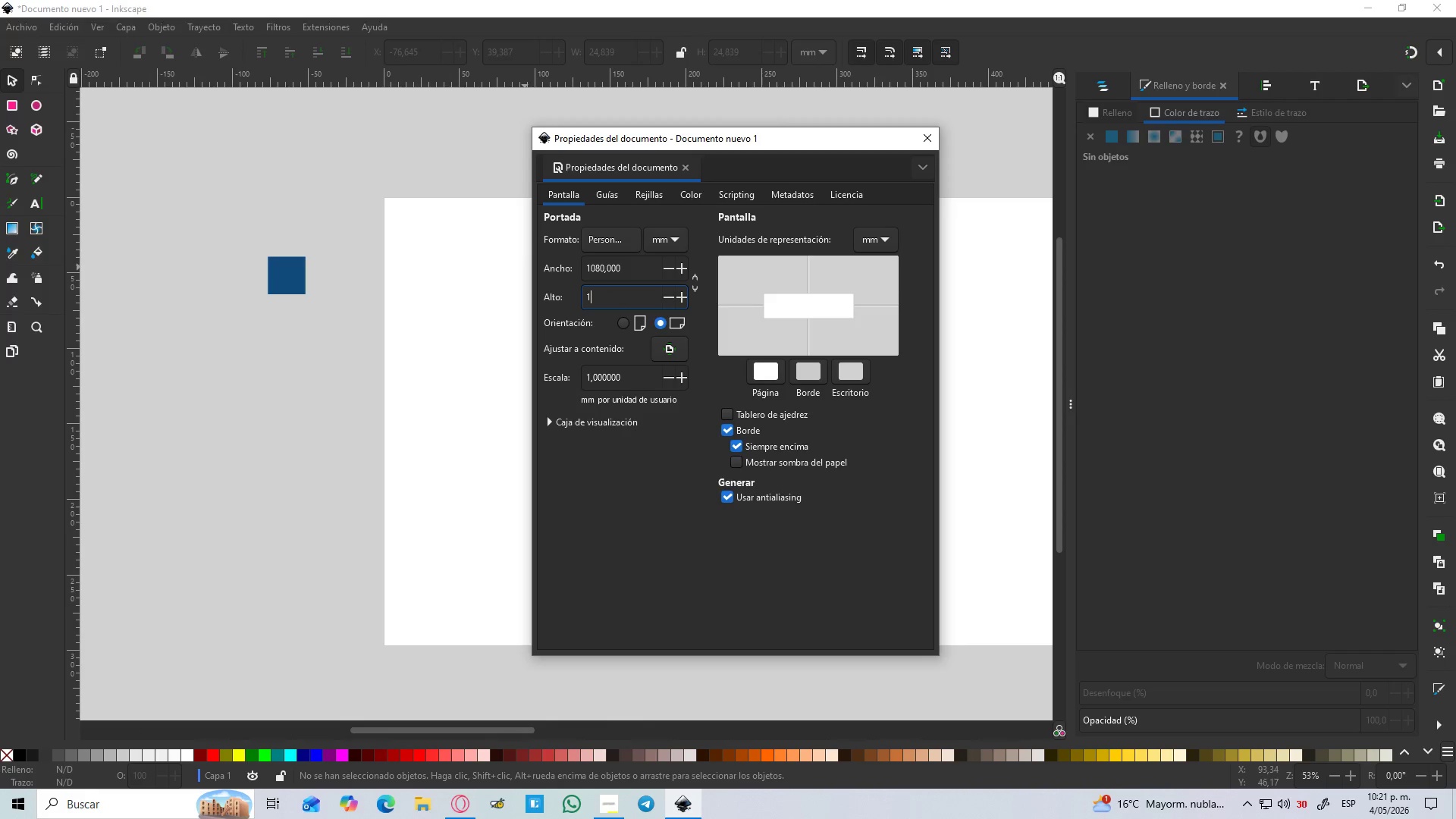 
key(Numpad9)
 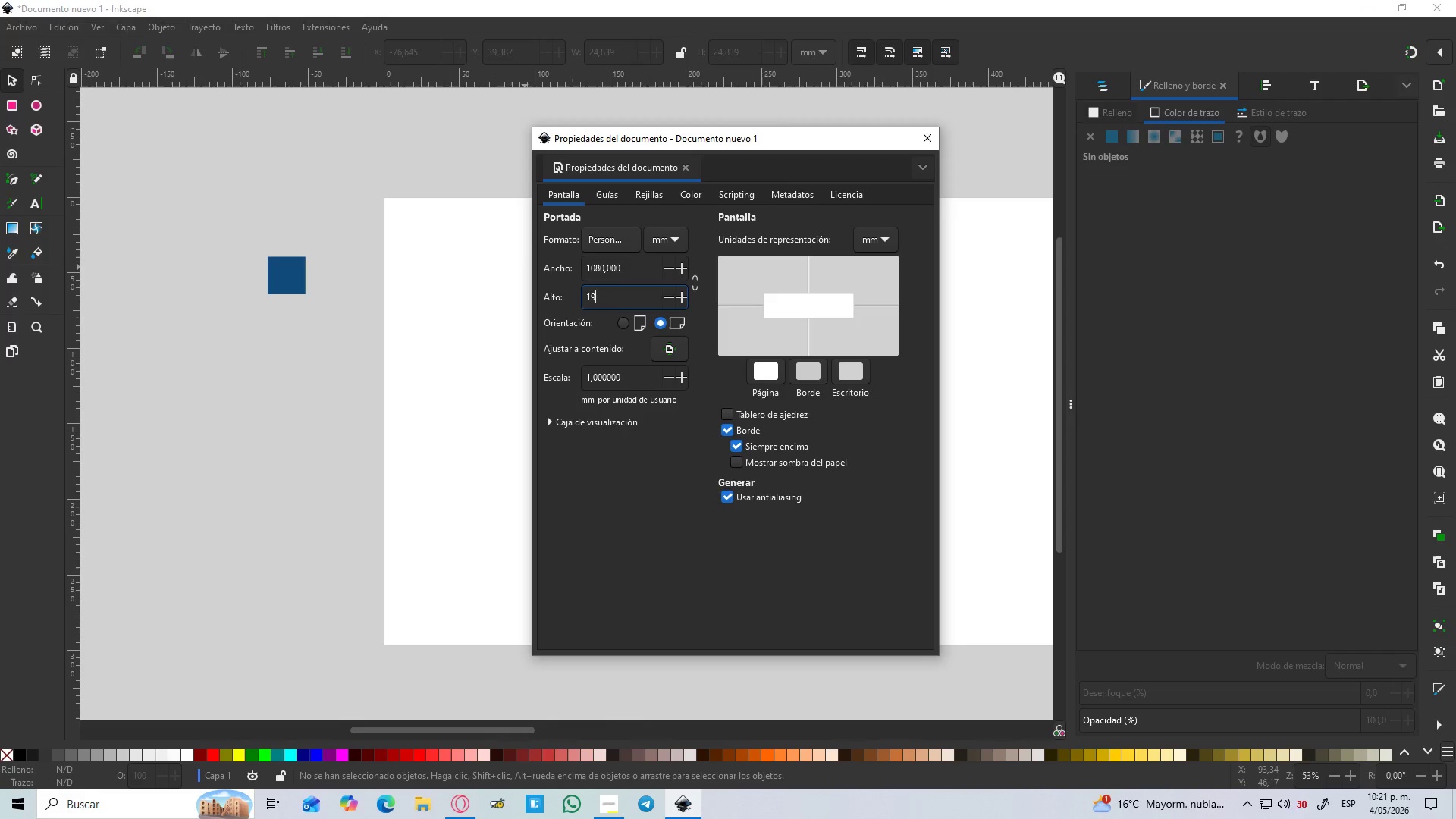 
key(Numpad2)
 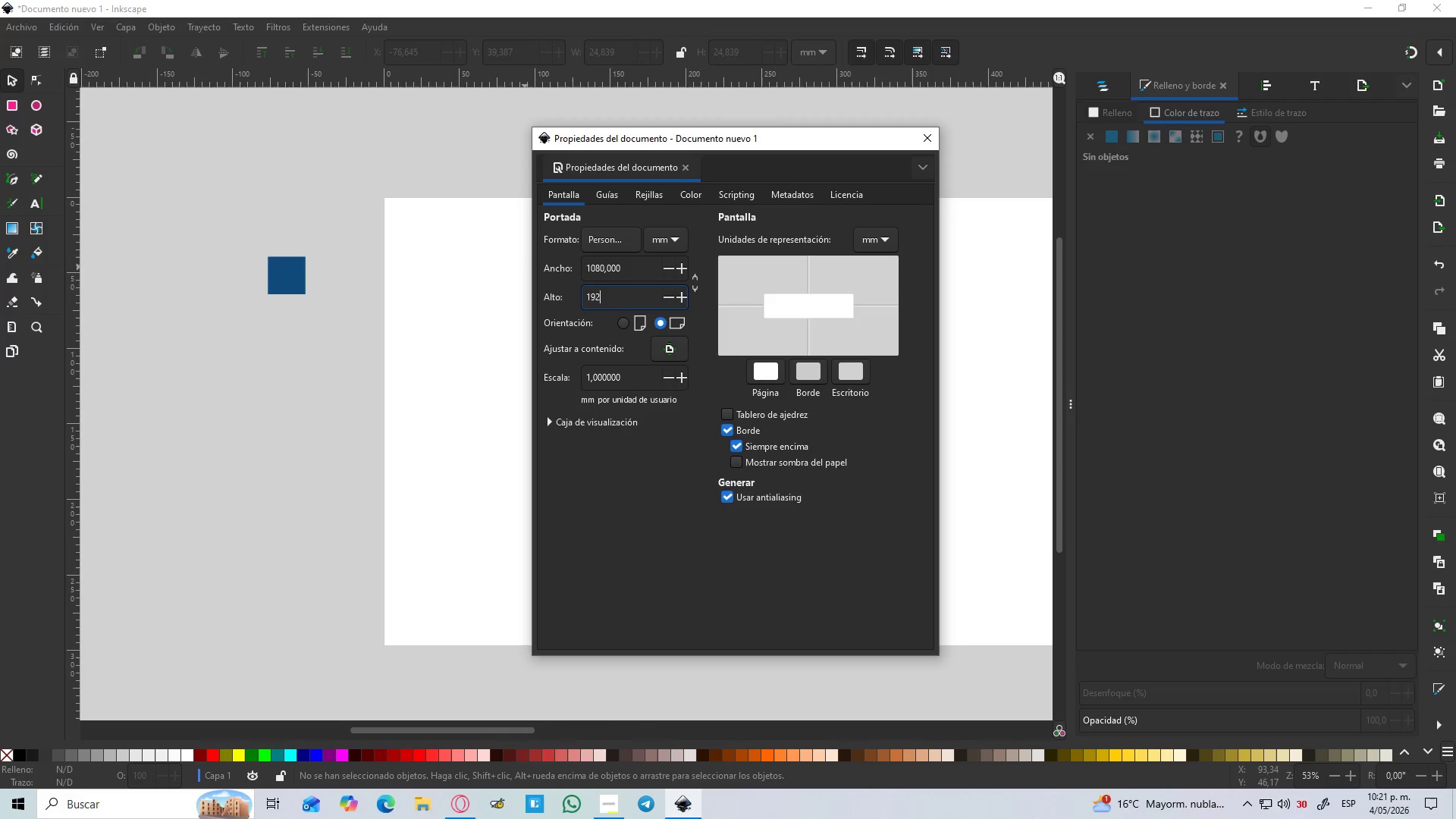 
key(Numpad0)
 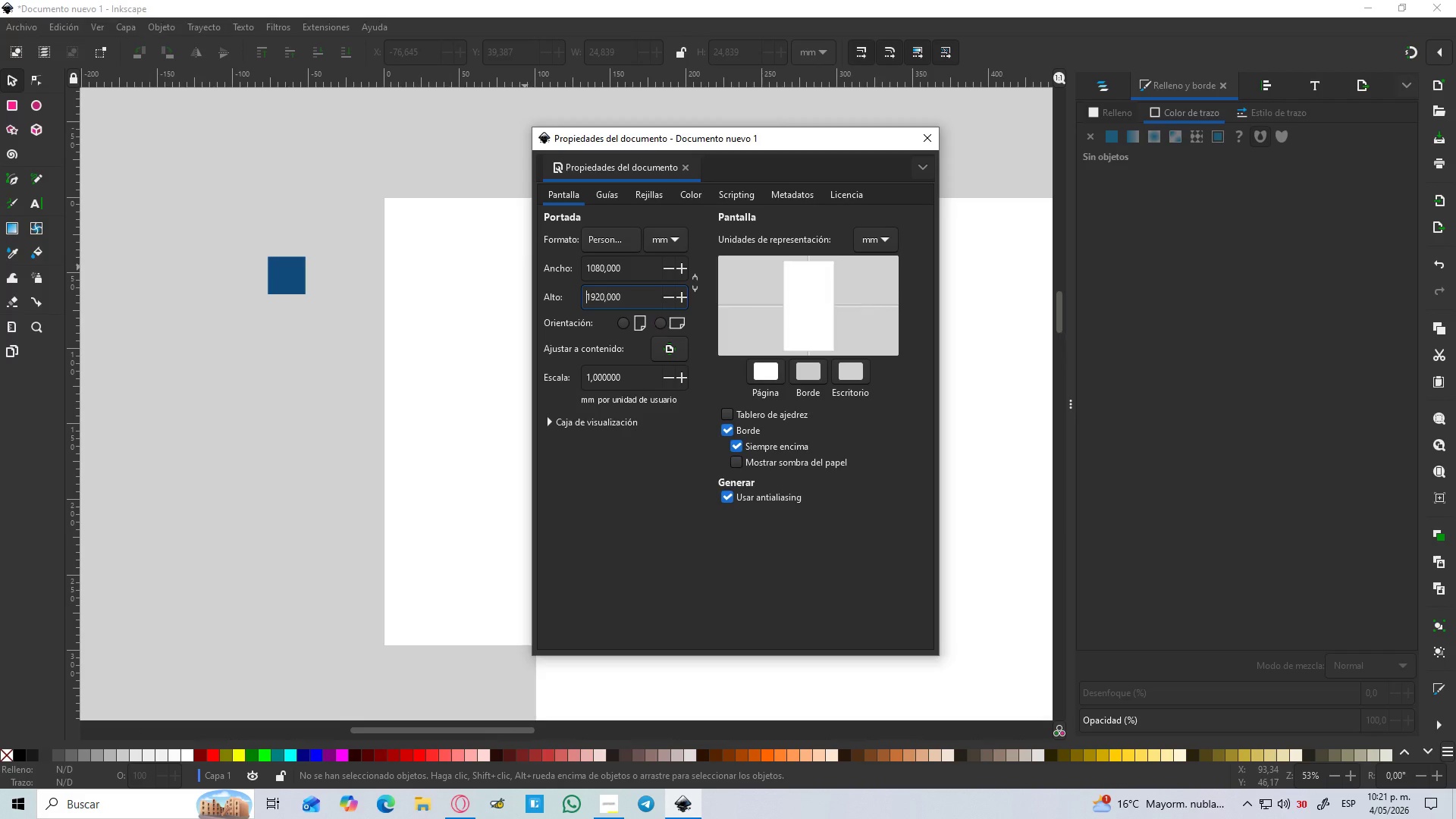 
key(Enter)
 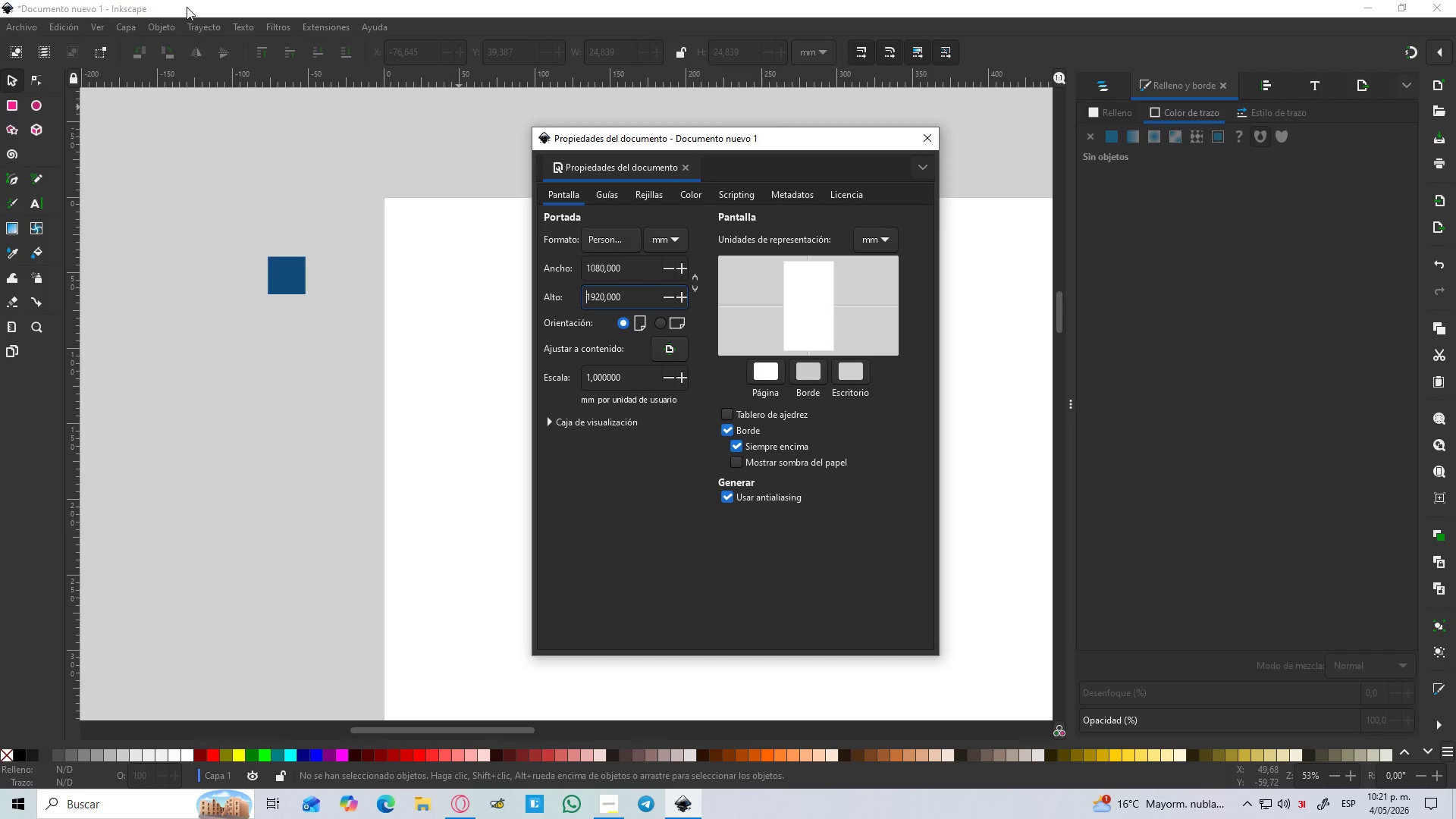 
key(Enter)
 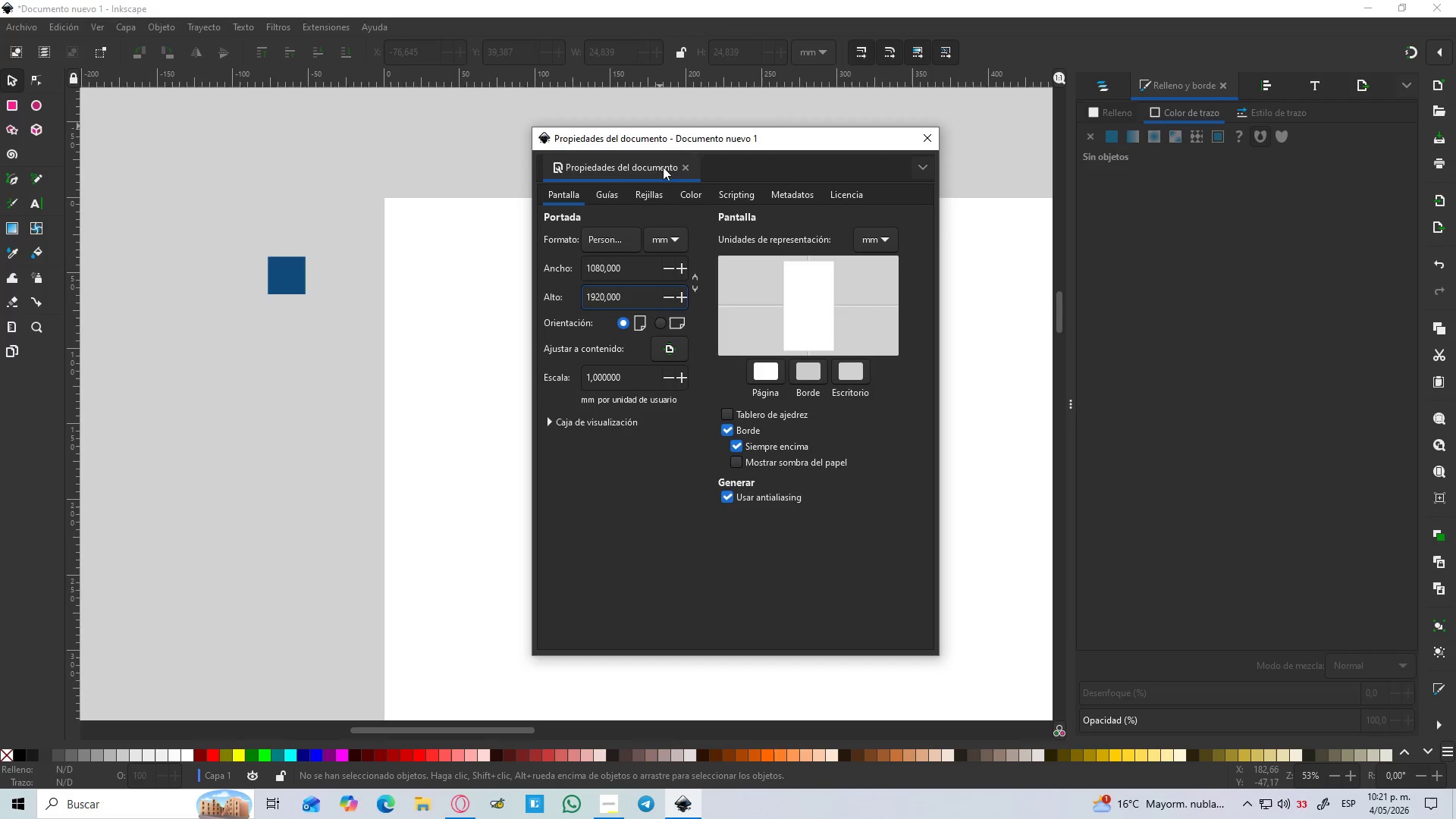 
left_click([609, 193])
 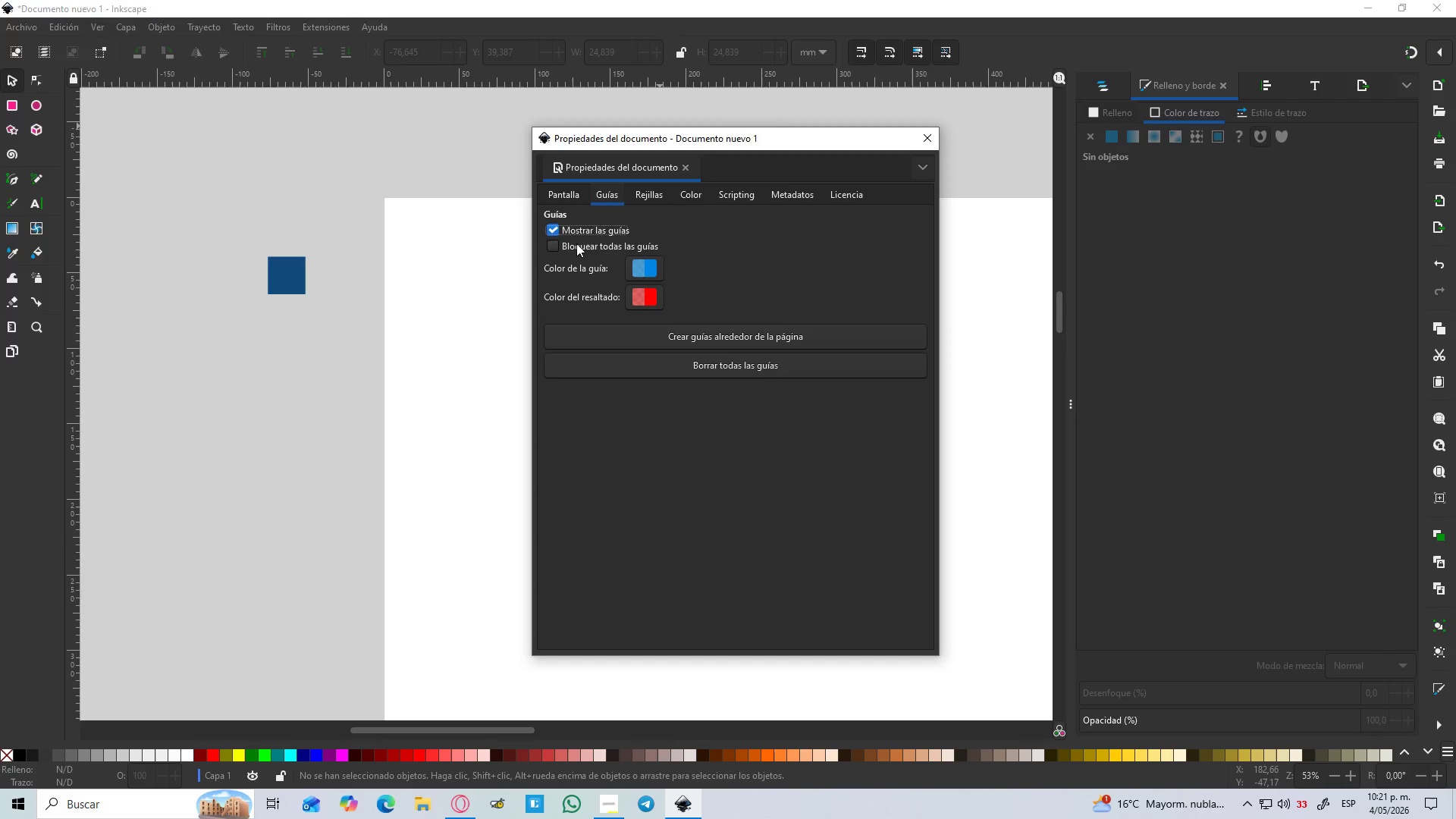 
left_click([576, 246])
 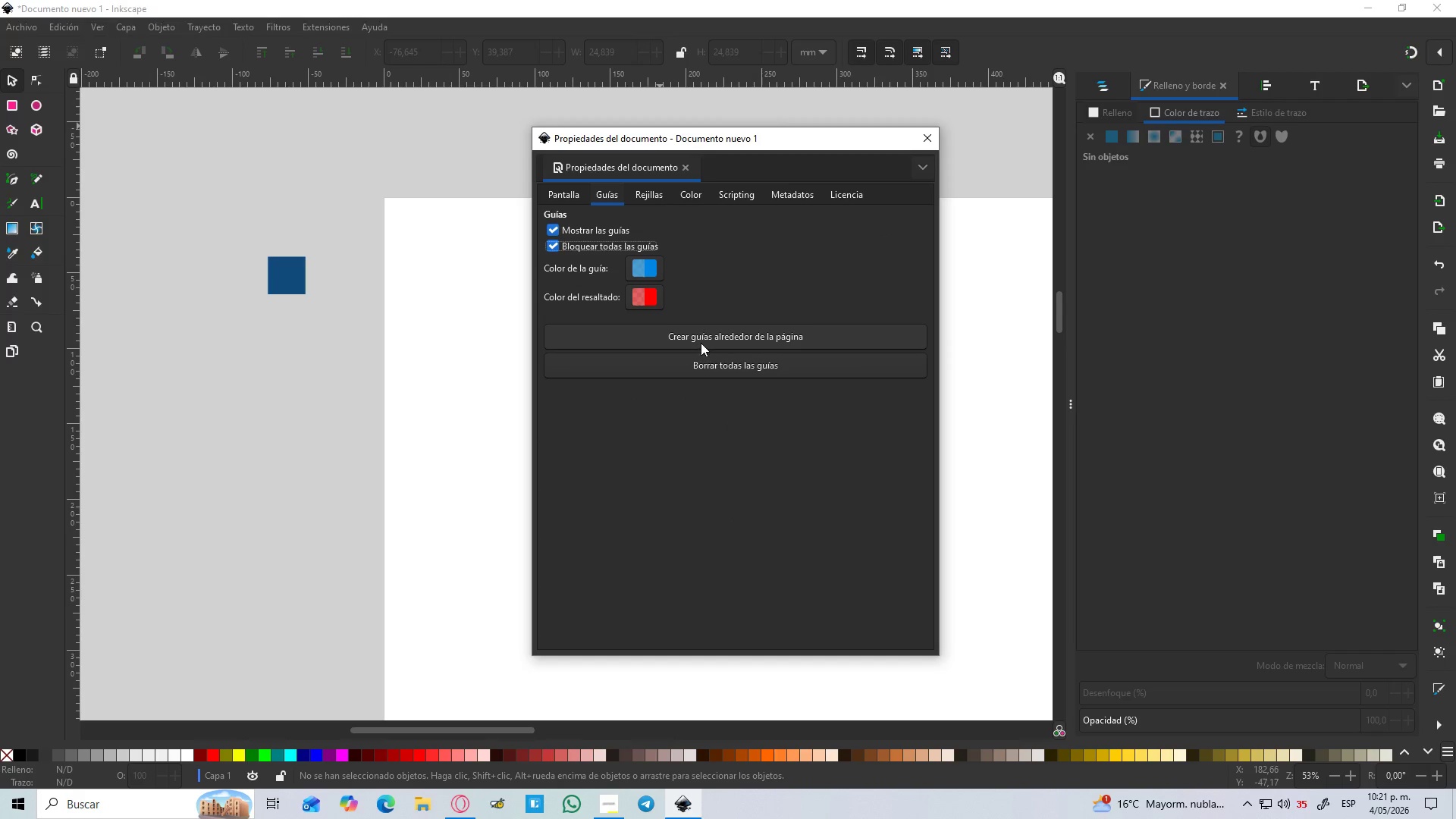 
left_click([698, 343])
 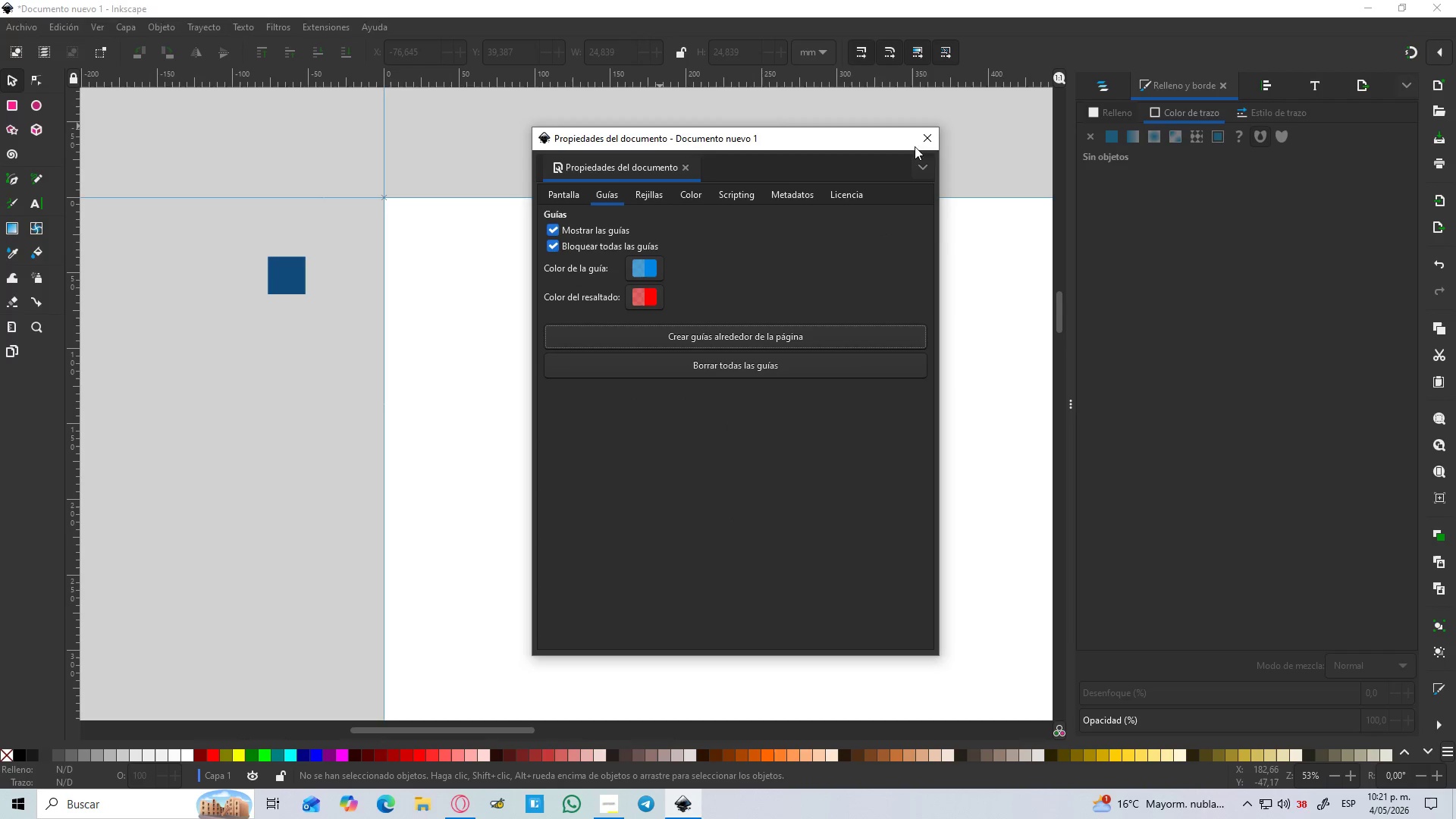 
left_click([932, 130])
 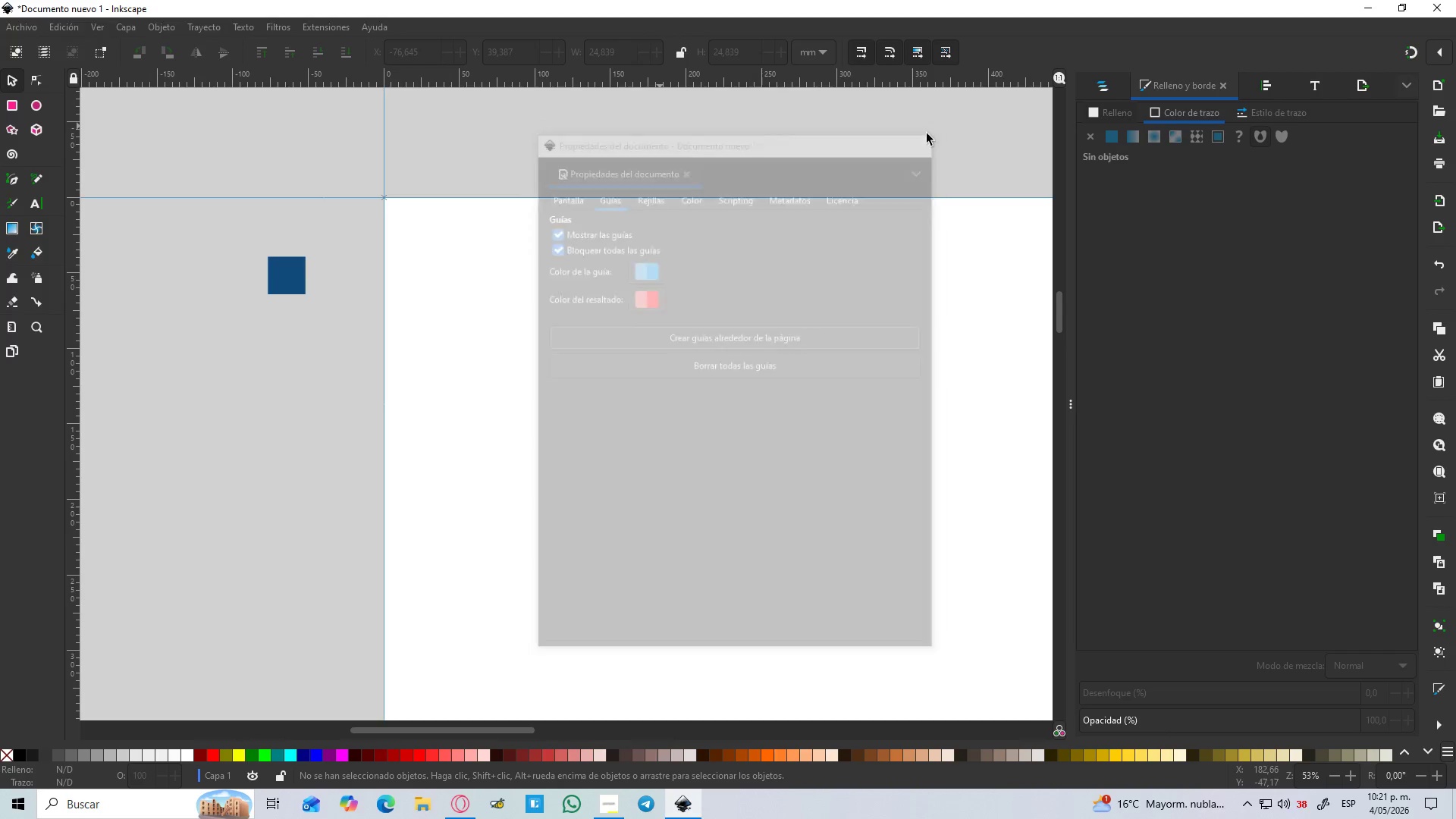 
hold_key(key=ControlLeft, duration=0.58)
 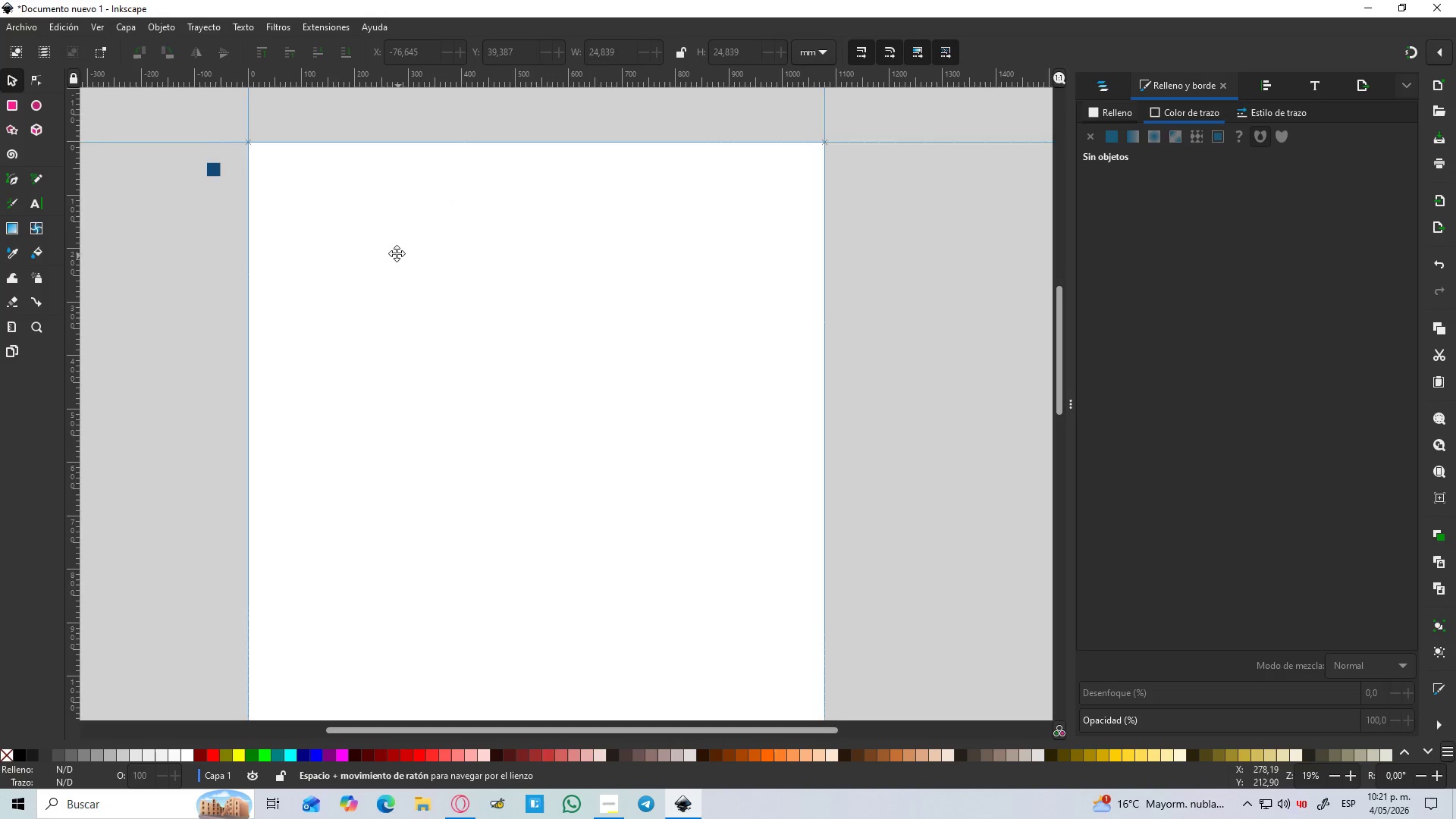 
hold_key(key=Space, duration=0.59)
 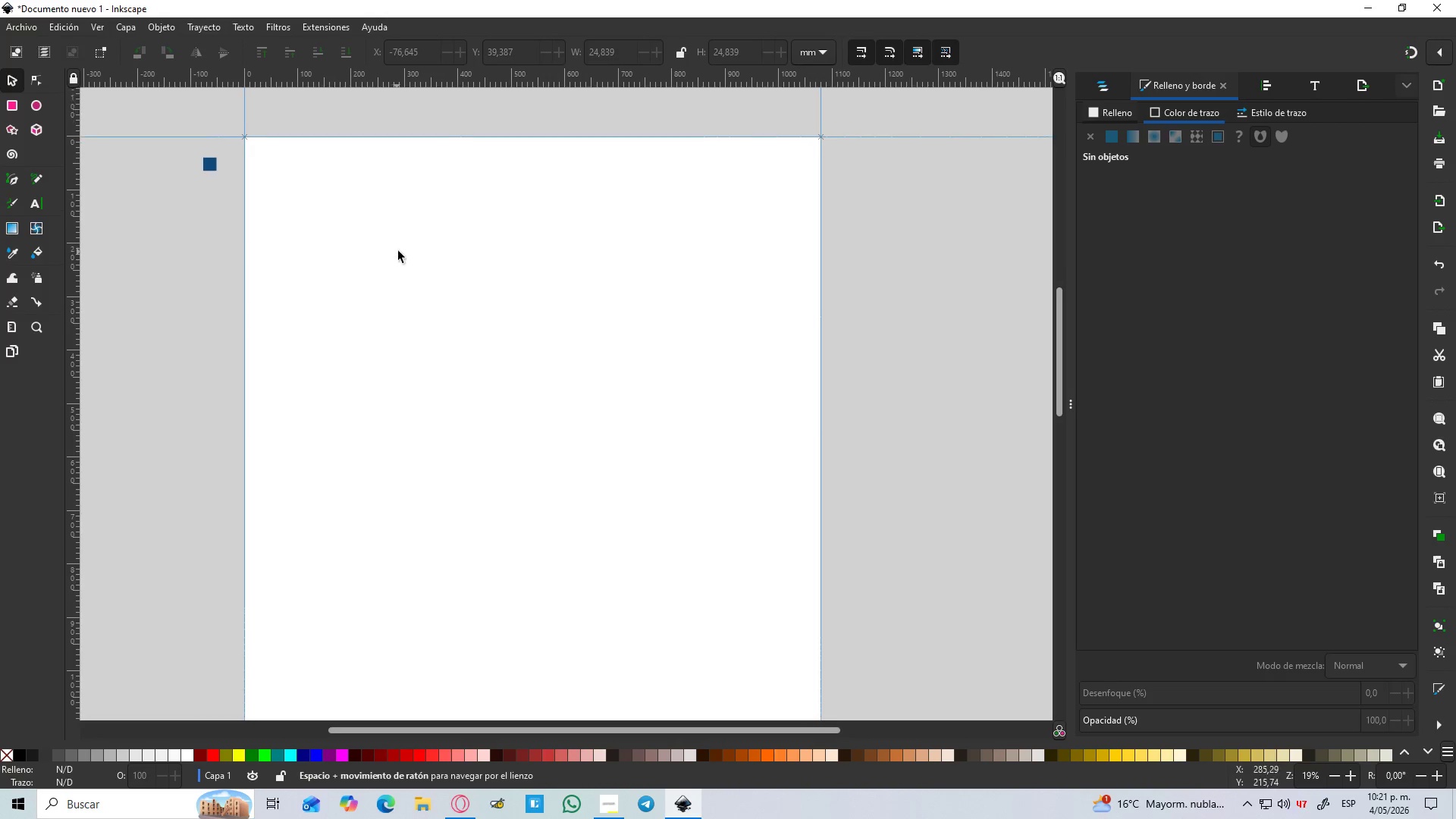 
scroll: coordinate [707, 312], scroll_direction: down, amount: 4.0
 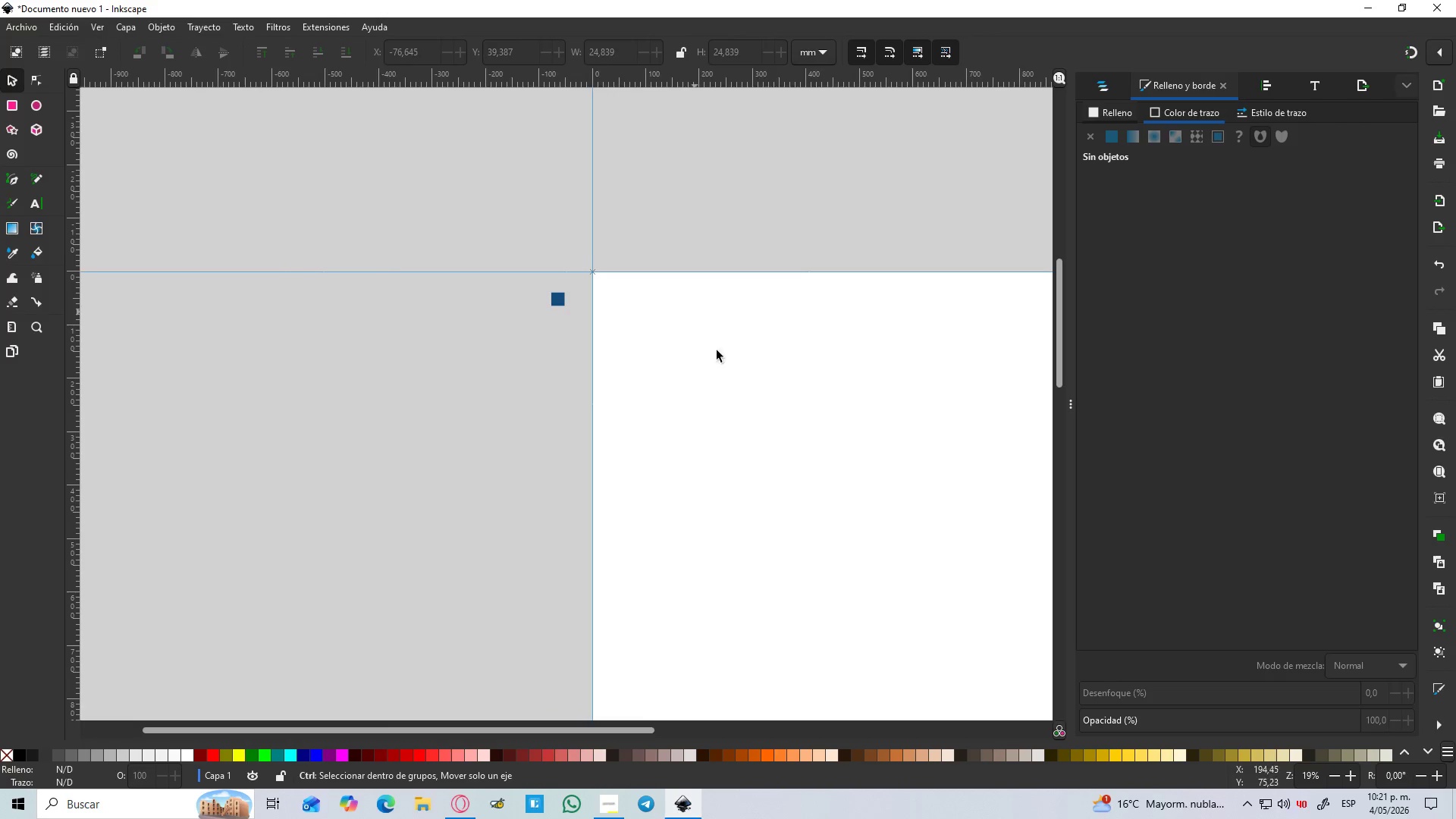 
hold_key(key=ControlLeft, duration=0.59)
scroll: coordinate [398, 251], scroll_direction: down, amount: 2.0
 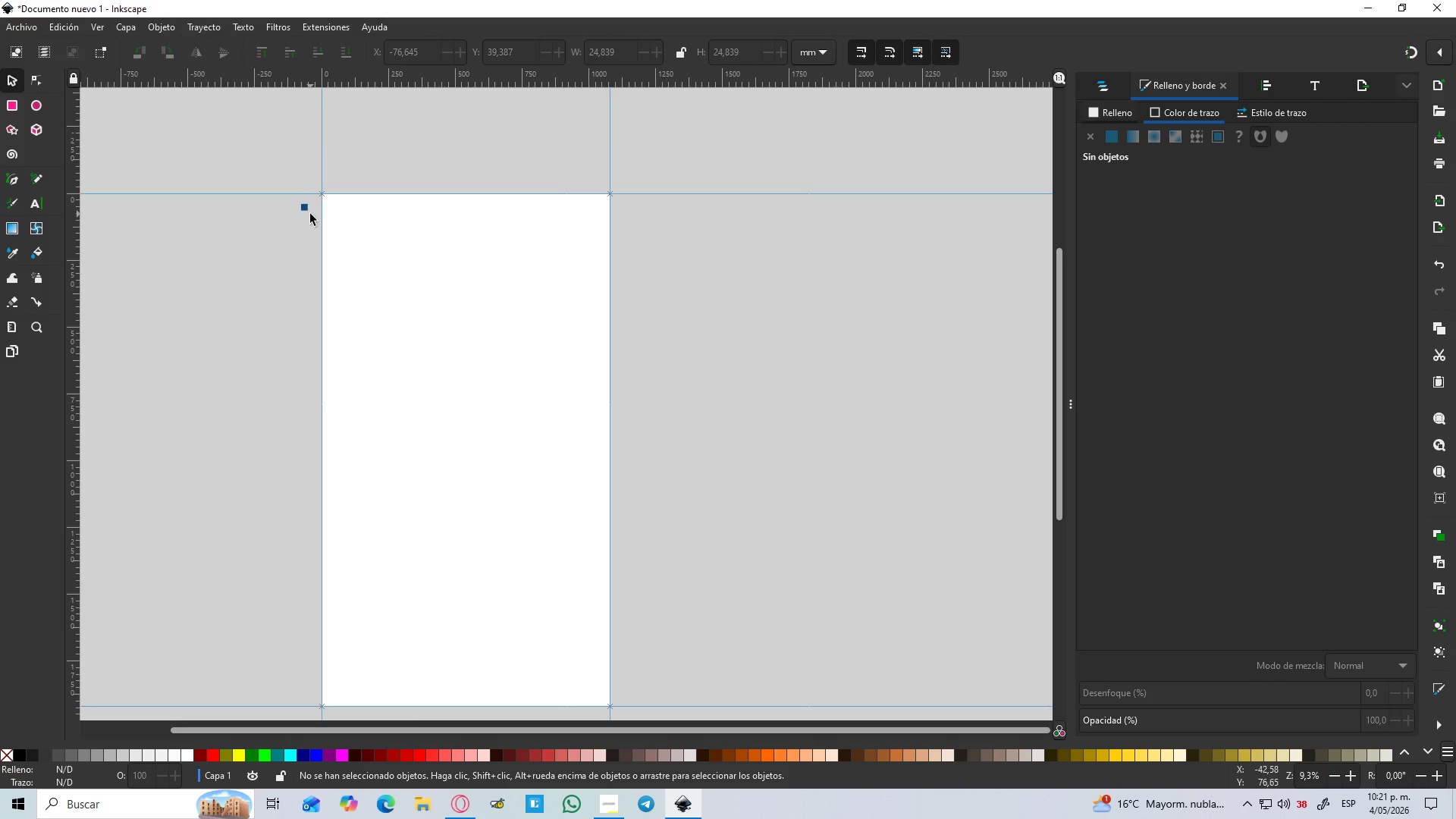 
left_click([306, 212])
 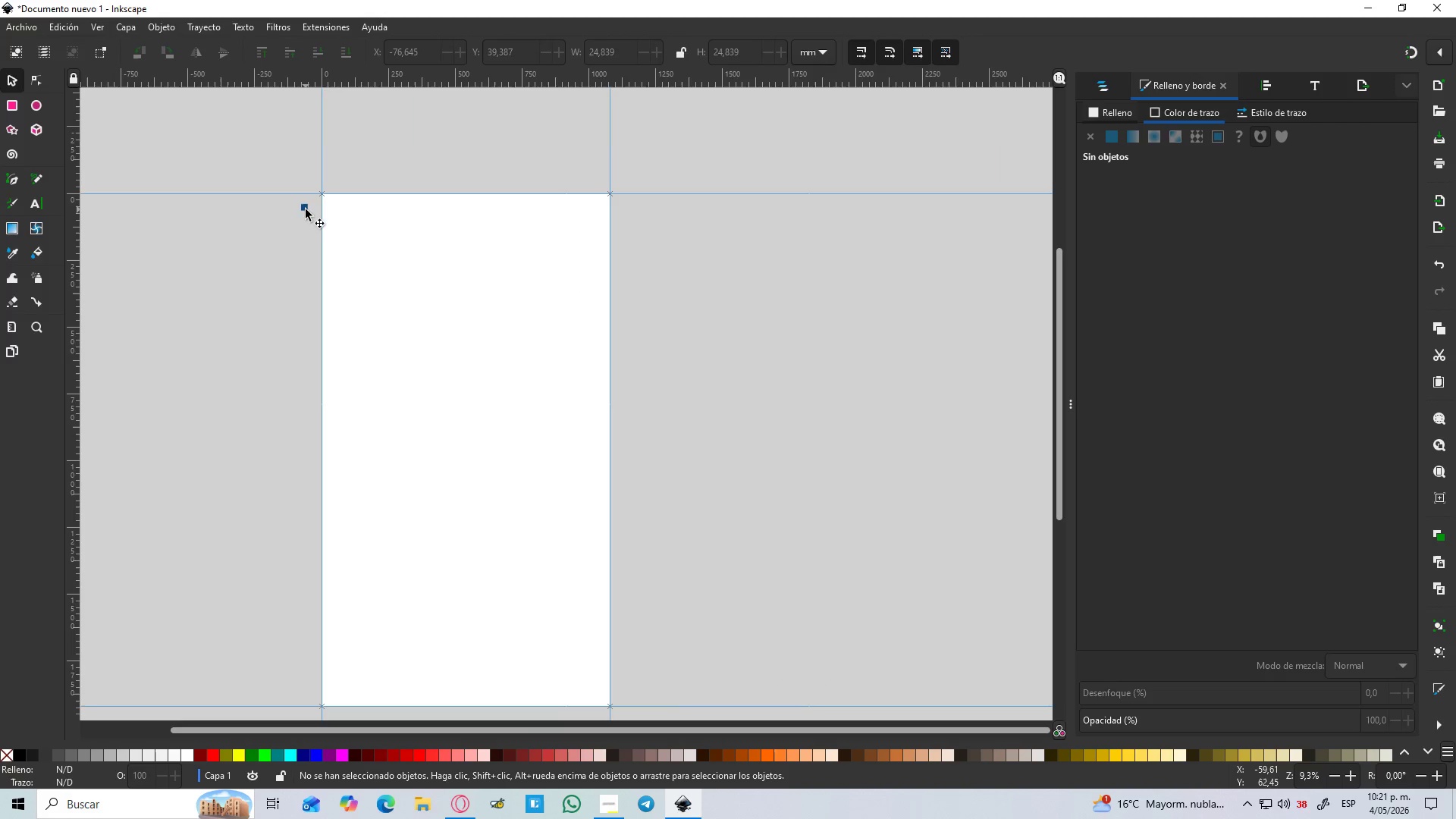 
left_click([306, 209])
 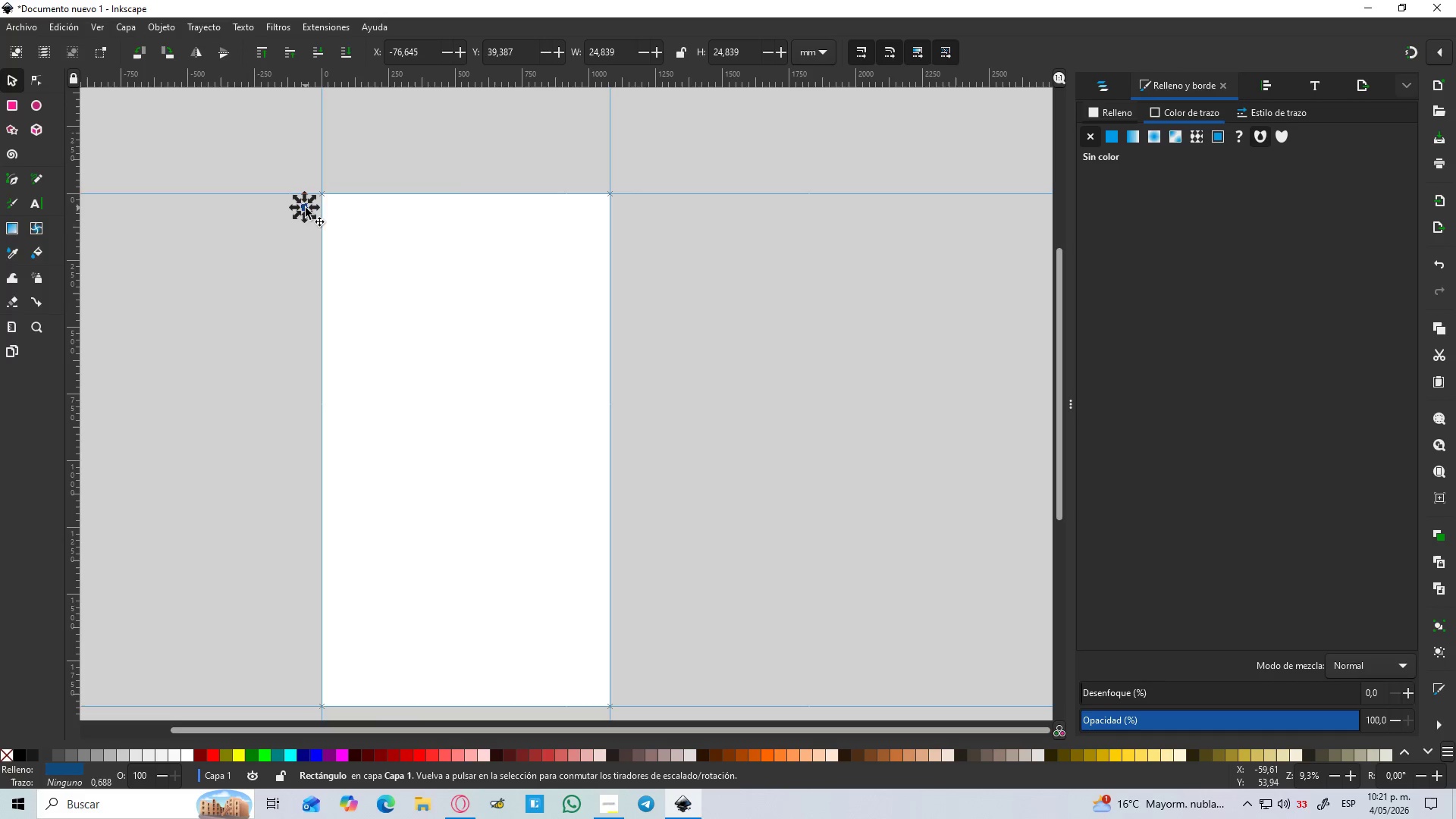 
left_click_drag(start_coordinate=[306, 208], to_coordinate=[240, 253])
 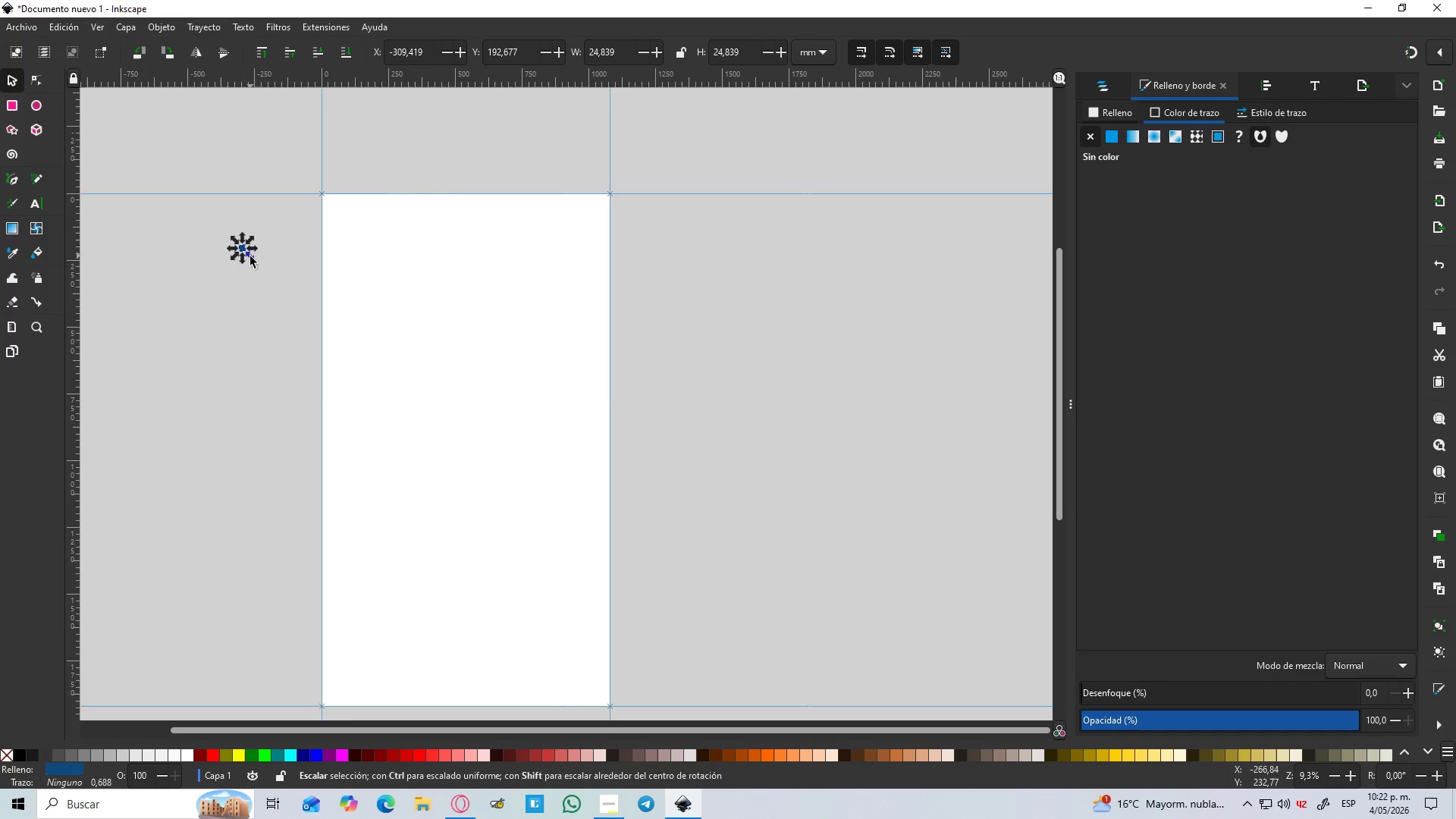 
hold_key(key=ControlLeft, duration=1.5)
left_click_drag(start_coordinate=[250, 256], to_coordinate=[301, 322])
 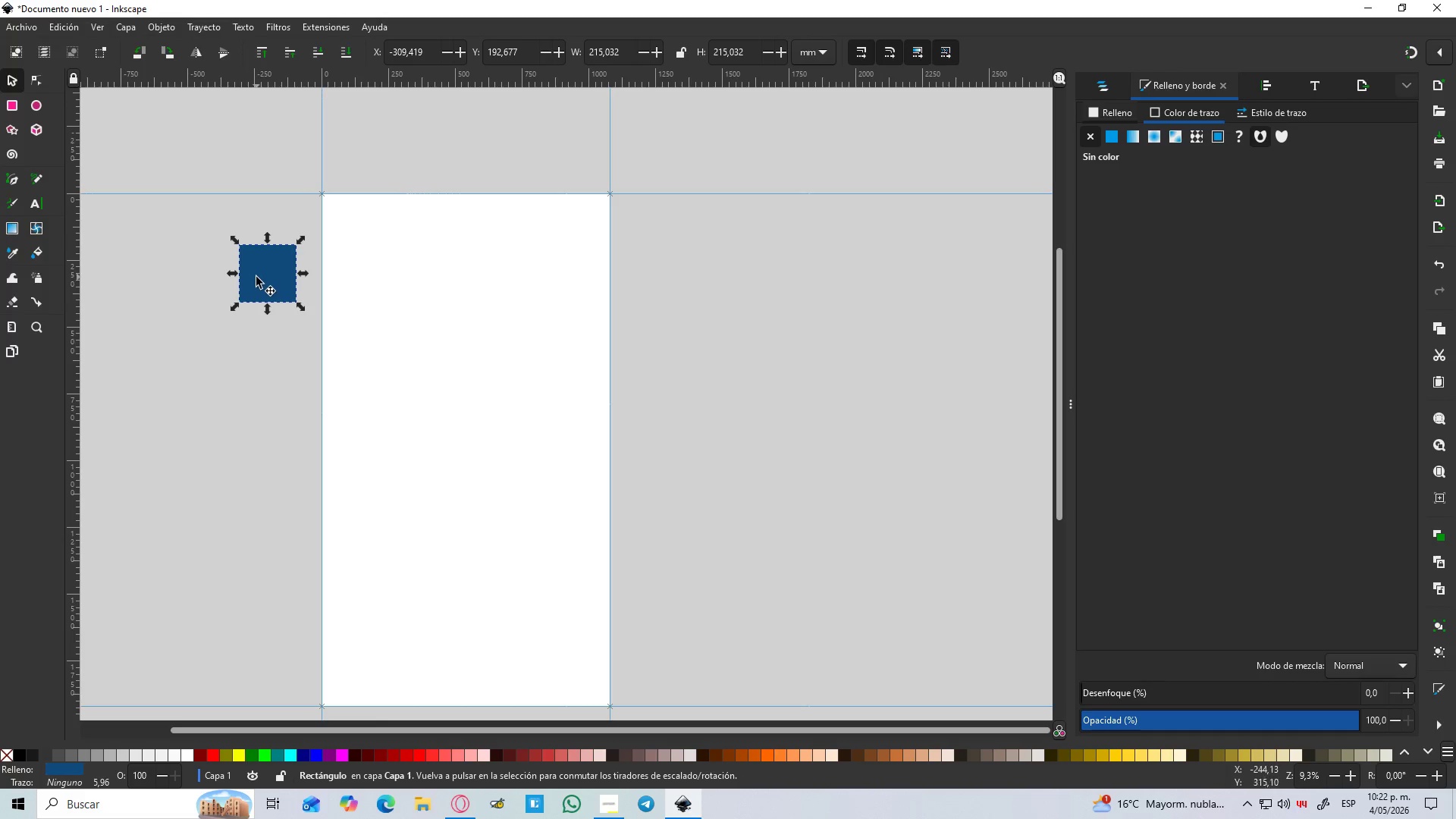 
left_click_drag(start_coordinate=[256, 277], to_coordinate=[212, 358])
 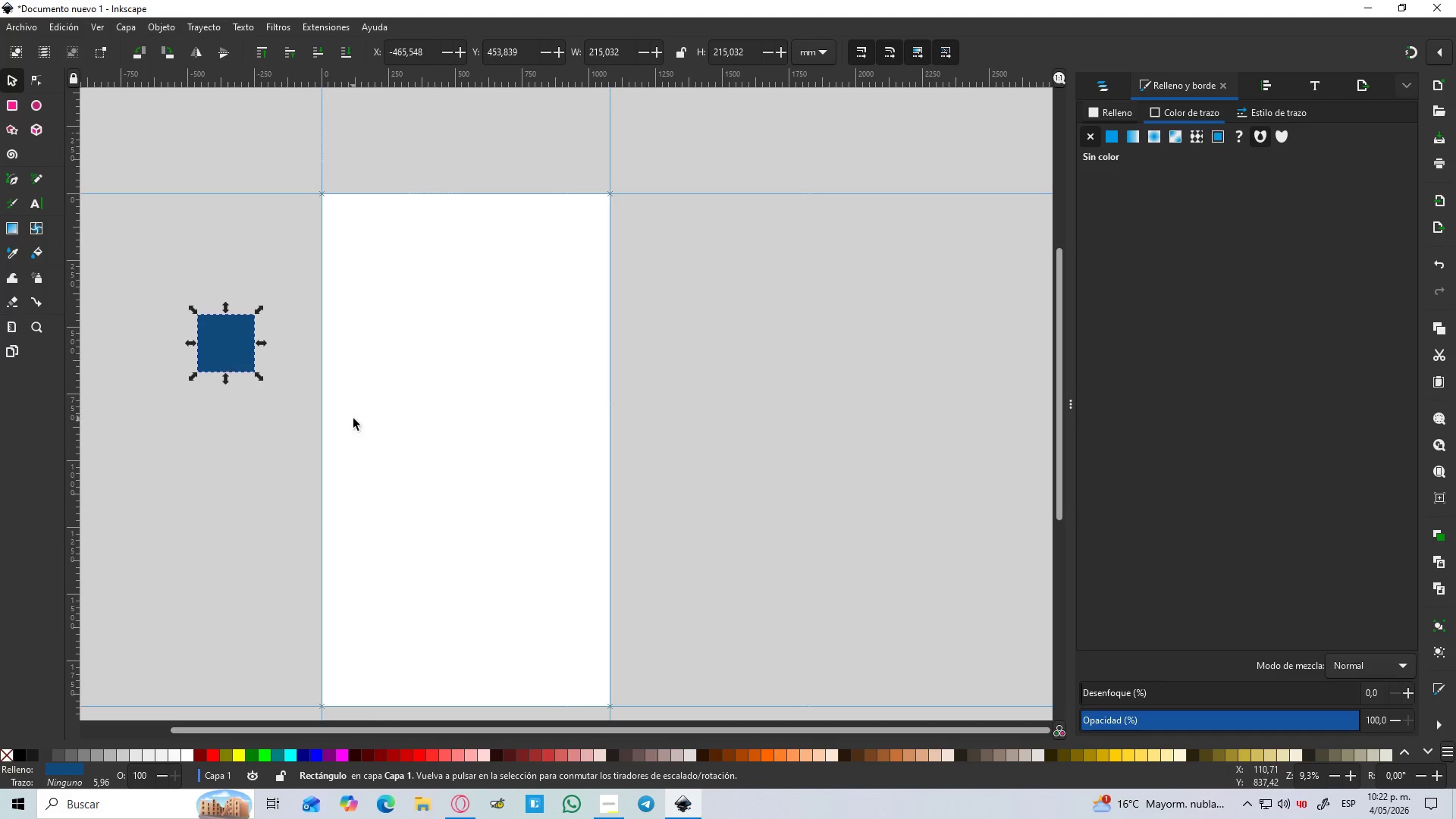 
hold_key(key=Space, duration=0.45)
 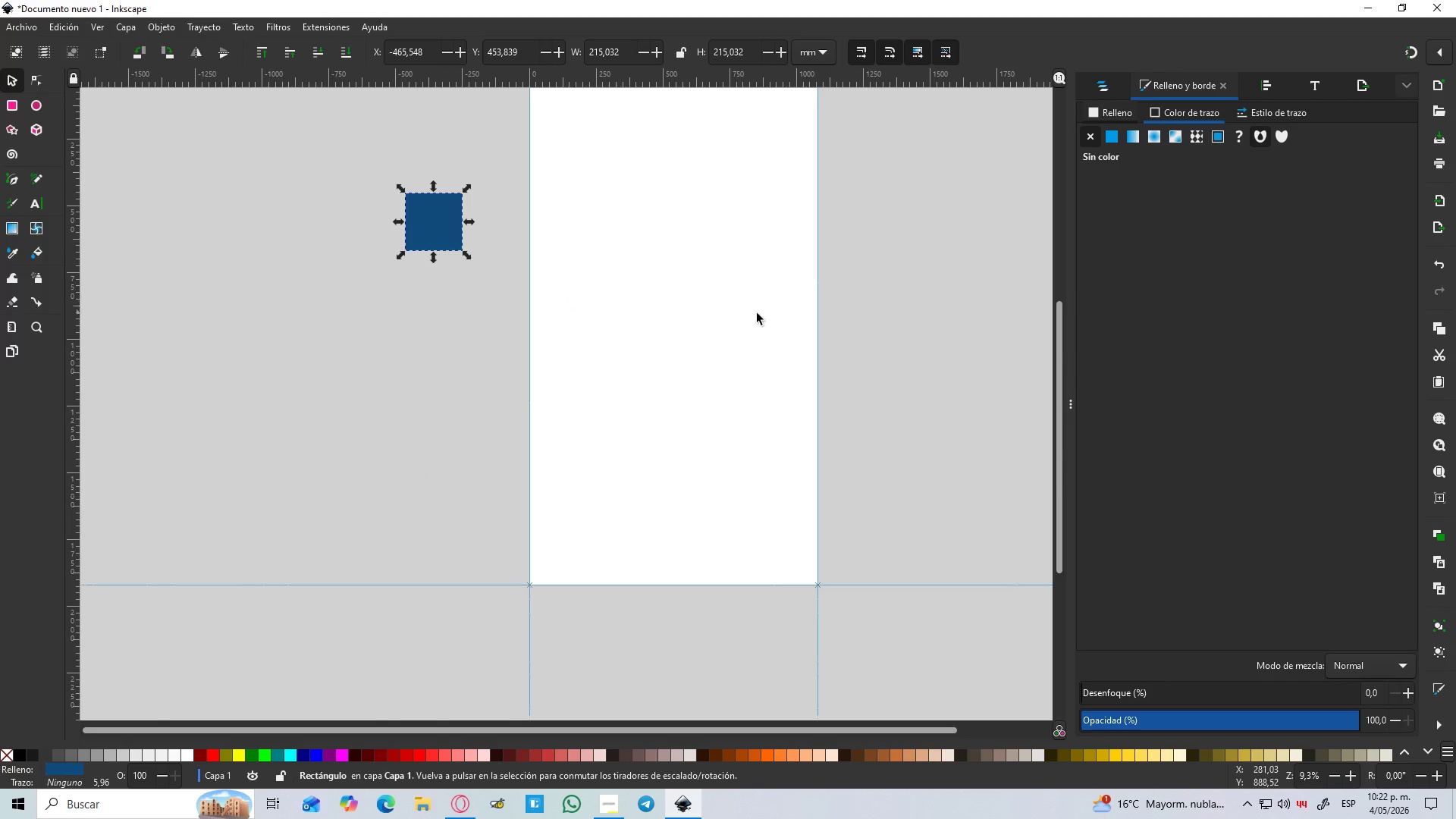 
left_click([804, 312])
 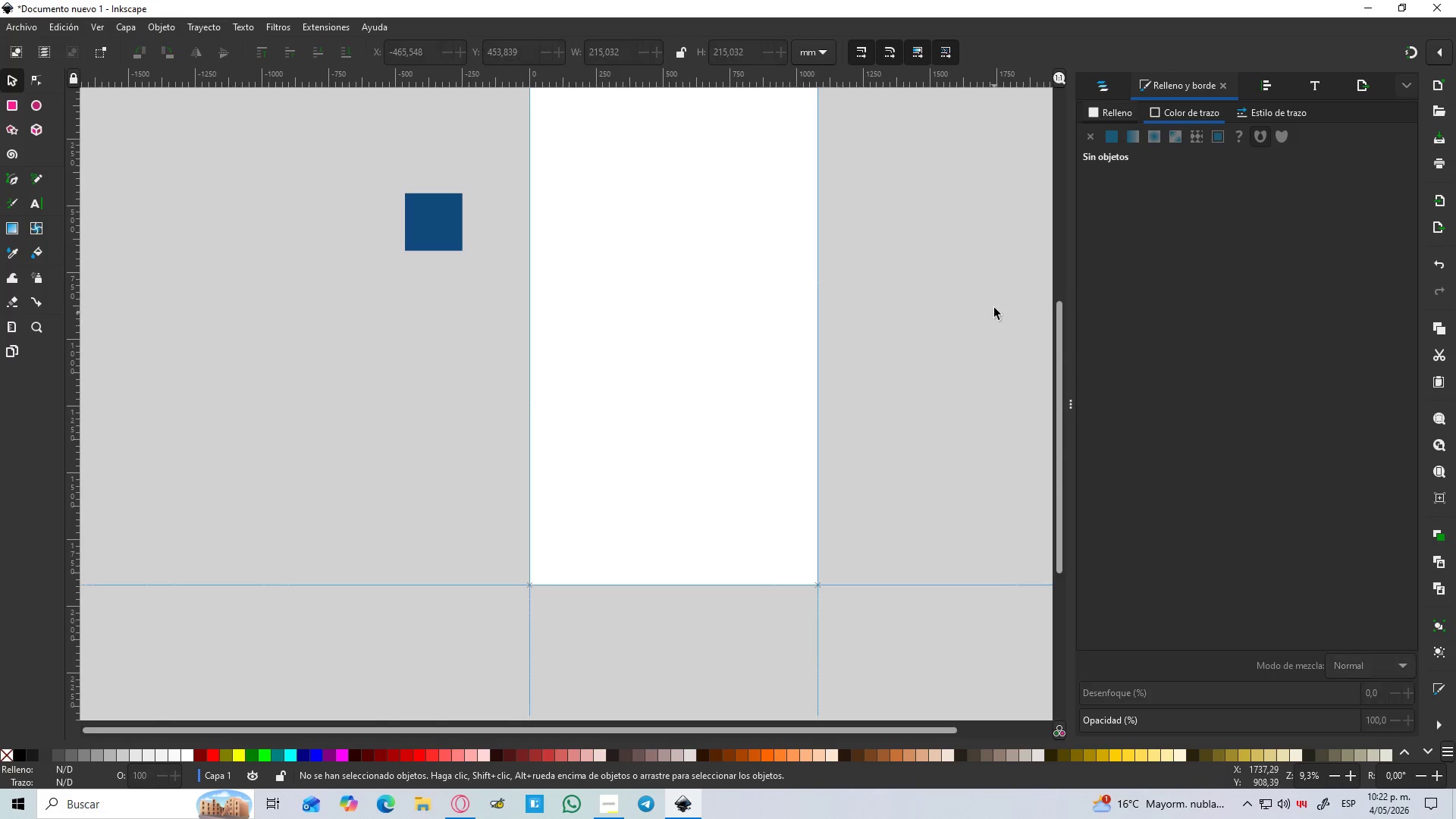 
hold_key(key=Space, duration=0.48)
 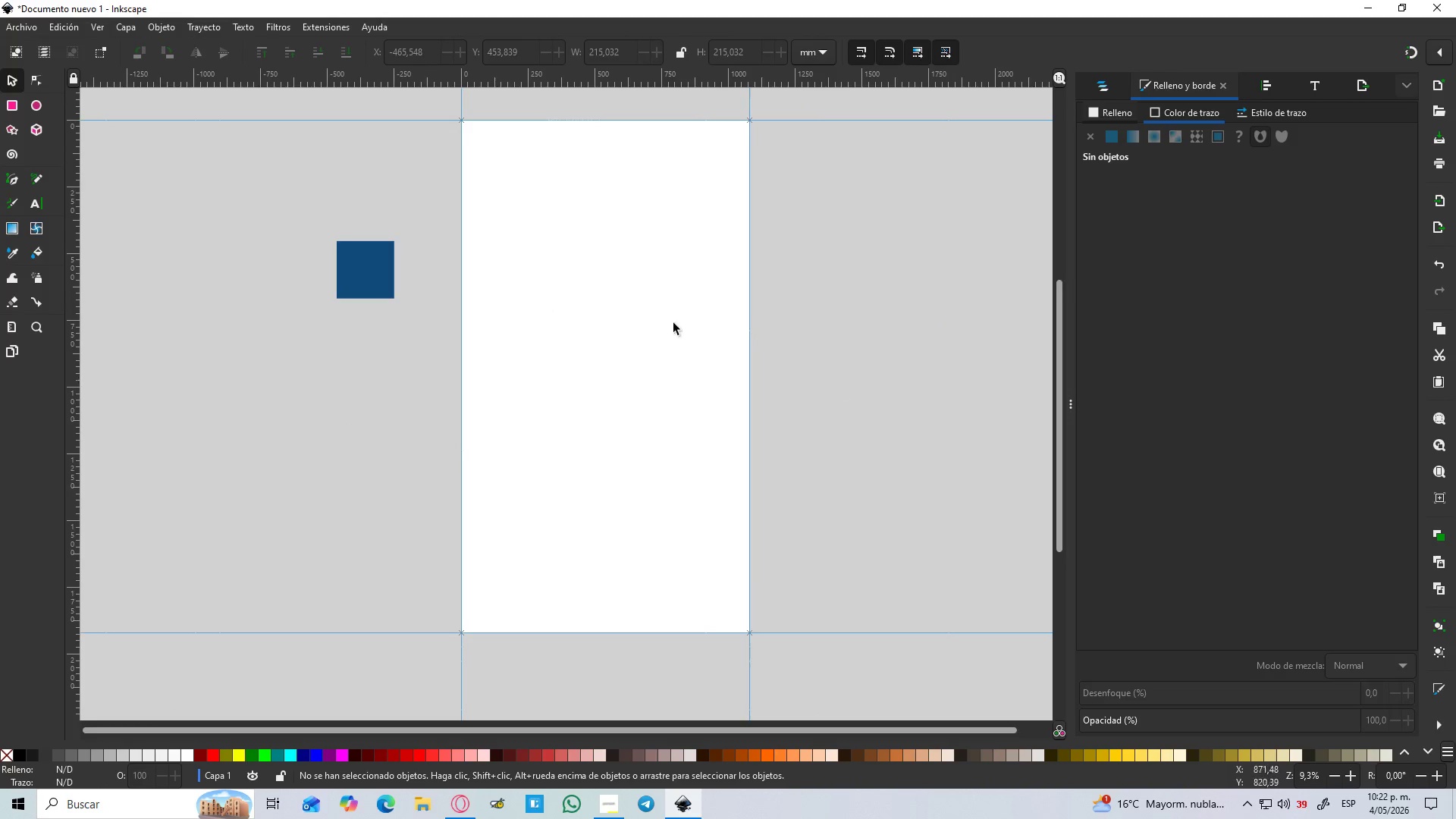 
hold_key(key=ControlLeft, duration=0.58)
scroll: coordinate [658, 290], scroll_direction: up, amount: 2.0
 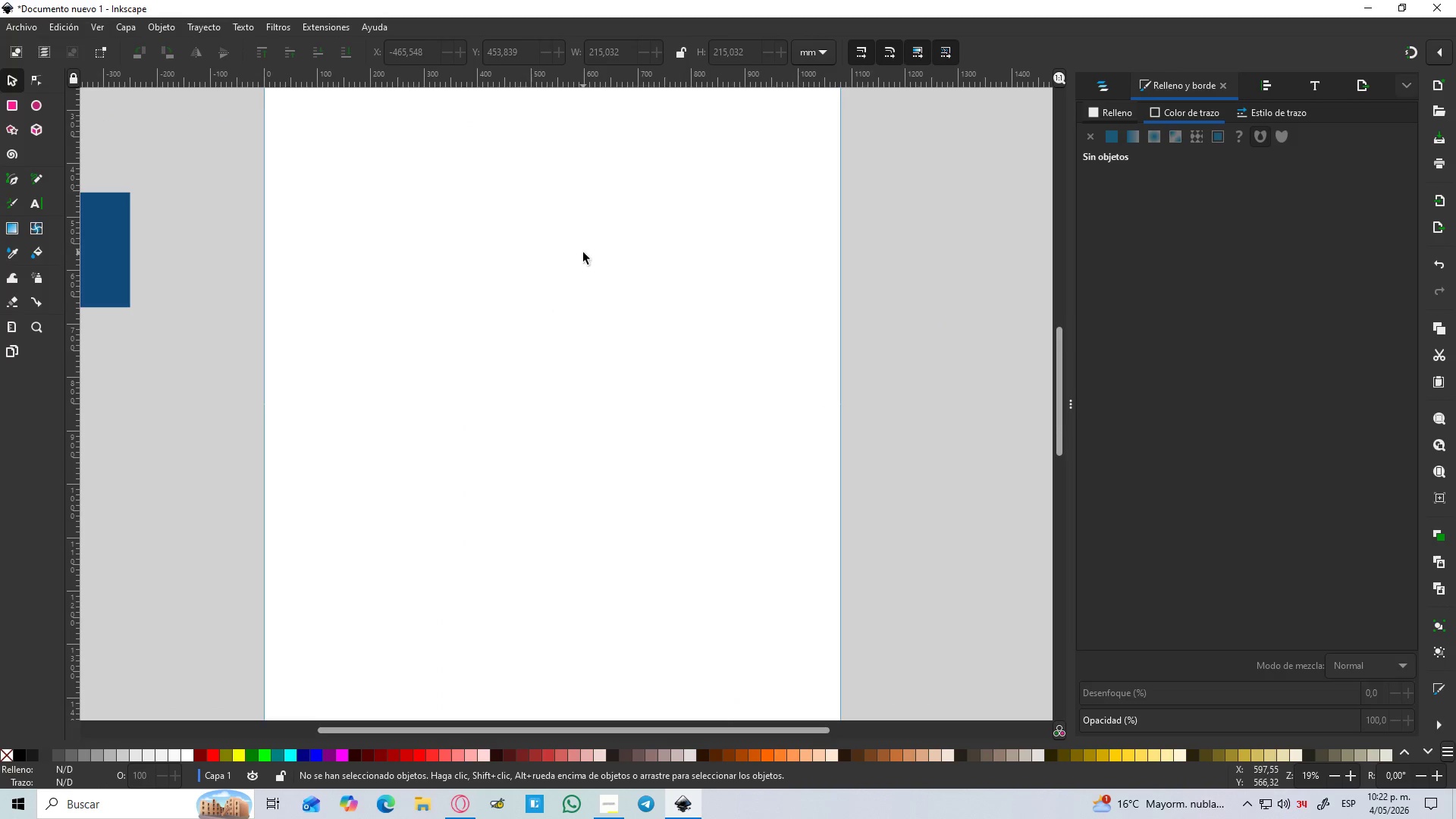 
left_click([1081, 89])
 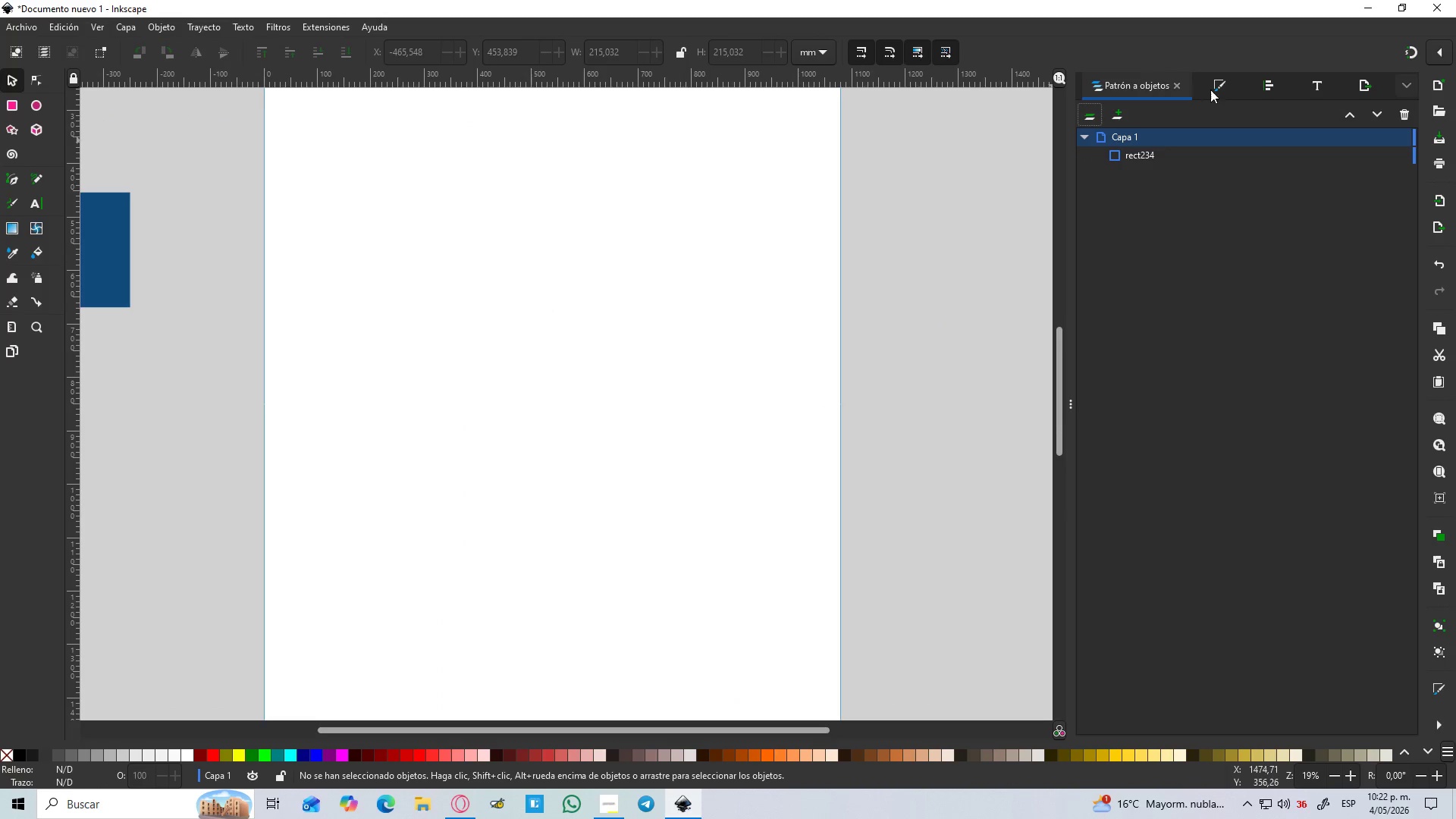 
left_click([1221, 89])
 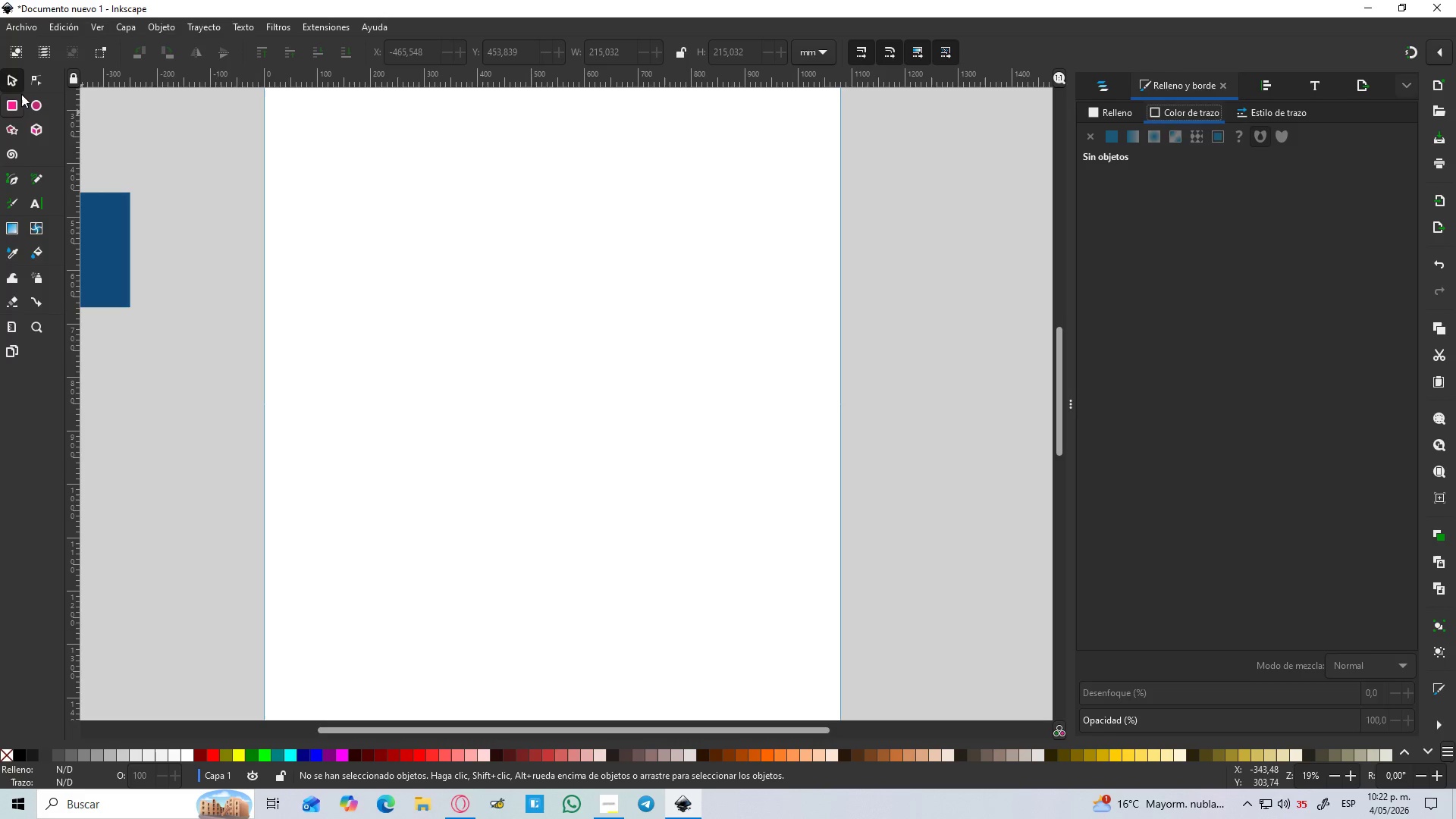 
left_click([4, 125])
 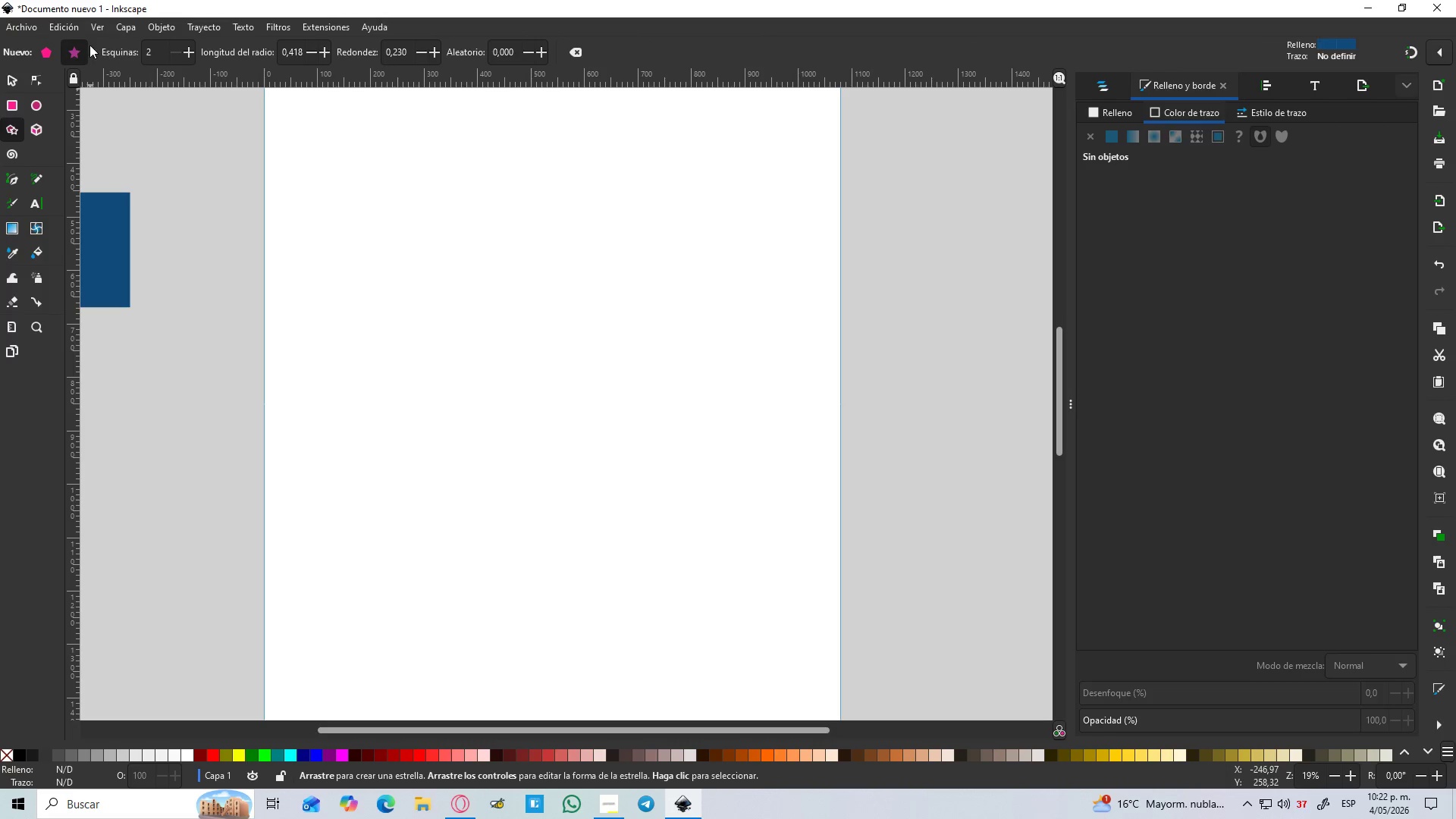 
left_click([44, 58])
 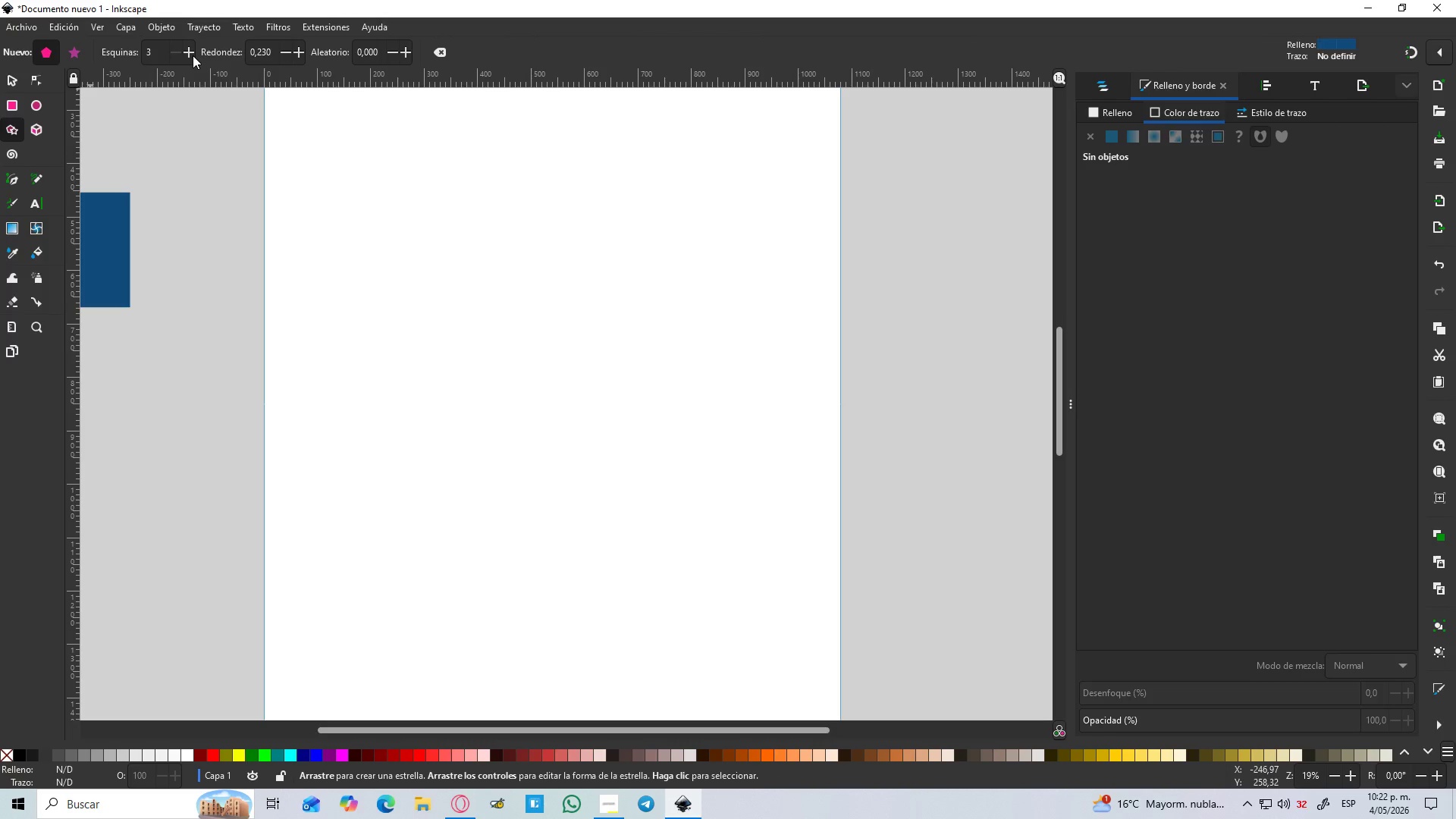 
double_click([193, 55])
 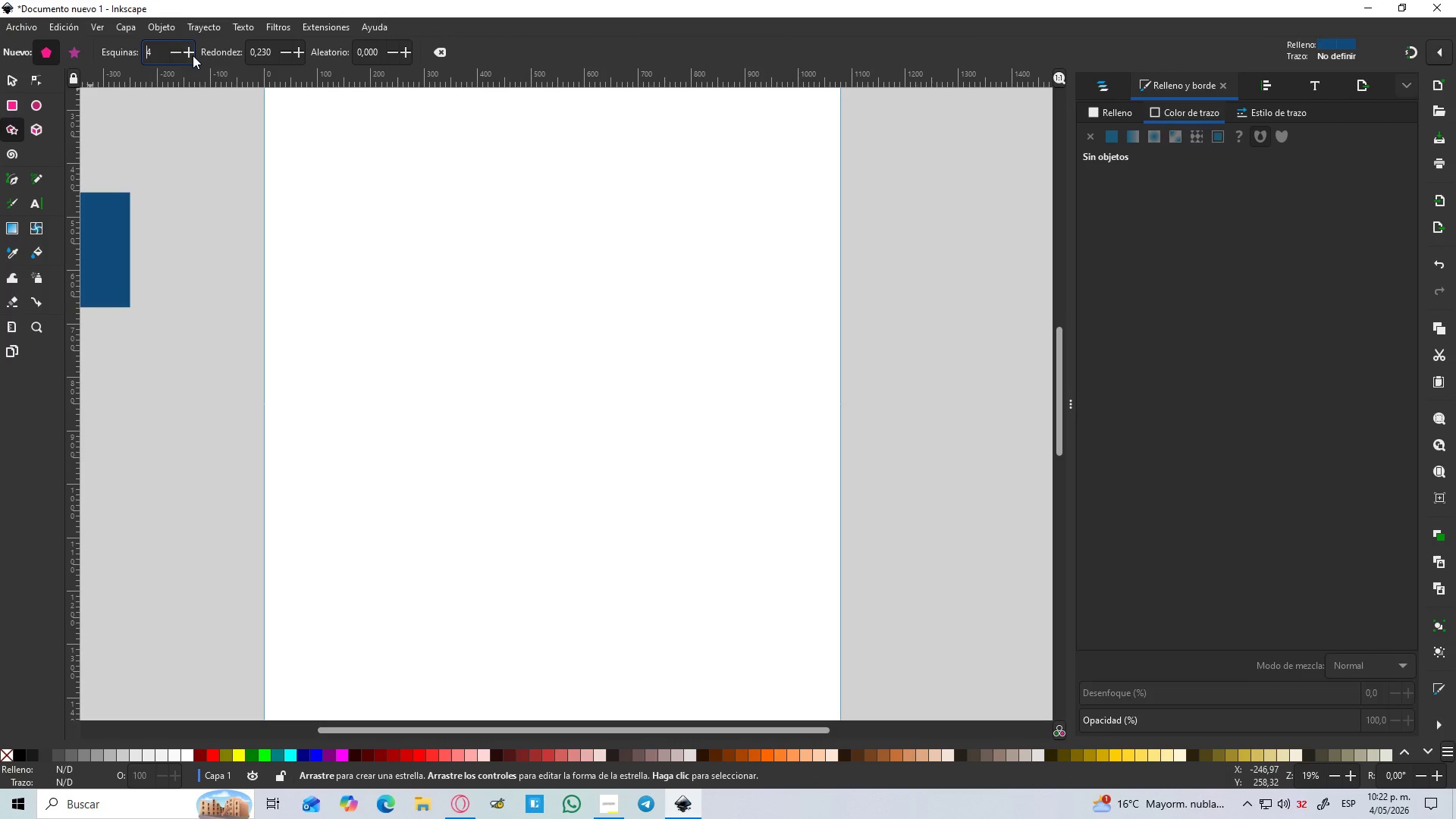 
triple_click([193, 55])
 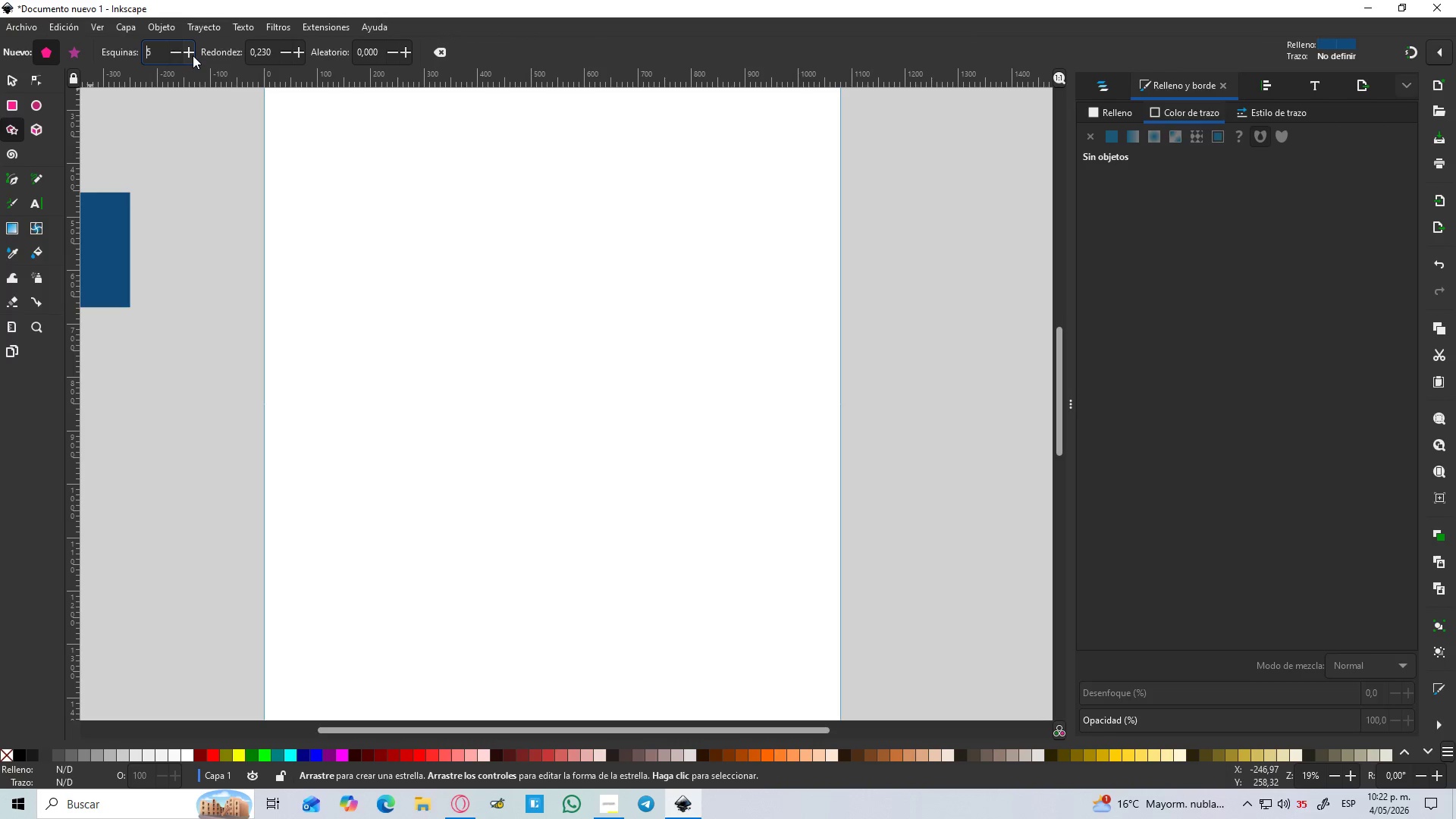 
left_click([193, 55])
 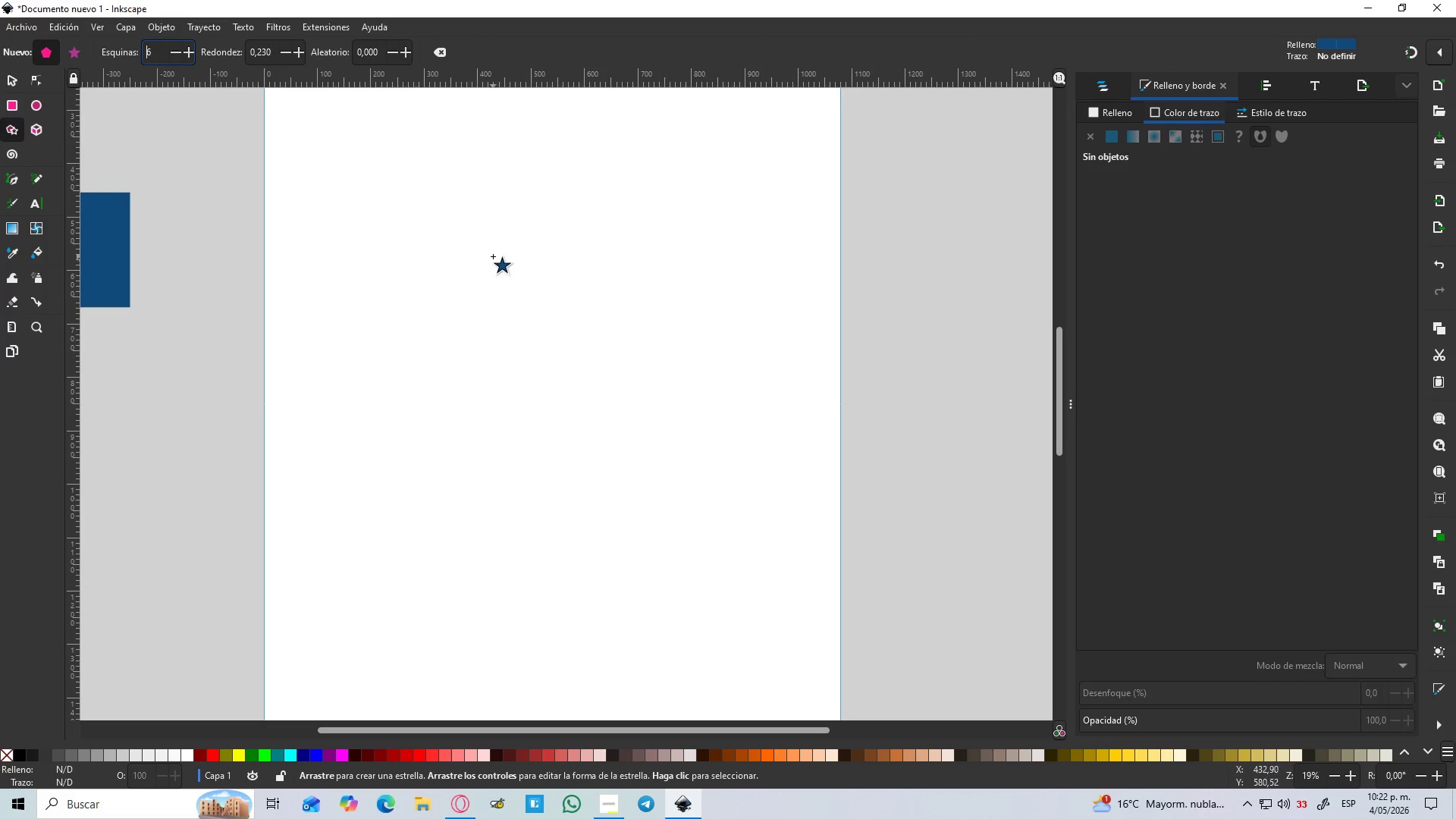 
left_click_drag(start_coordinate=[444, 225], to_coordinate=[621, 347])
 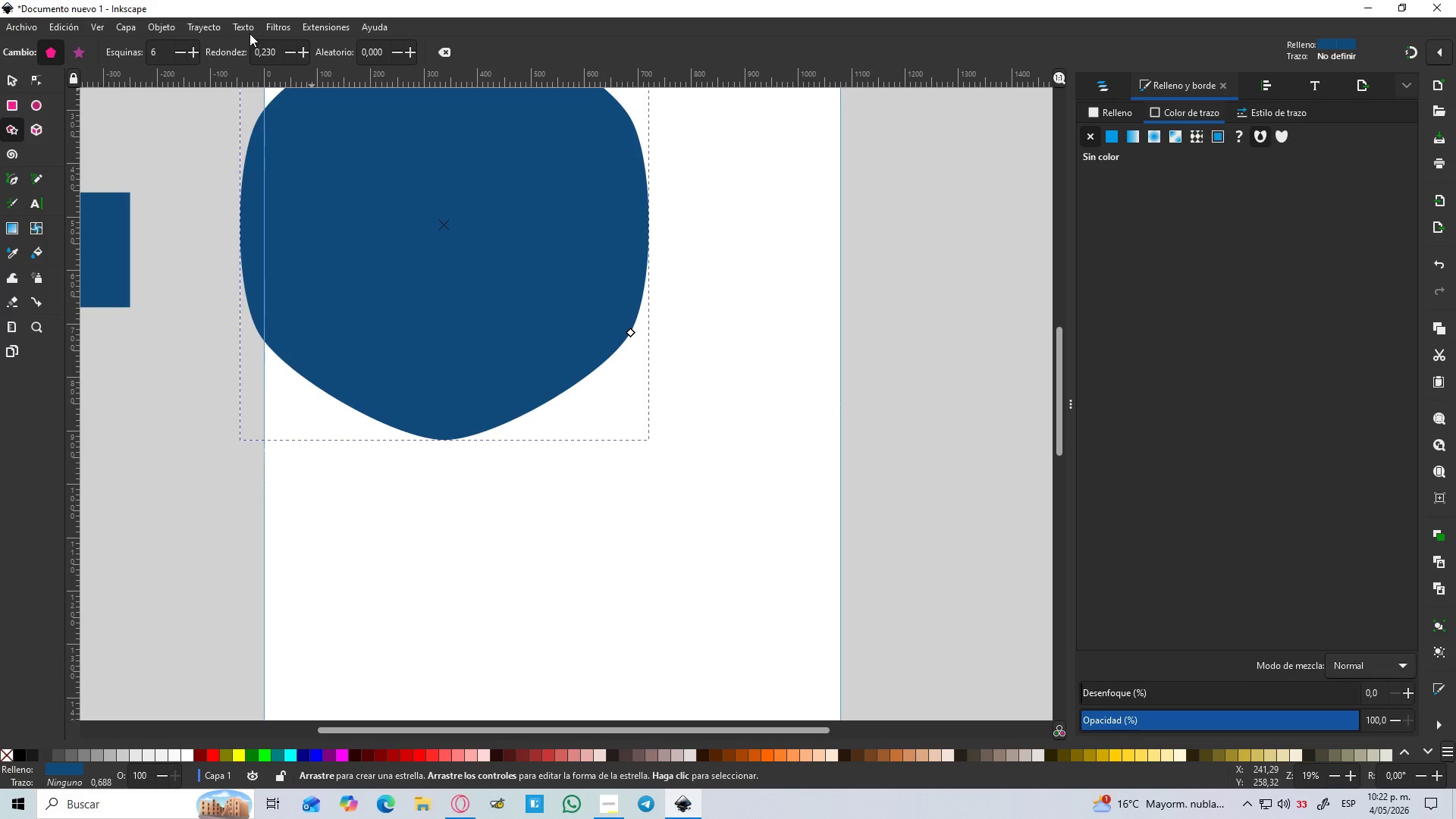 
hold_key(key=ControlLeft, duration=1.5)
 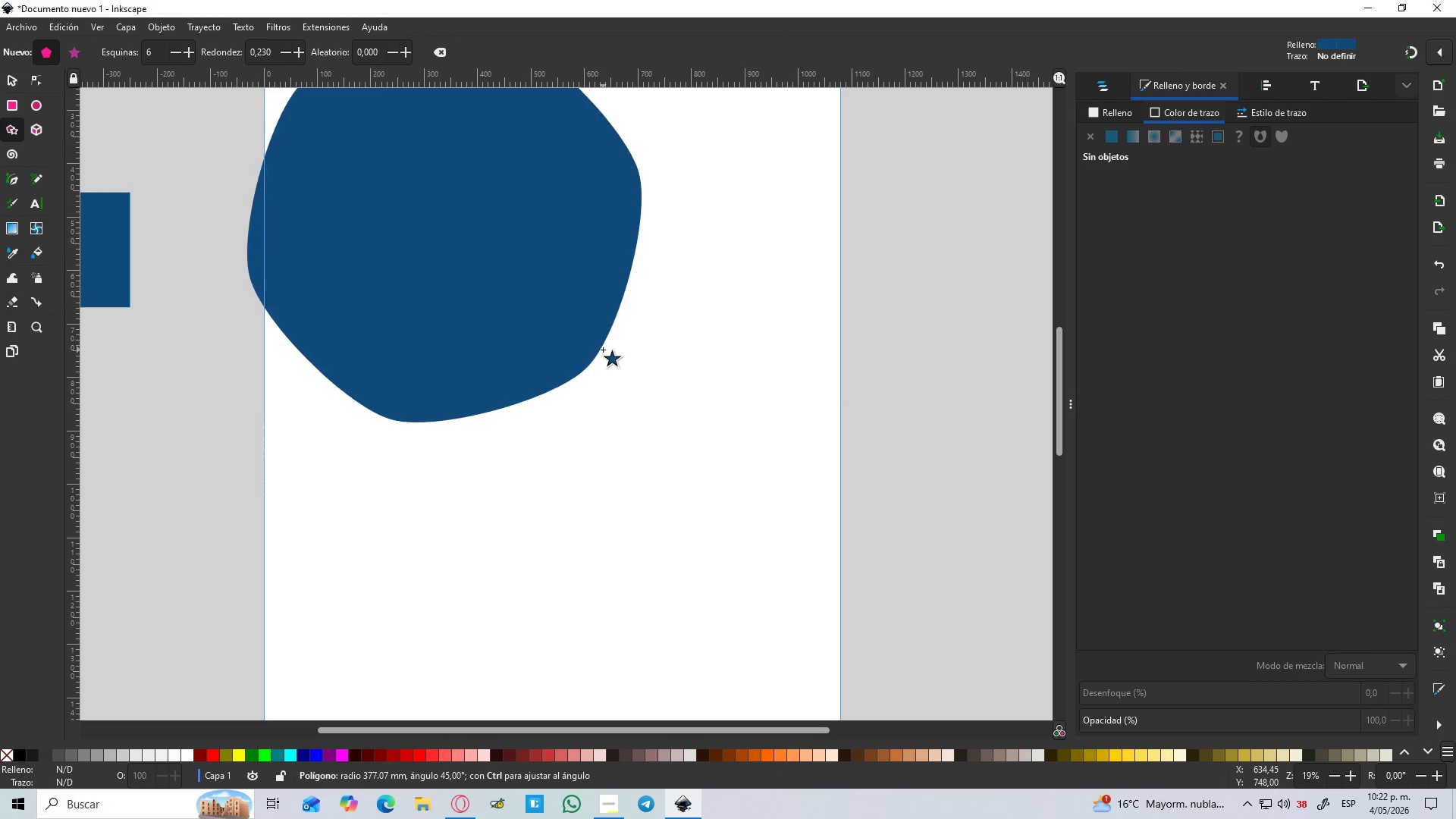 
hold_key(key=ControlLeft, duration=1.52)
 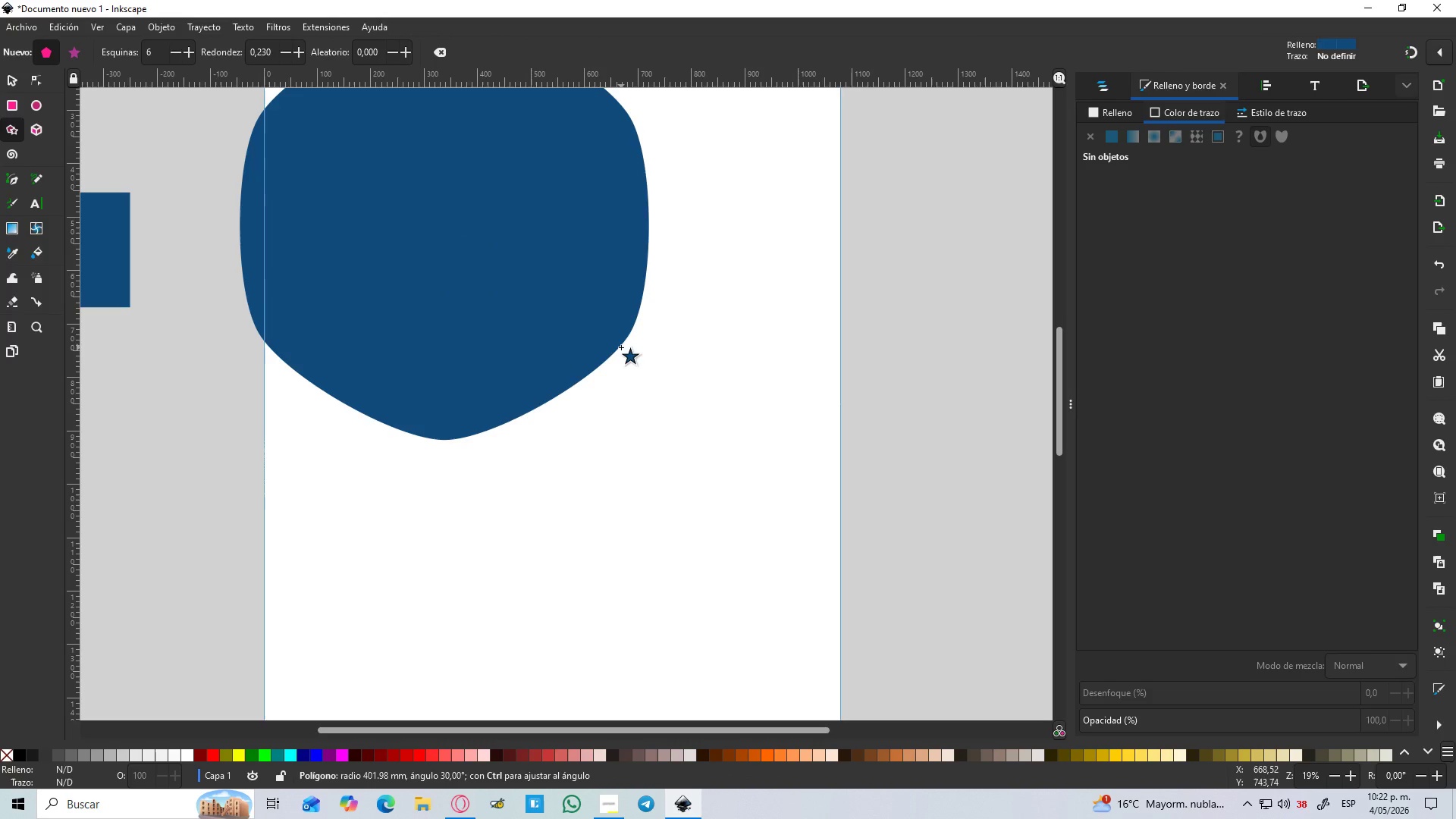 
hold_key(key=ControlLeft, duration=0.72)
 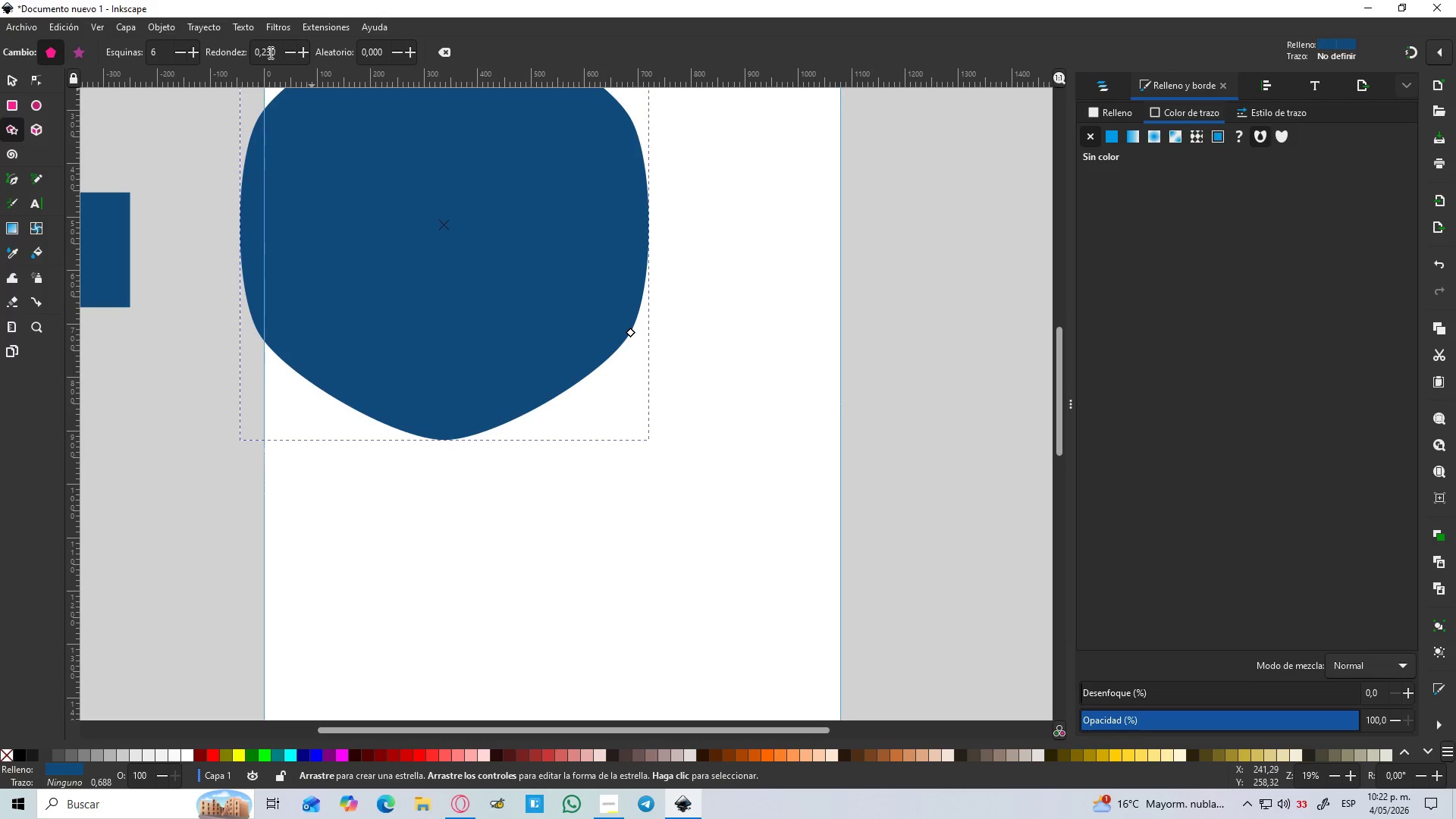 
left_click_drag(start_coordinate=[281, 59], to_coordinate=[199, 64])
 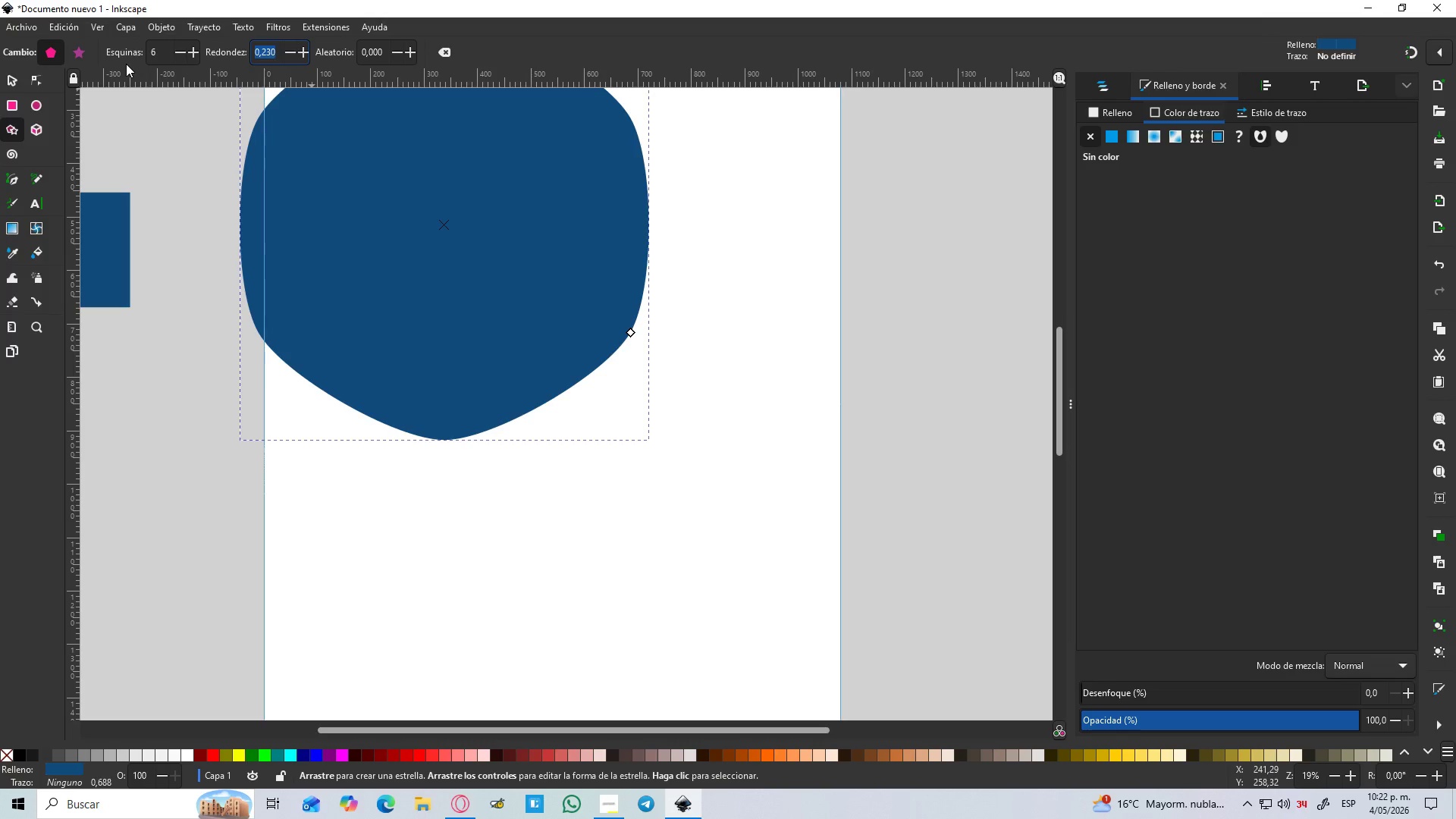 
key(Numpad0)
 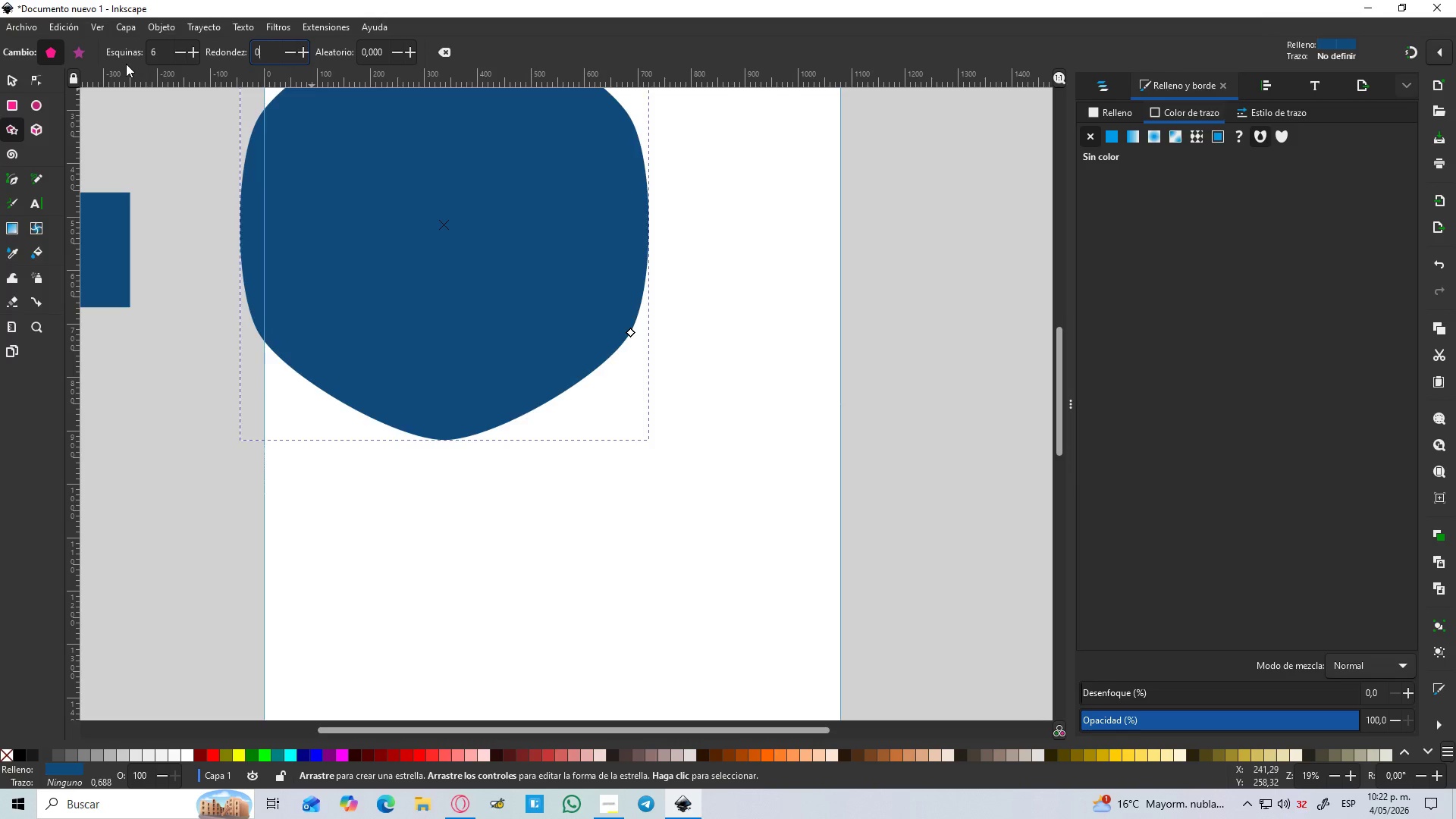 
key(Enter)
 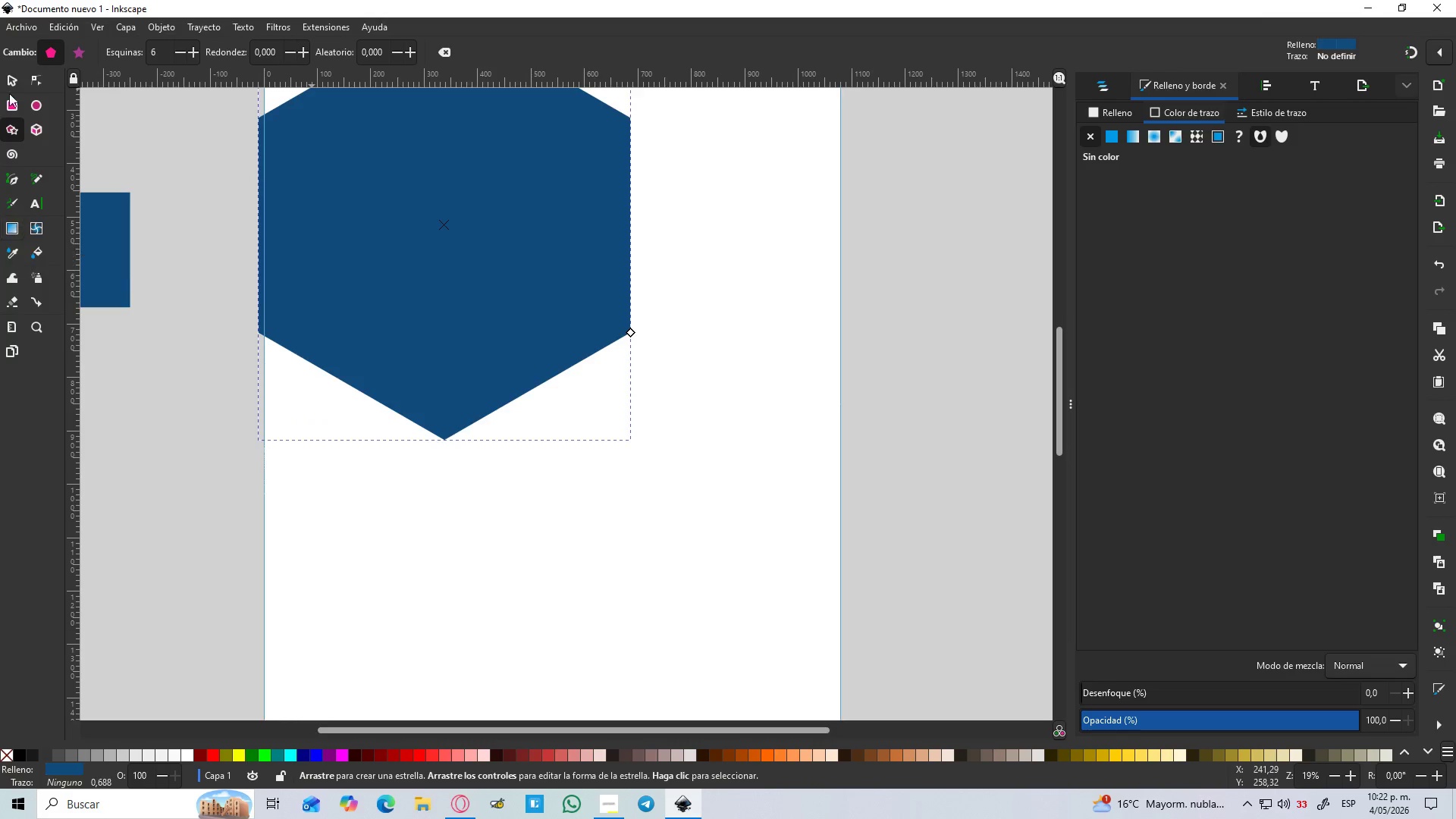 
left_click([11, 79])
 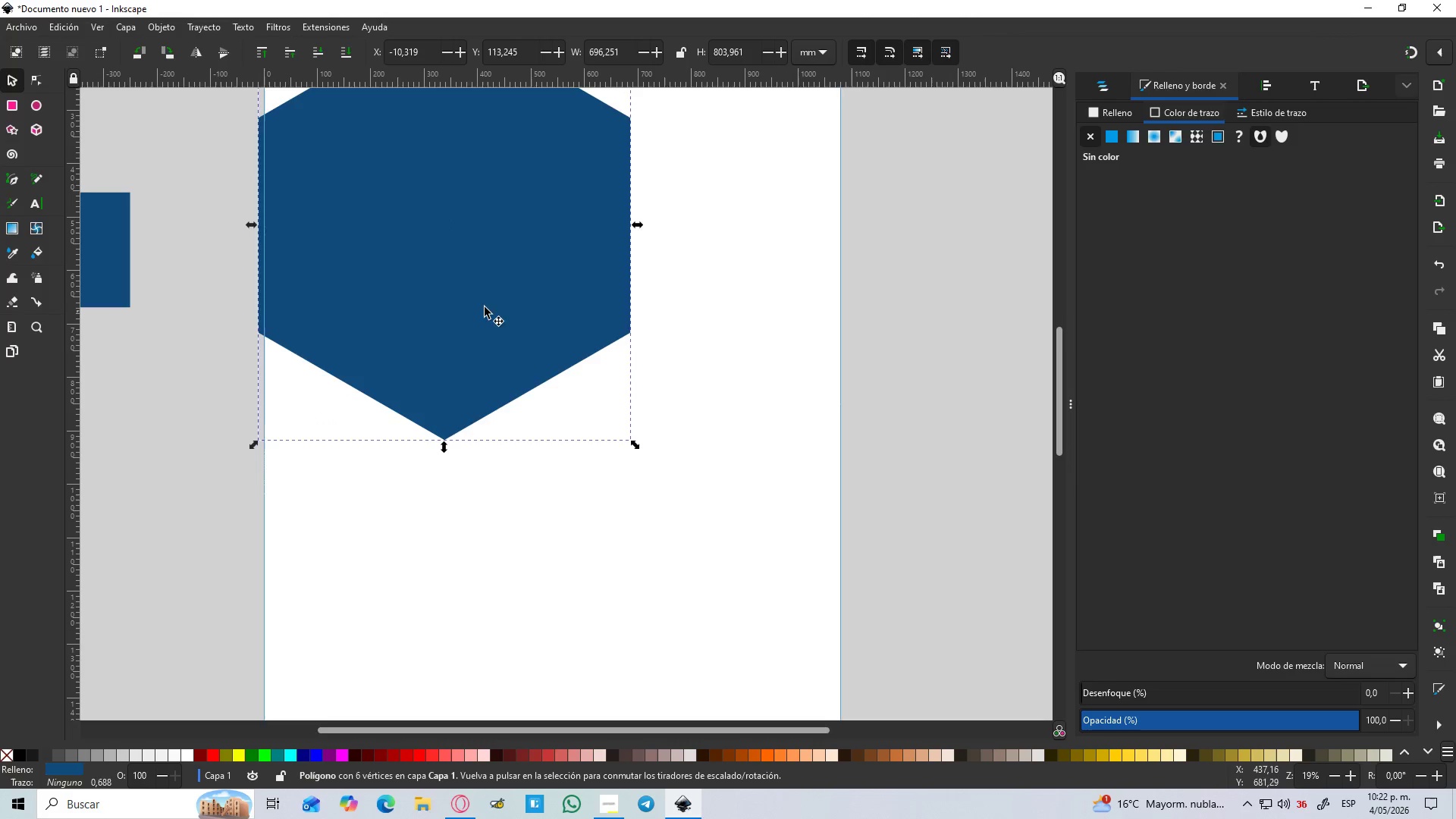 
left_click_drag(start_coordinate=[477, 303], to_coordinate=[613, 403])
 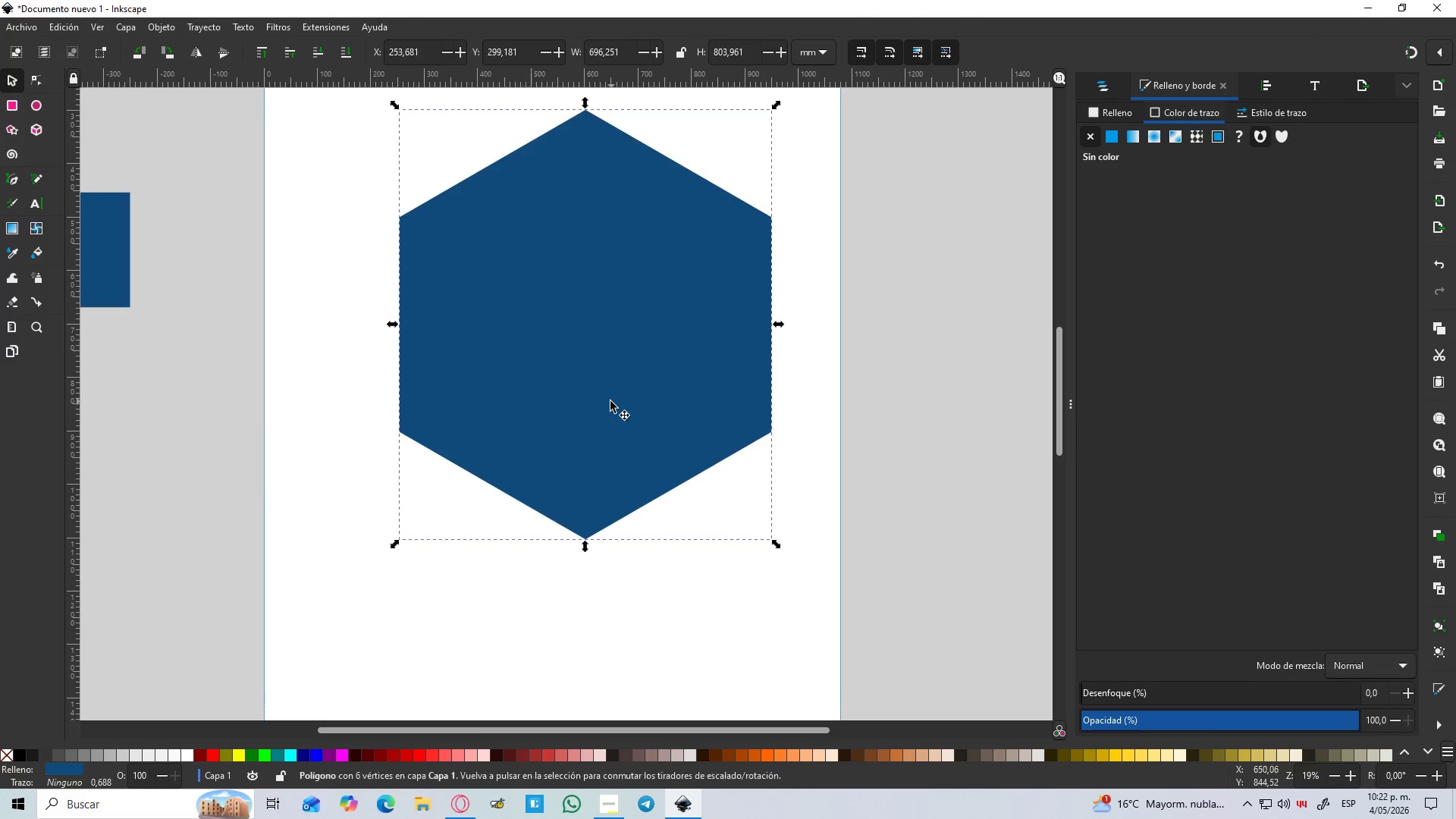 
hold_key(key=ControlLeft, duration=0.97)
 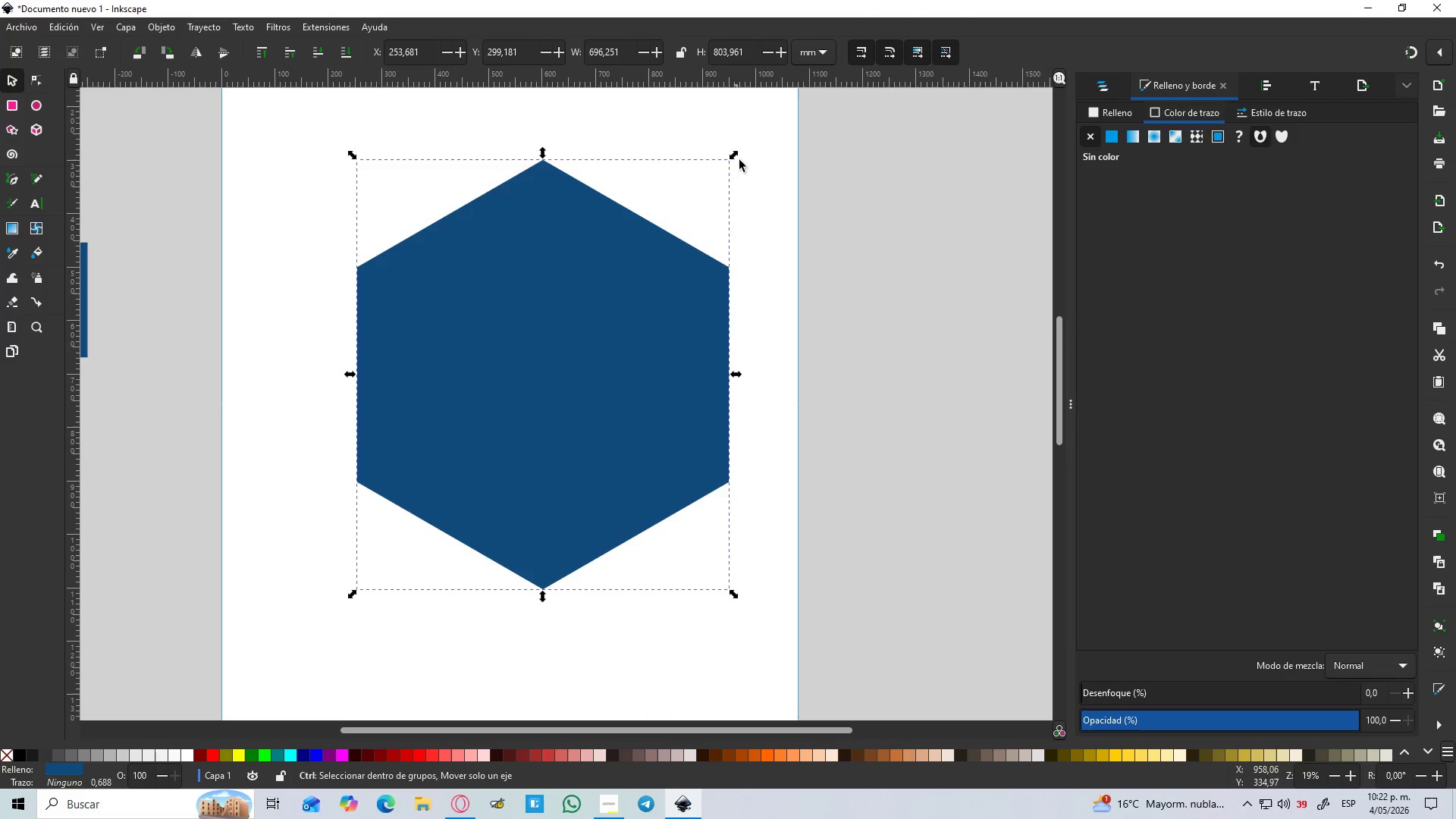 
hold_key(key=ControlLeft, duration=1.5)
 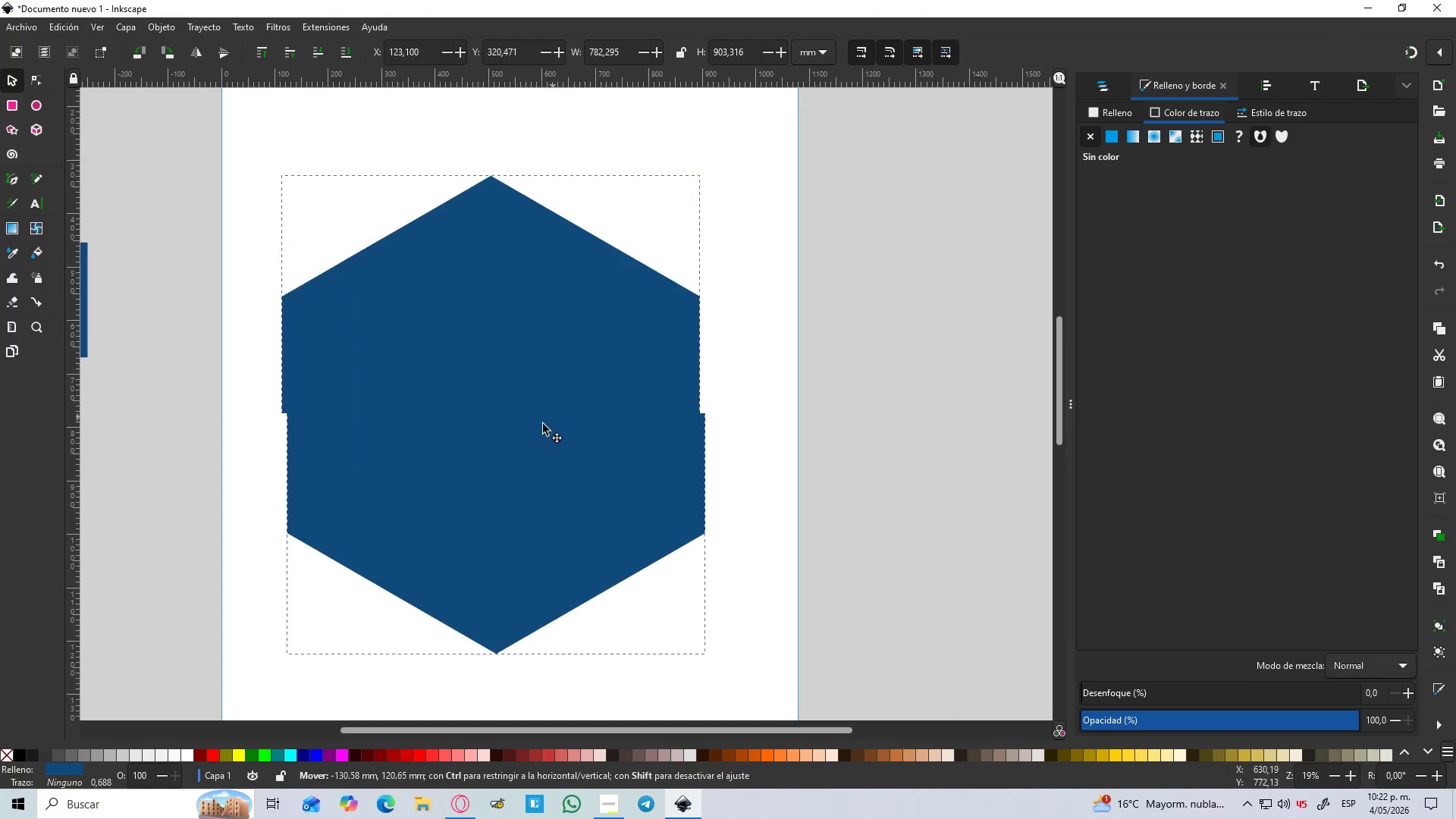 
scroll: coordinate [625, 384], scroll_direction: none, amount: 0.0
 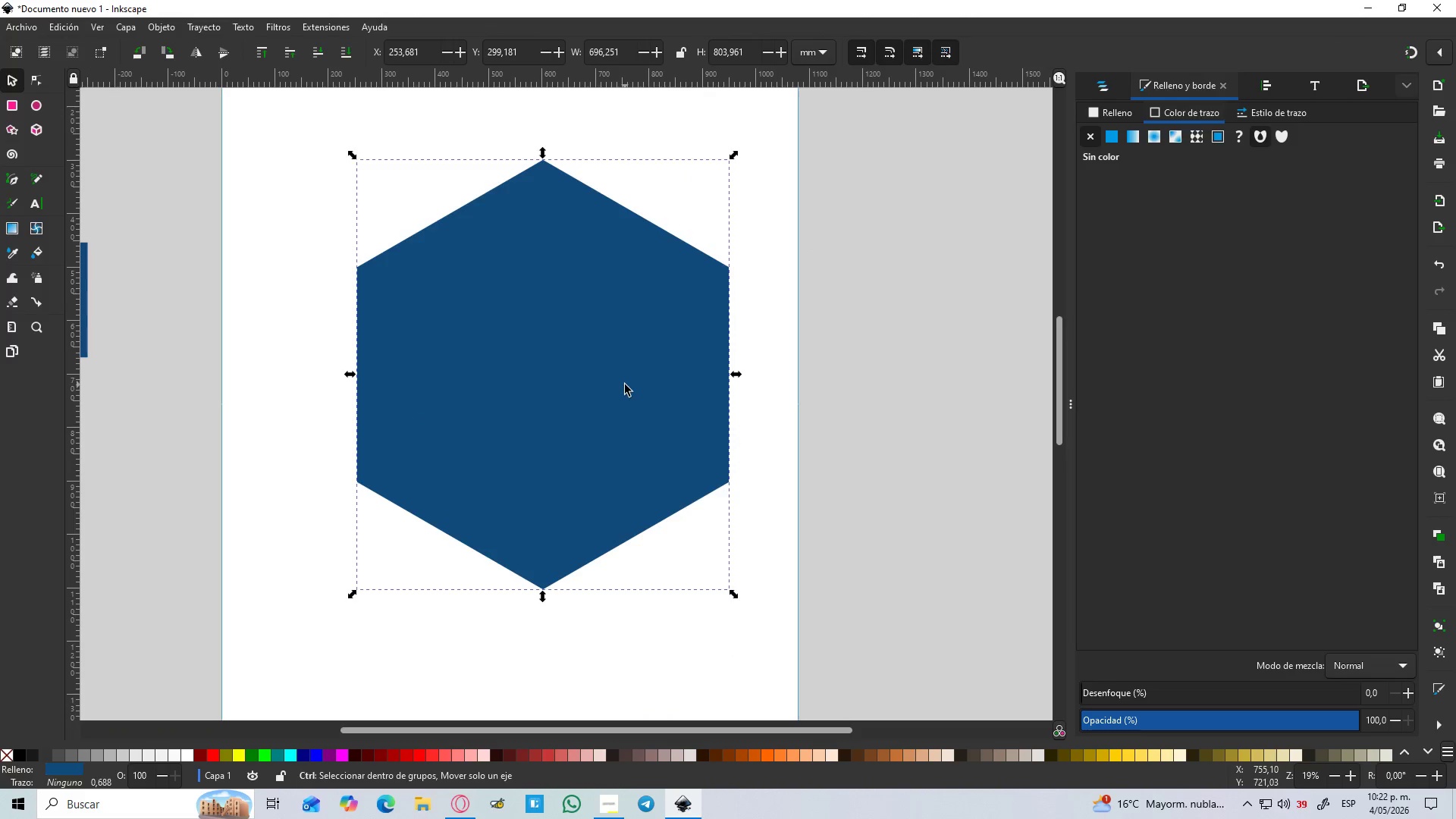 
left_click_drag(start_coordinate=[735, 158], to_coordinate=[811, 105])
 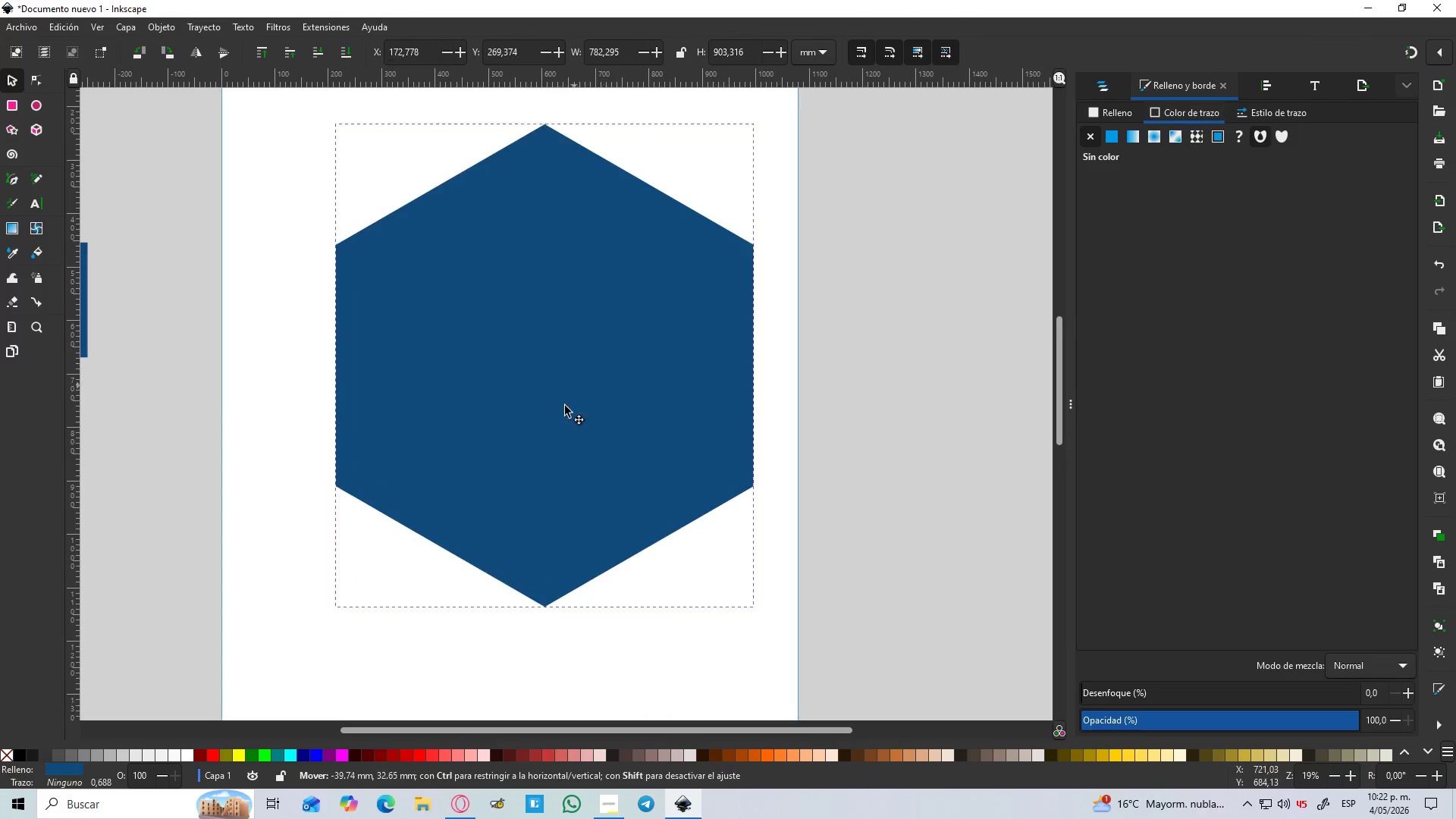 
key(Control+ControlLeft)
 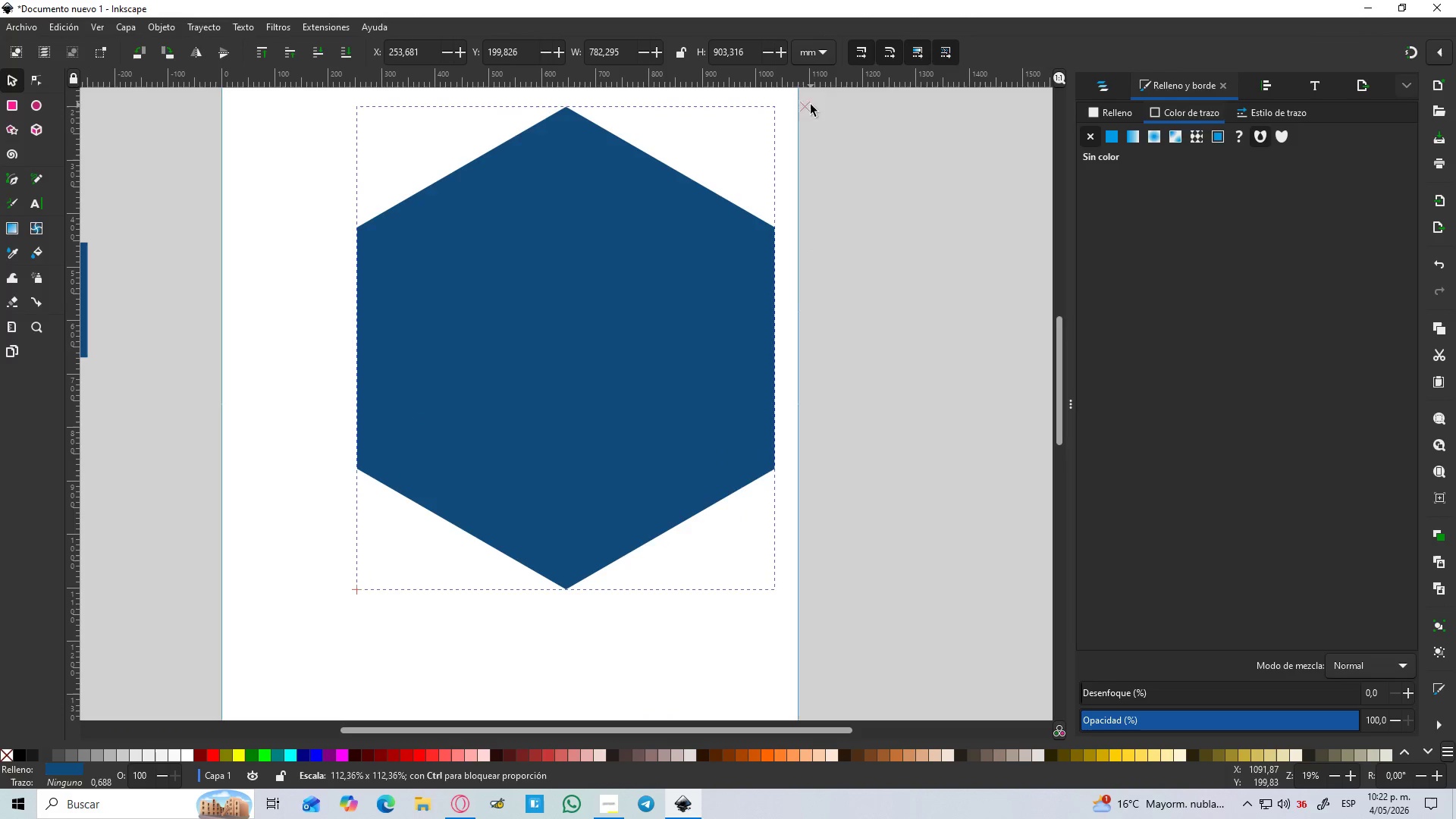 
key(Control+ControlLeft)
 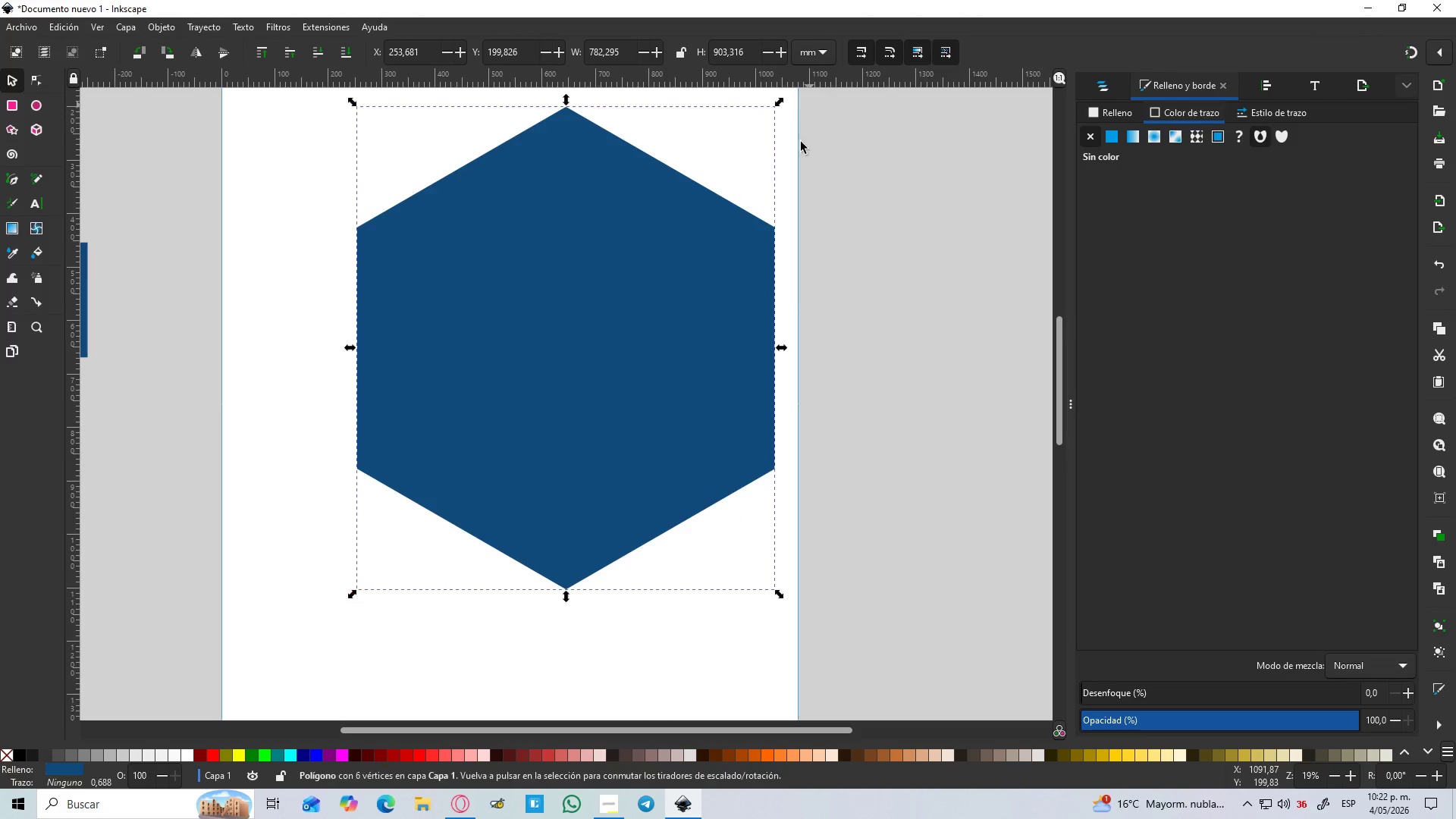 
key(Control+ControlLeft)
 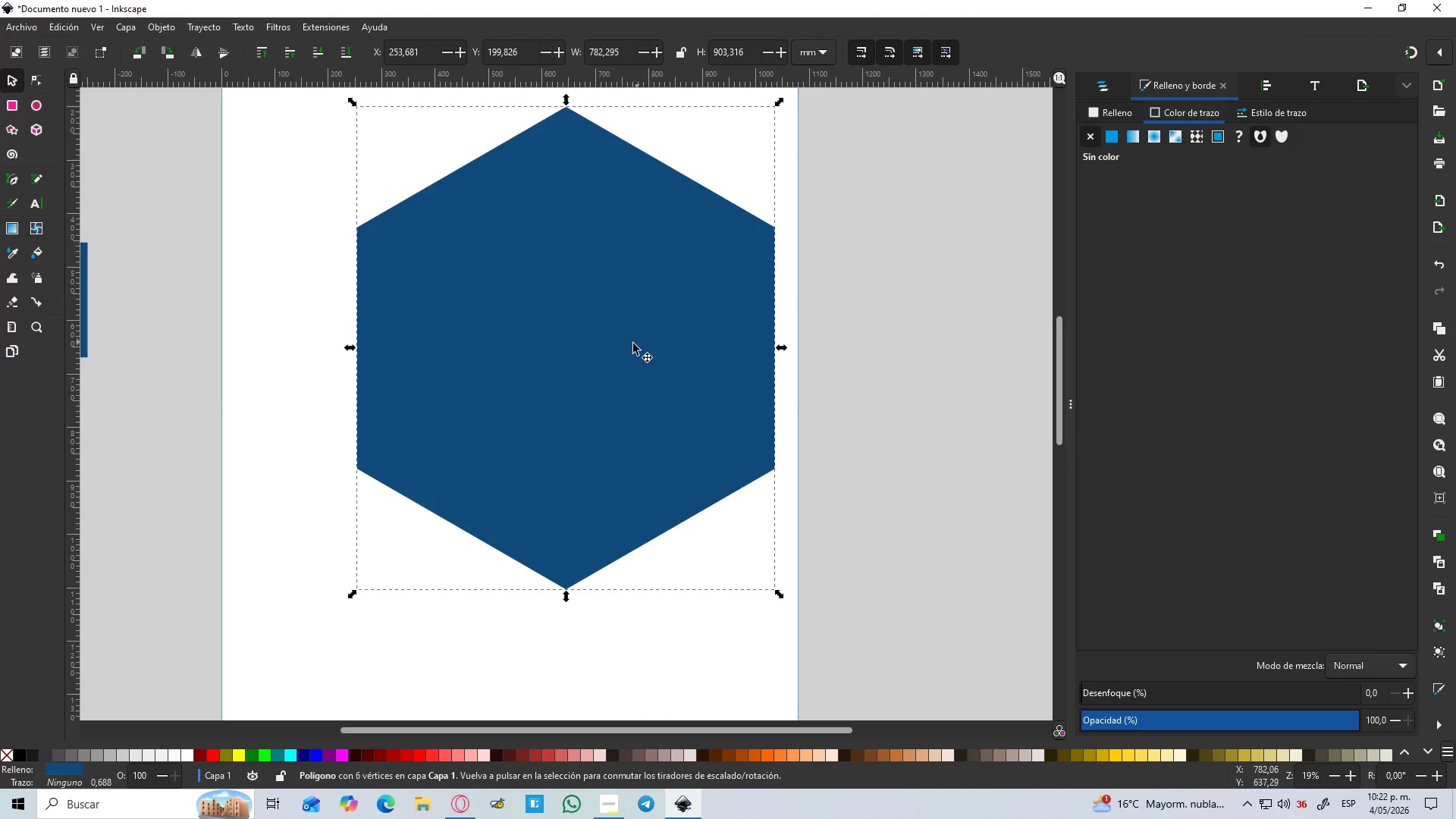 
left_click_drag(start_coordinate=[633, 344], to_coordinate=[523, 440])
 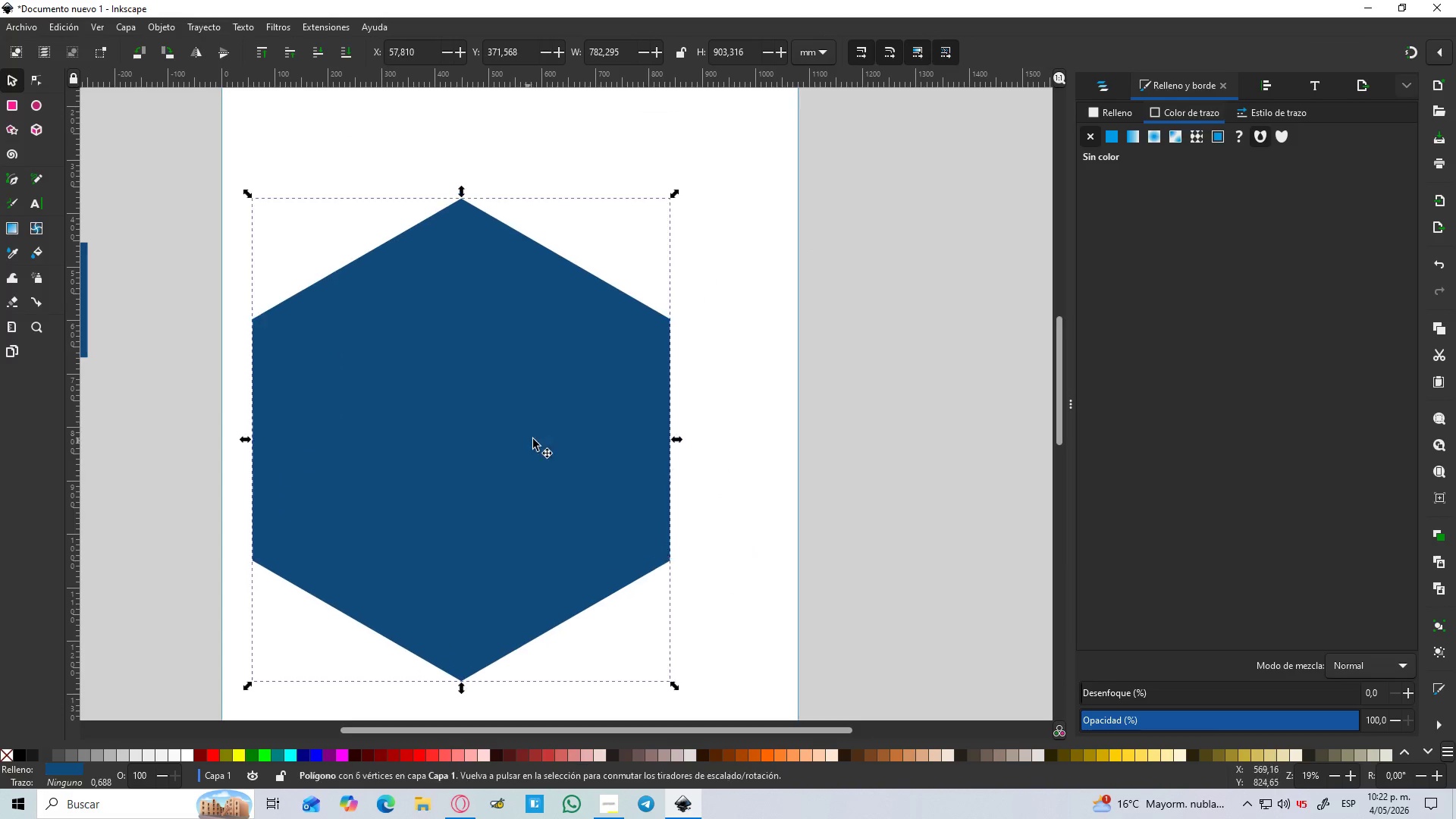 
hold_key(key=ControlLeft, duration=1.5)
scroll: coordinate [551, 425], scroll_direction: down, amount: 4.0
 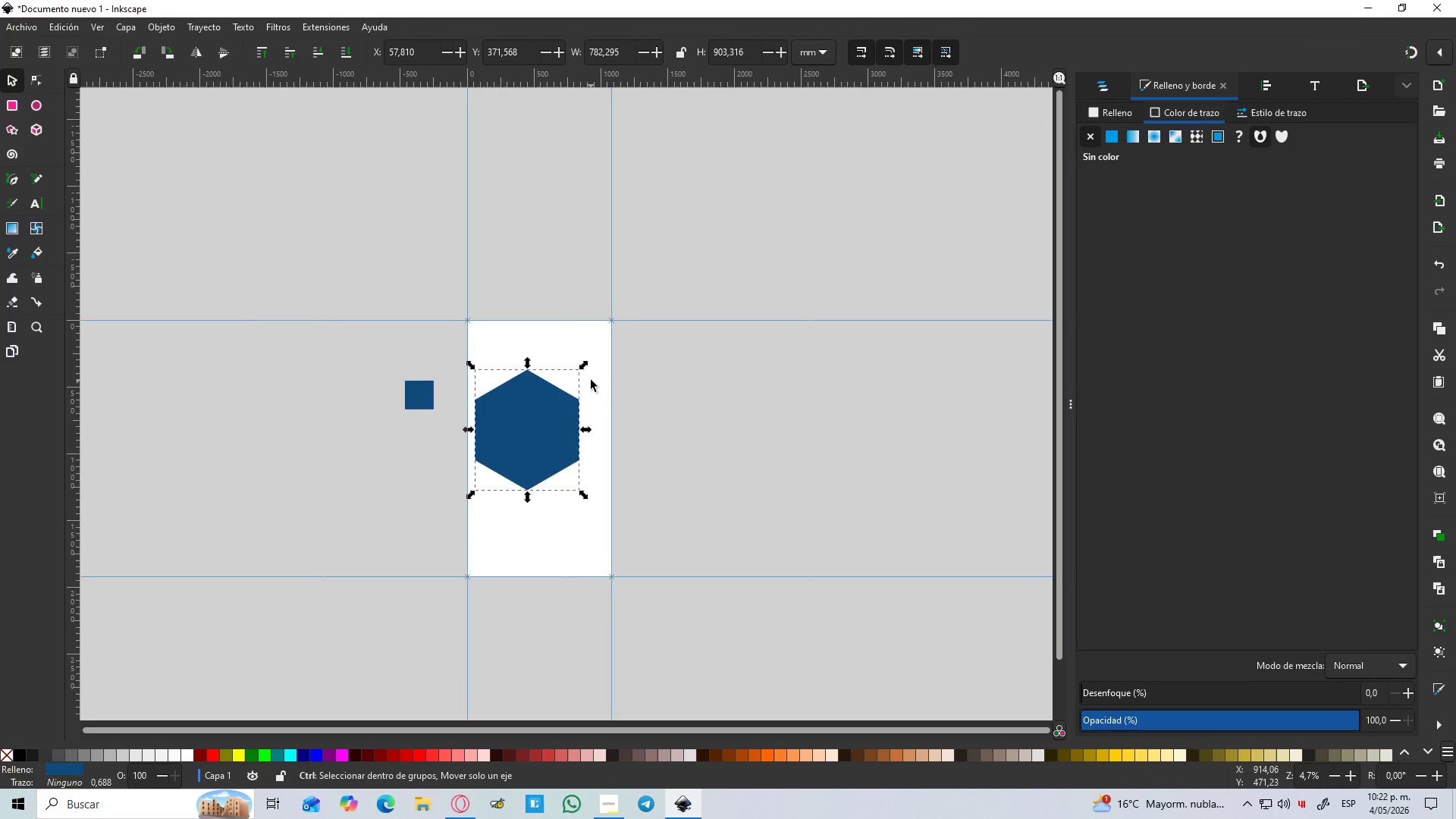 
hold_key(key=ControlLeft, duration=1.51)
 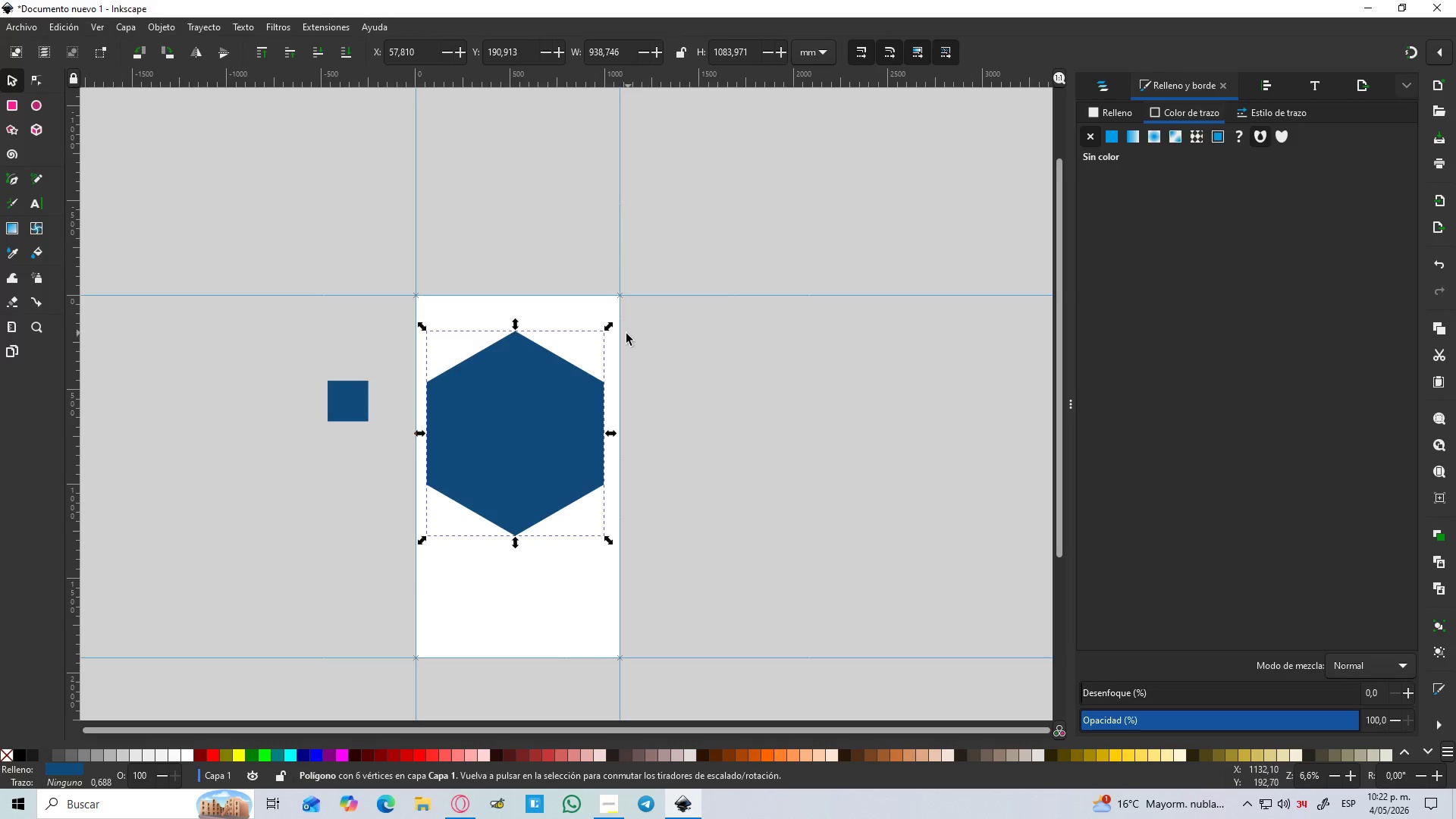 
scroll: coordinate [591, 380], scroll_direction: up, amount: 1.0
 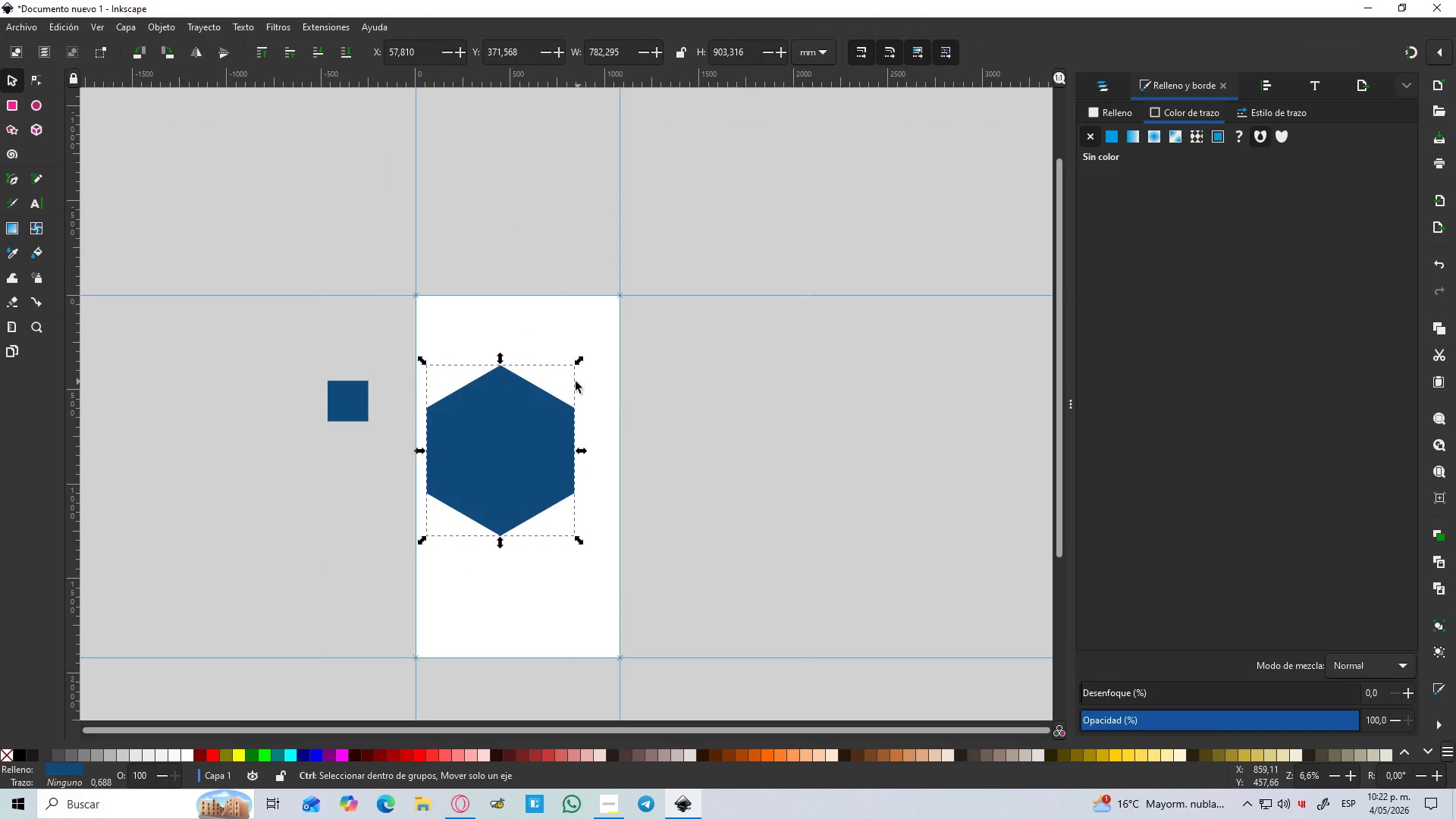 
left_click_drag(start_coordinate=[578, 365], to_coordinate=[632, 331])
 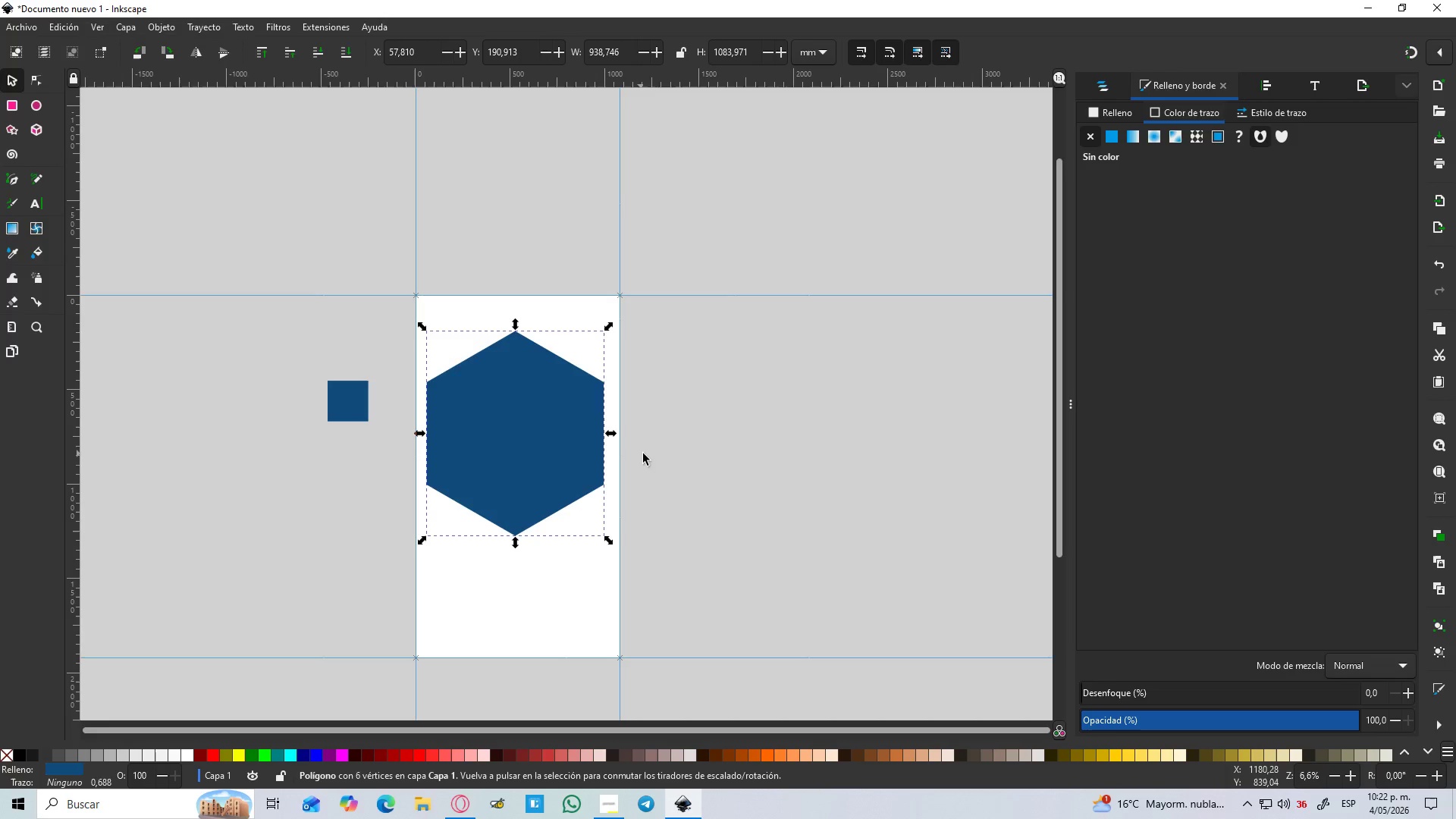 
hold_key(key=ControlLeft, duration=0.72)
 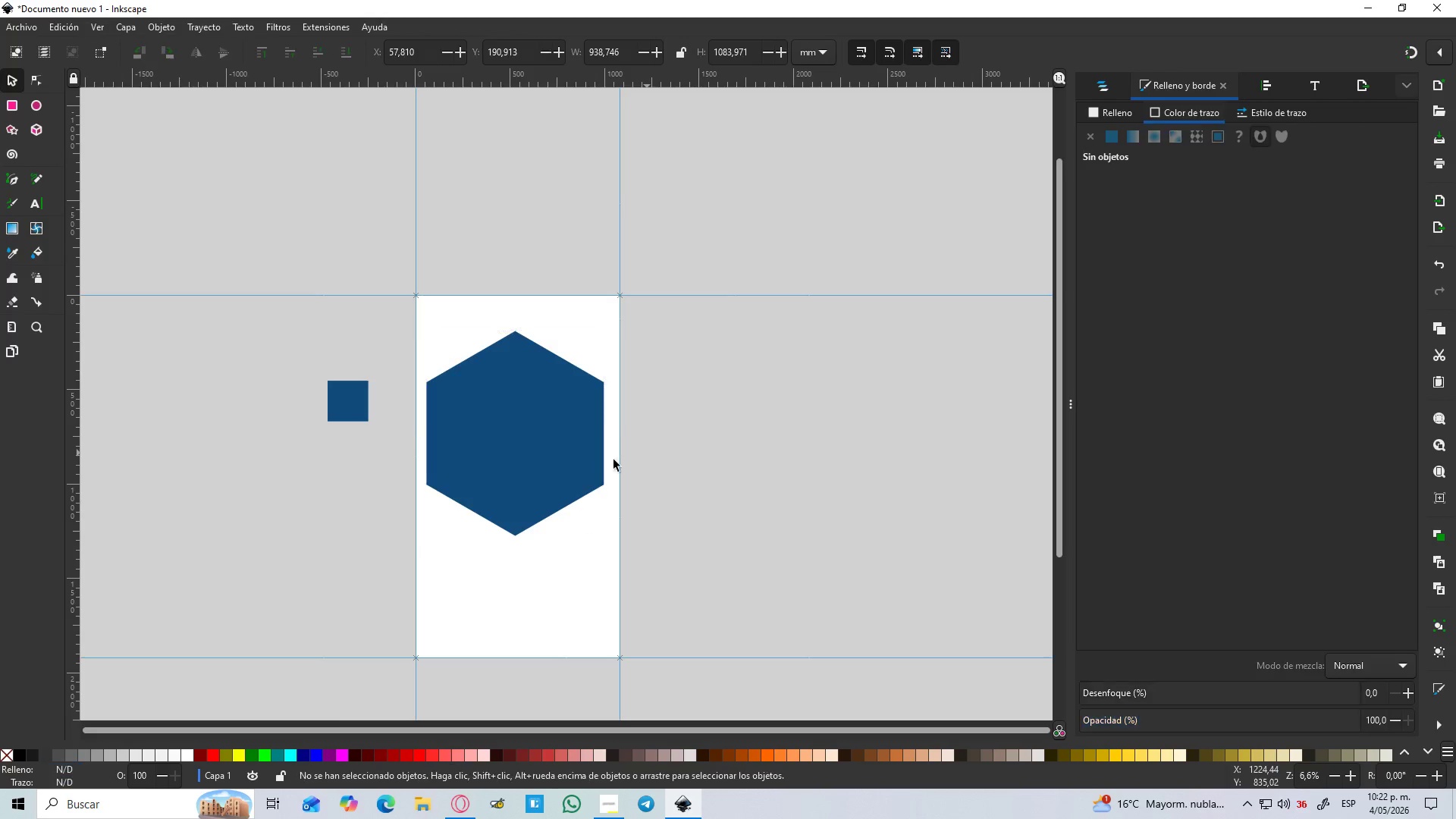 
hold_key(key=ControlLeft, duration=0.45)
 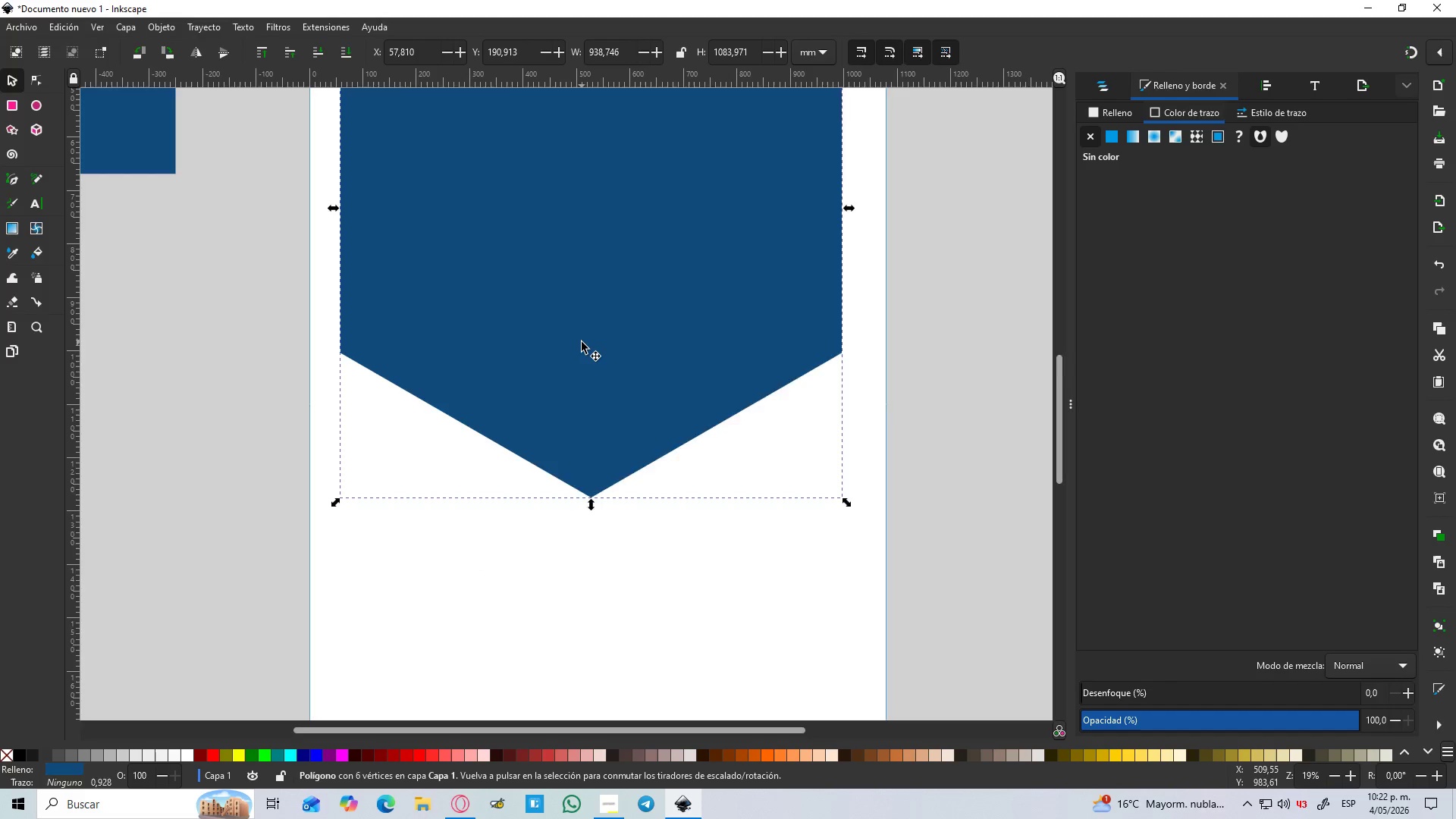 
left_click([582, 342])
 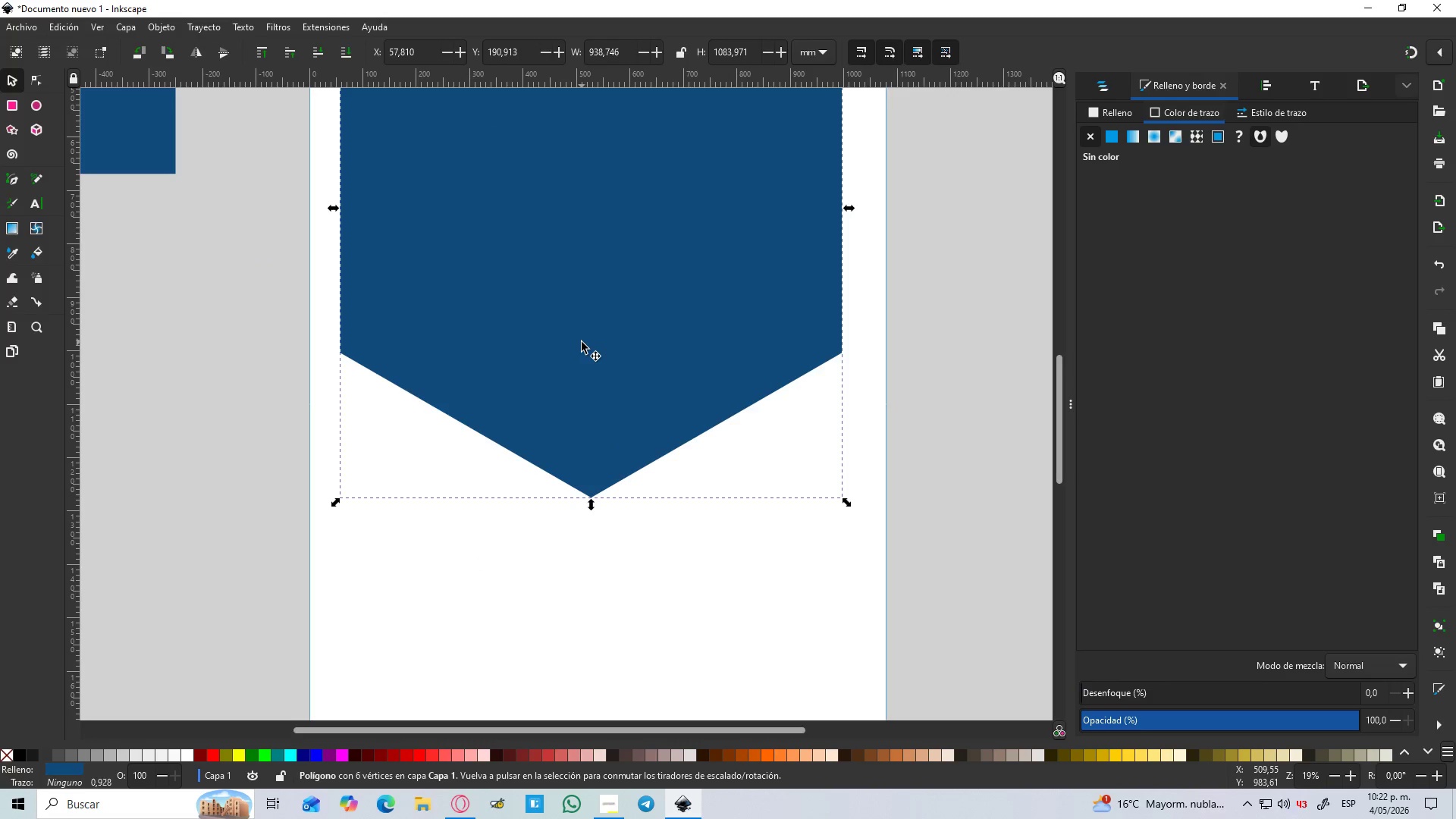 
scroll: coordinate [582, 342], scroll_direction: up, amount: 5.0
 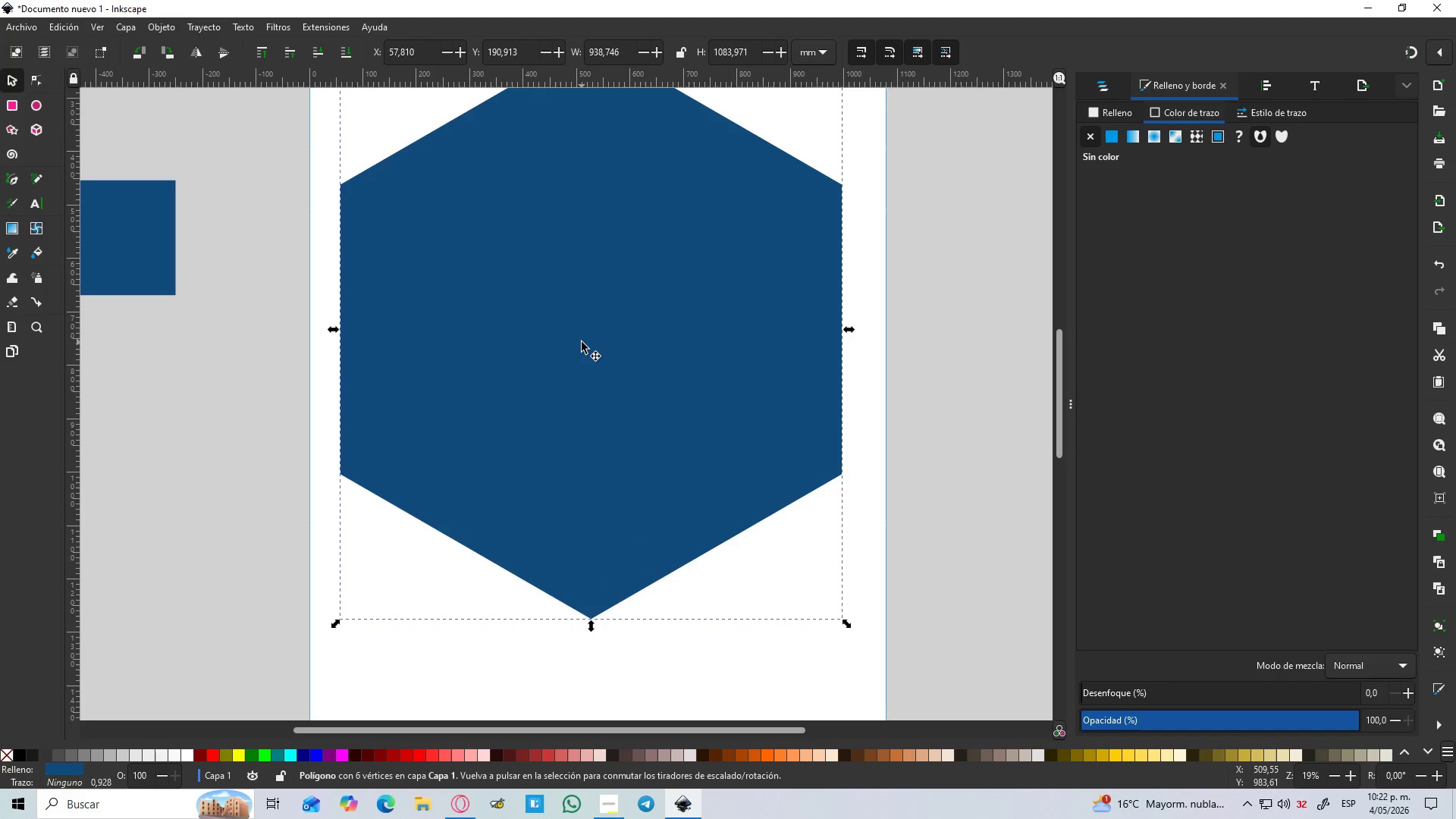 
hold_key(key=ControlLeft, duration=0.8)
 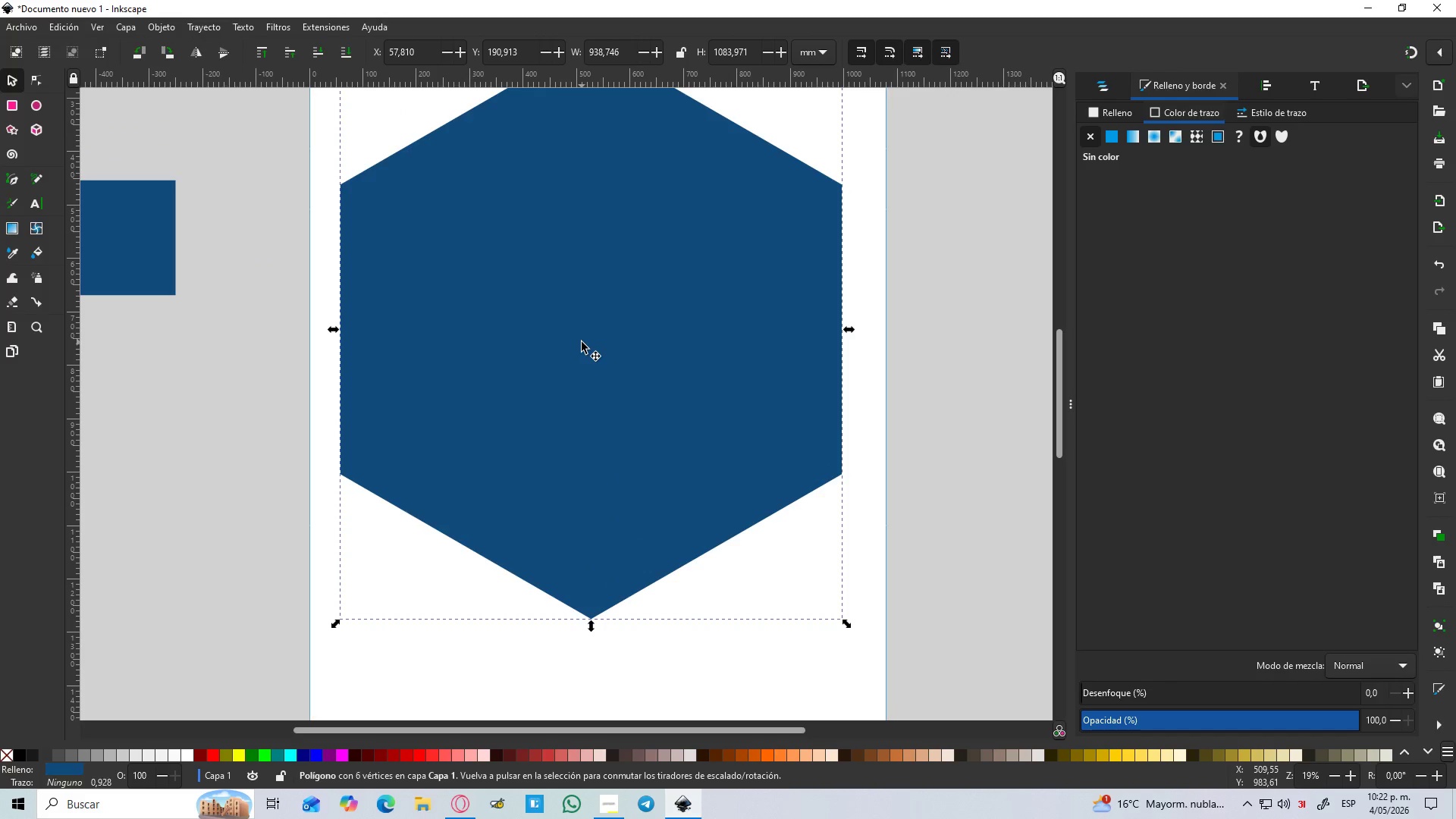 
key(Control+D)
 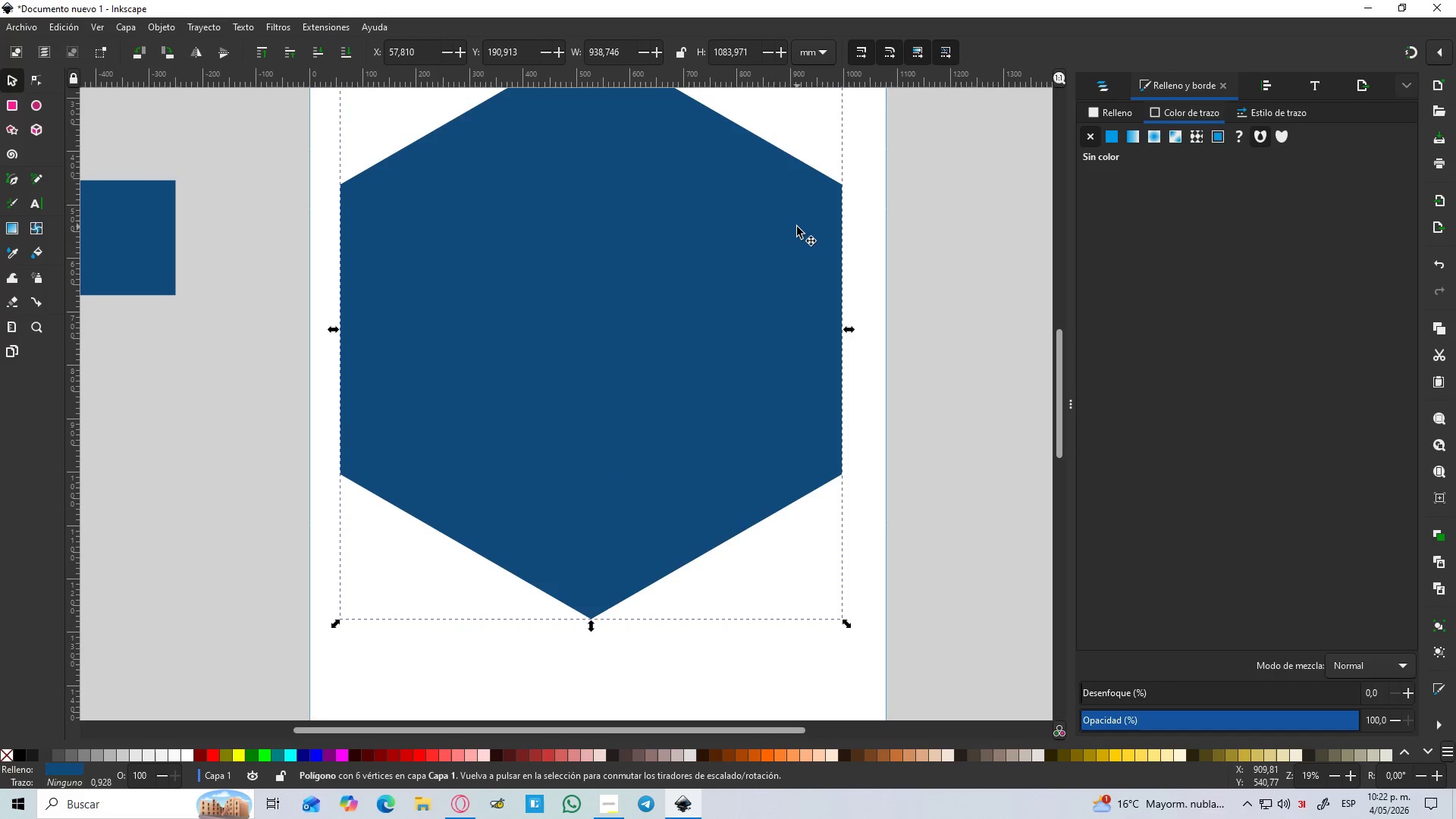 
hold_key(key=ControlLeft, duration=0.95)
 